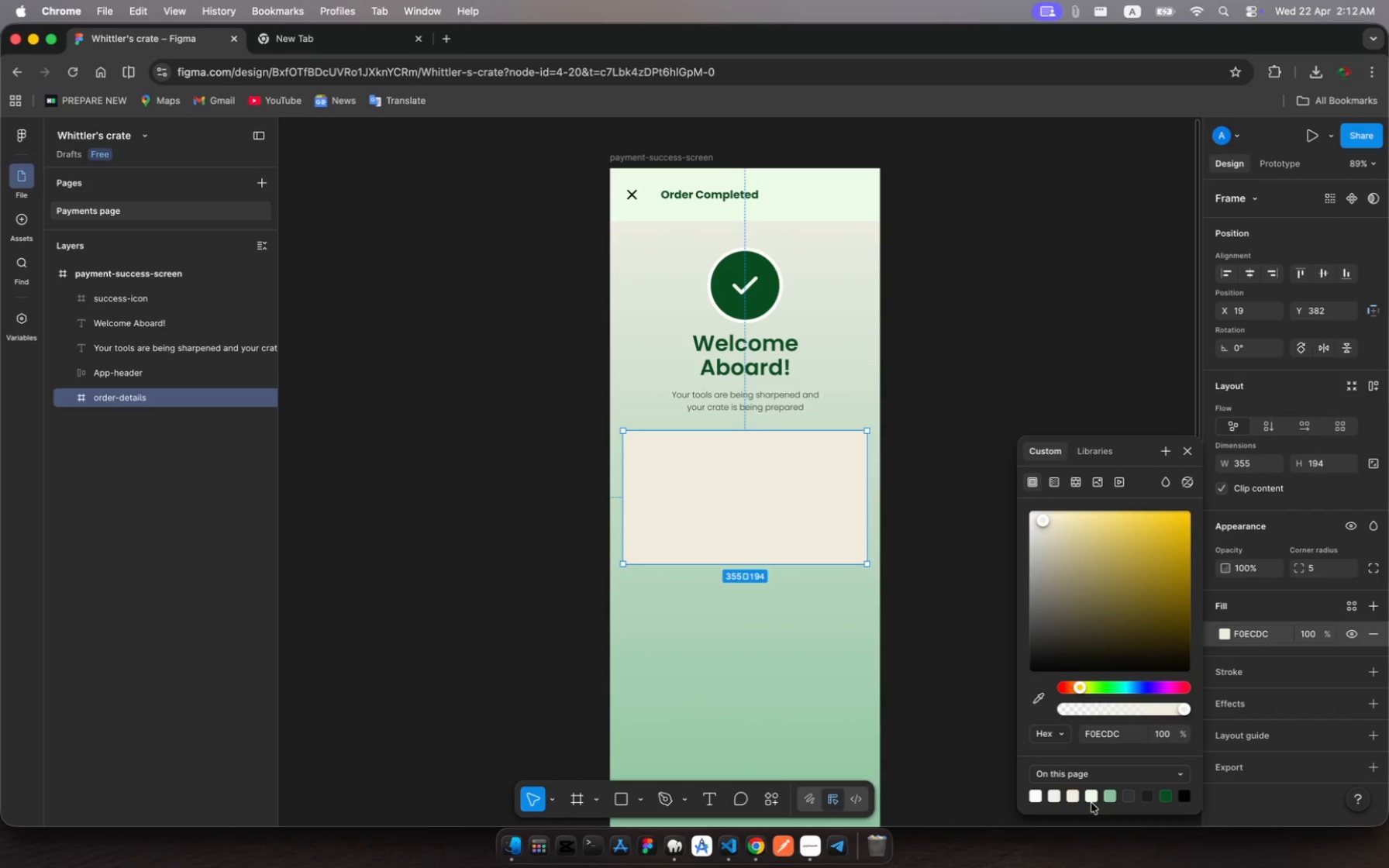 
left_click([1093, 797])
 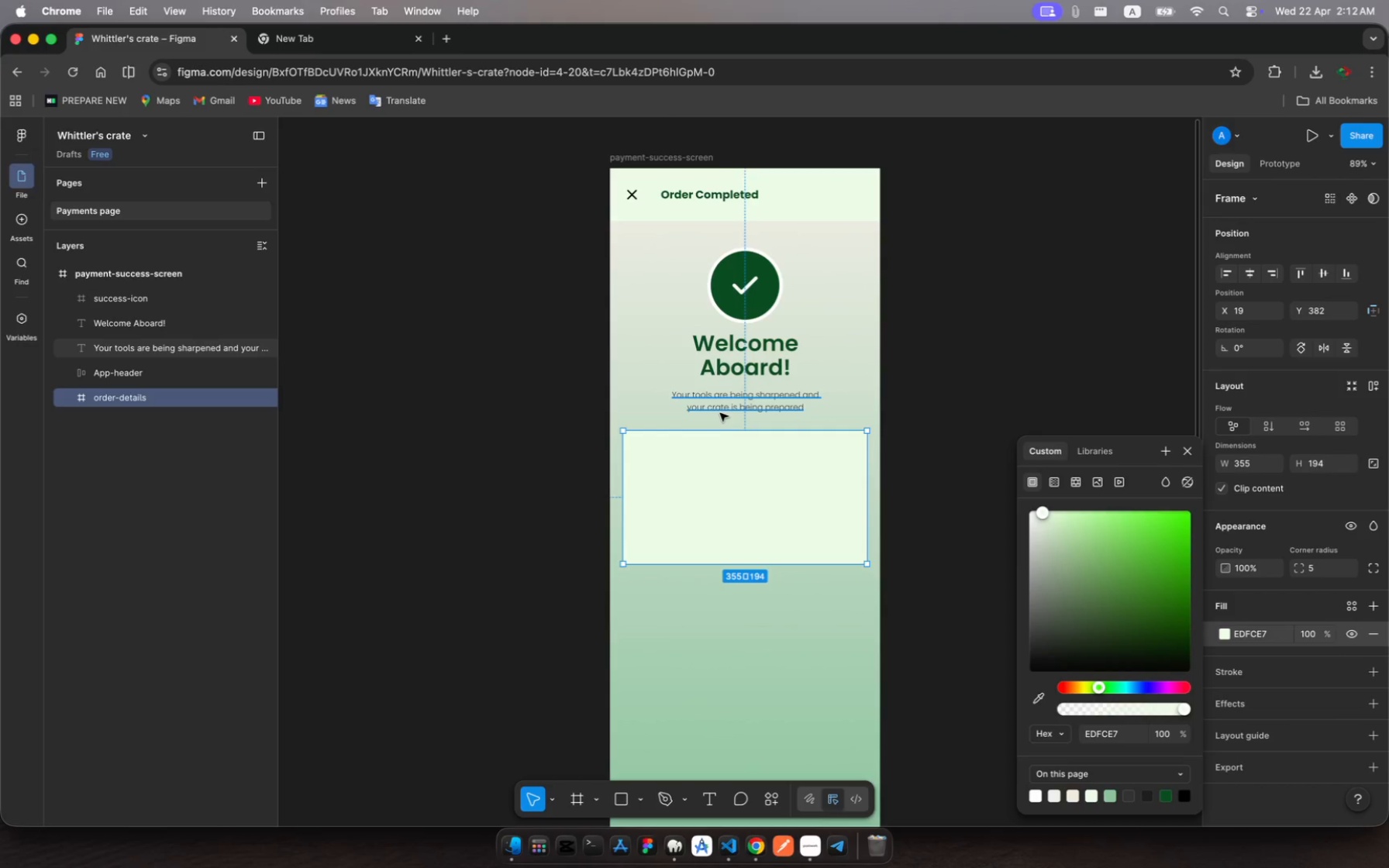 
wait(35.33)
 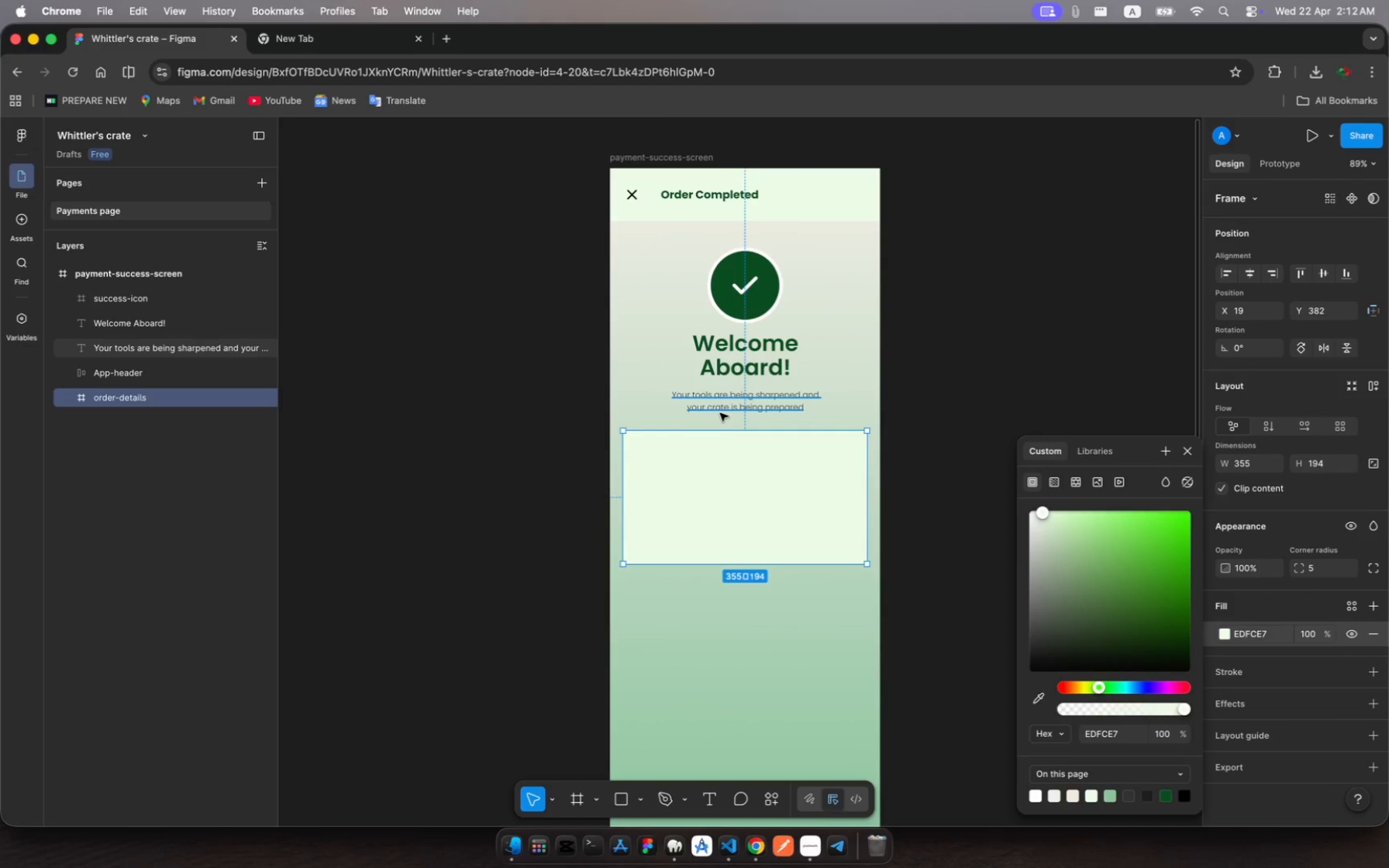 
left_click([718, 405])
 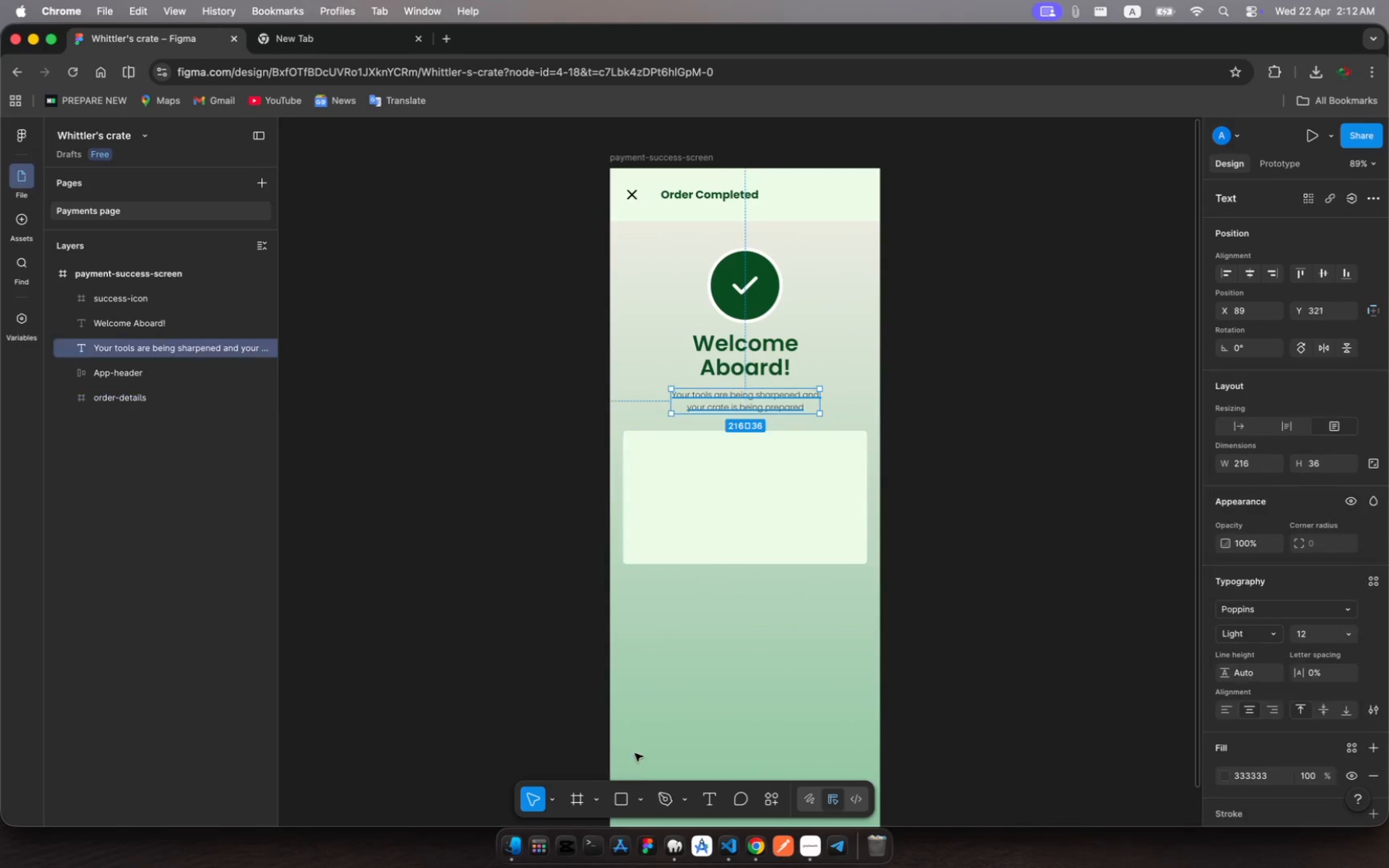 
mouse_move([606, 794])
 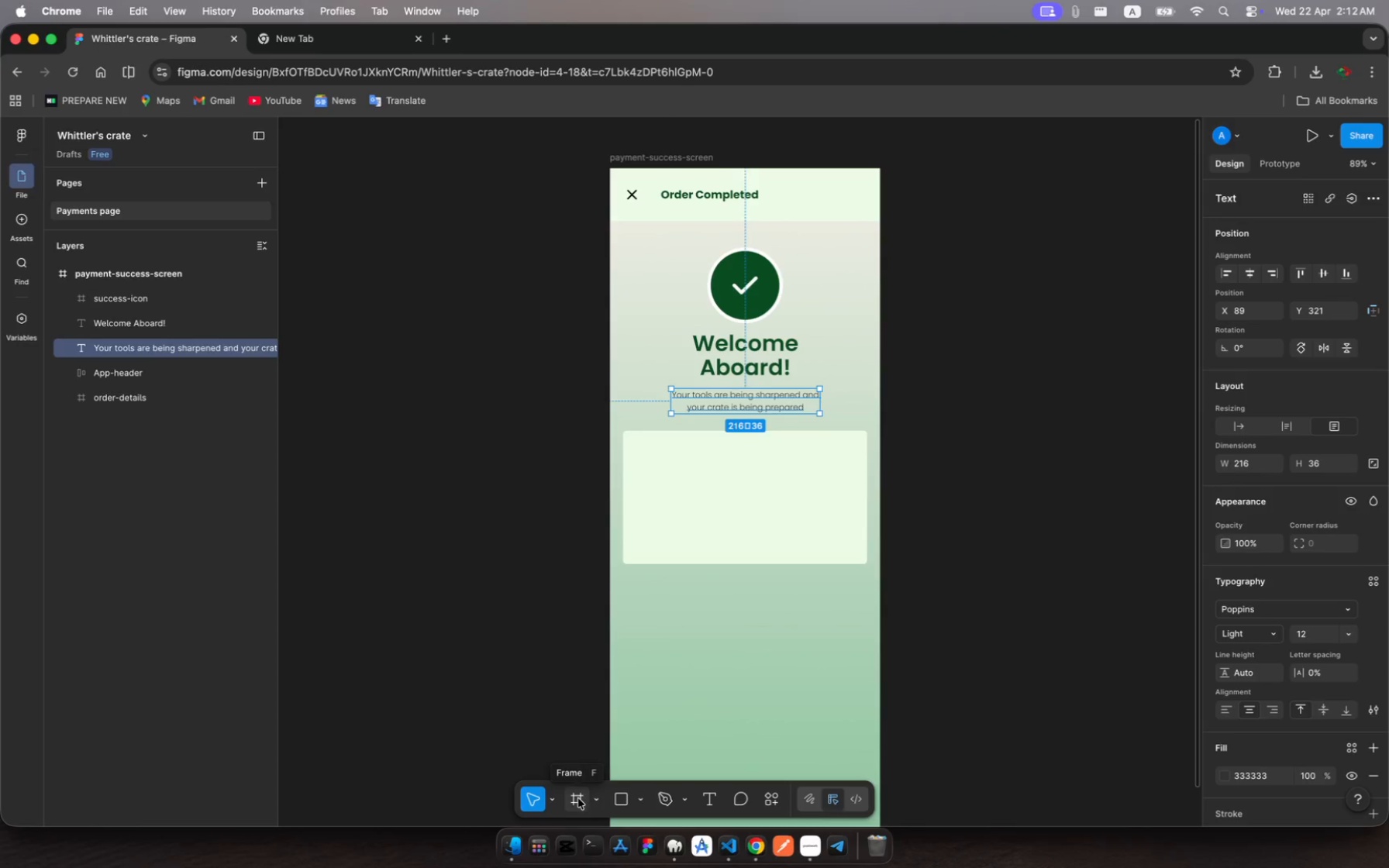 
left_click([578, 798])
 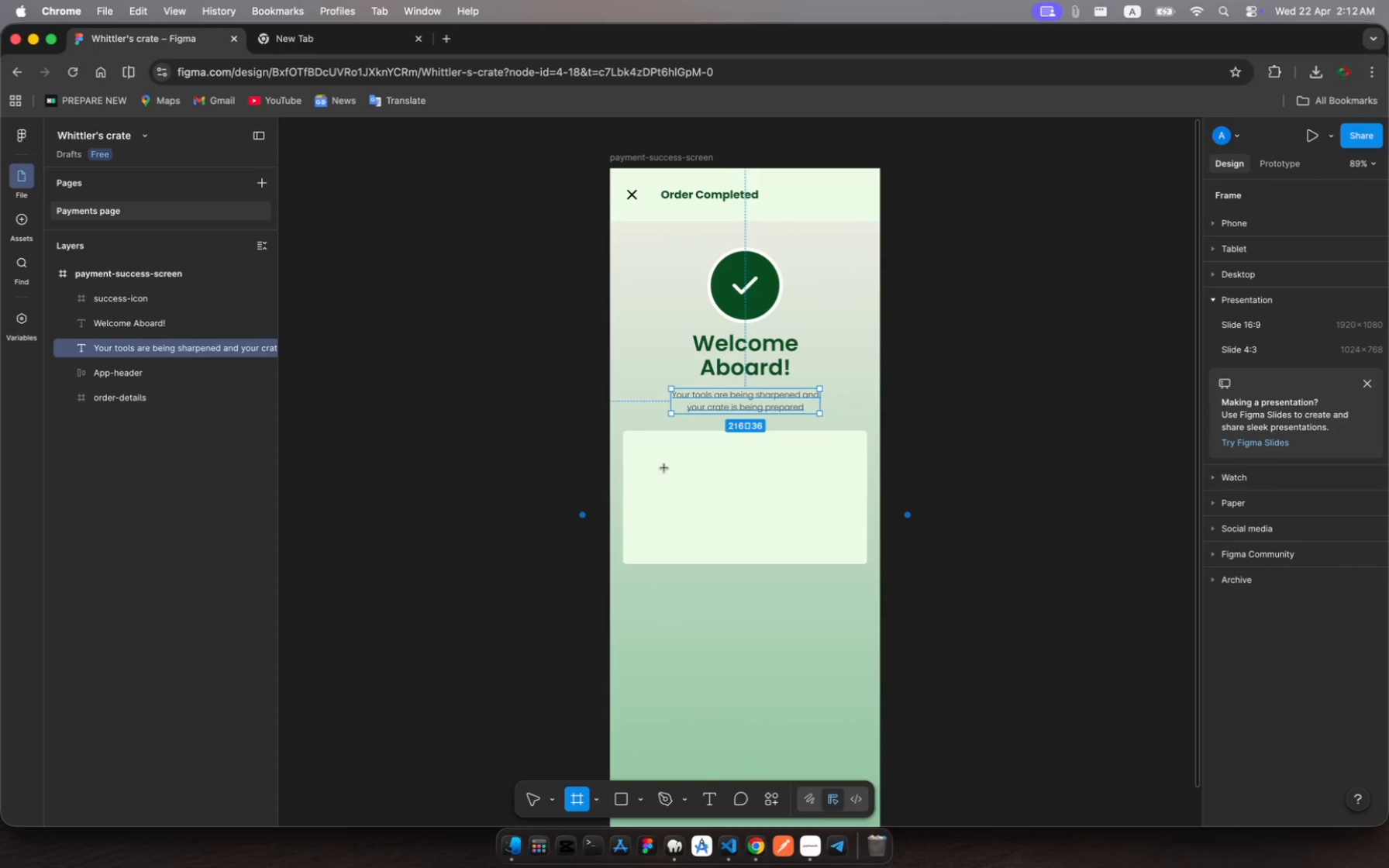 
left_click_drag(start_coordinate=[664, 468], to_coordinate=[762, 500])
 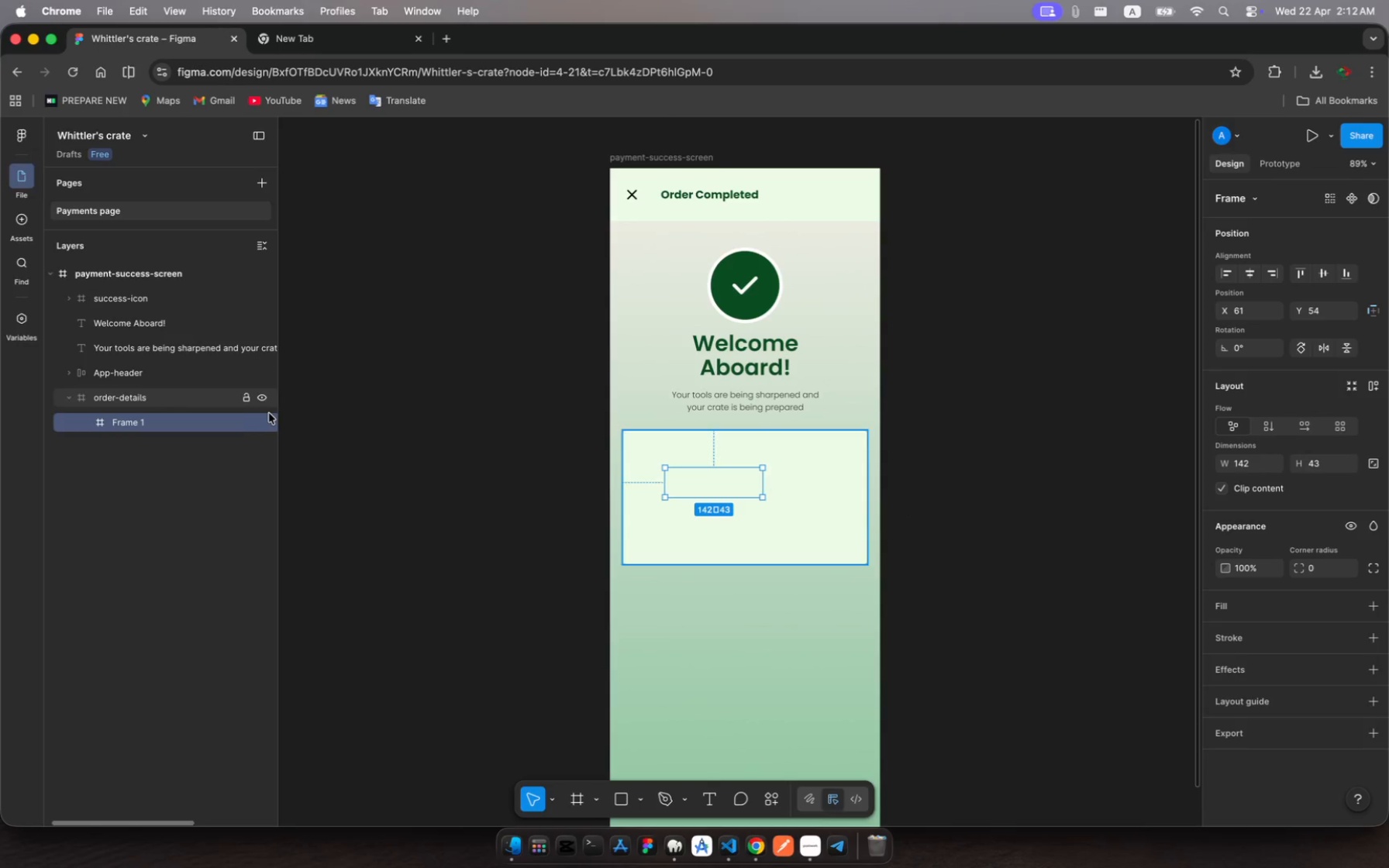 
key(Meta+R)
 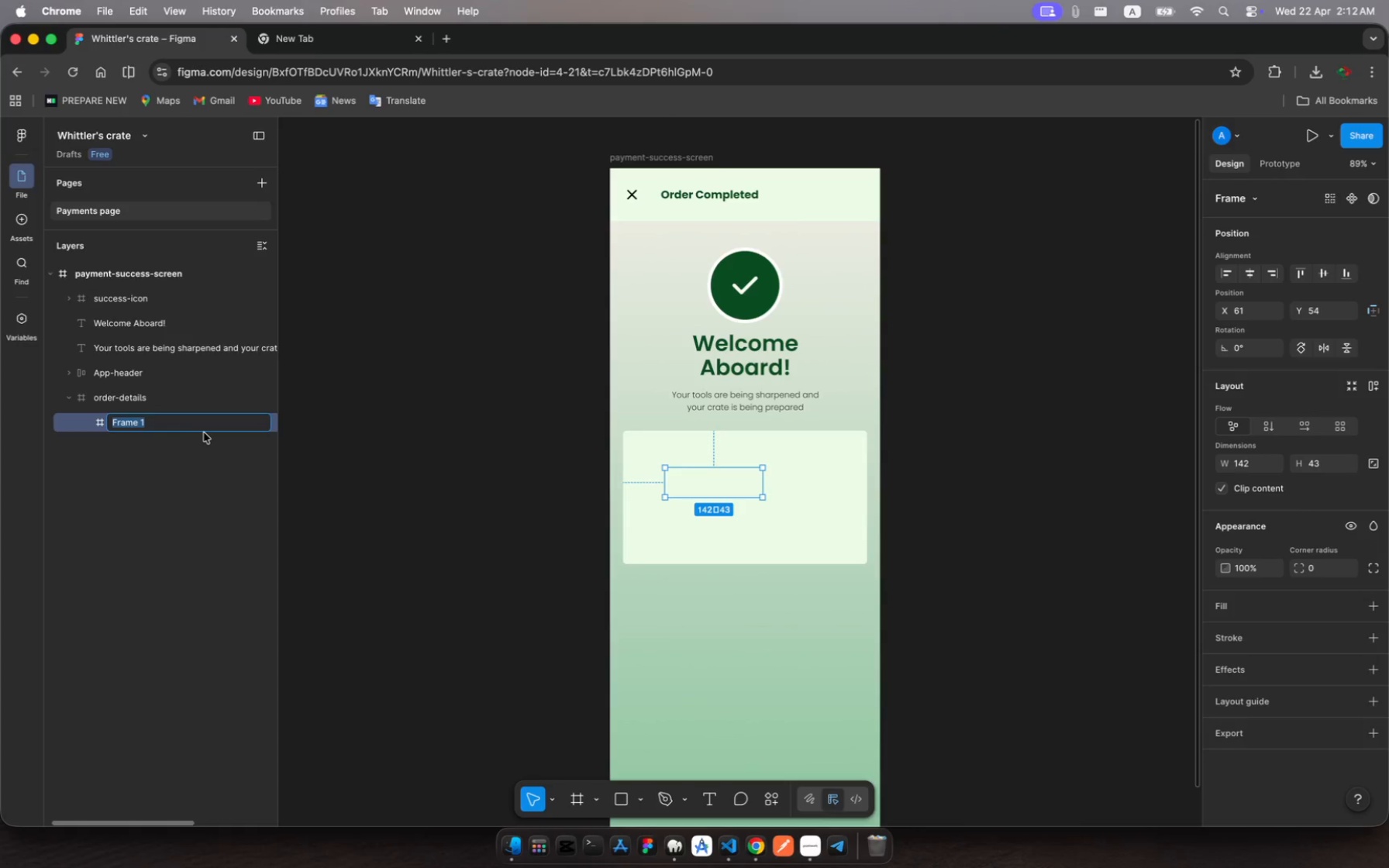 
type(order-ids)
 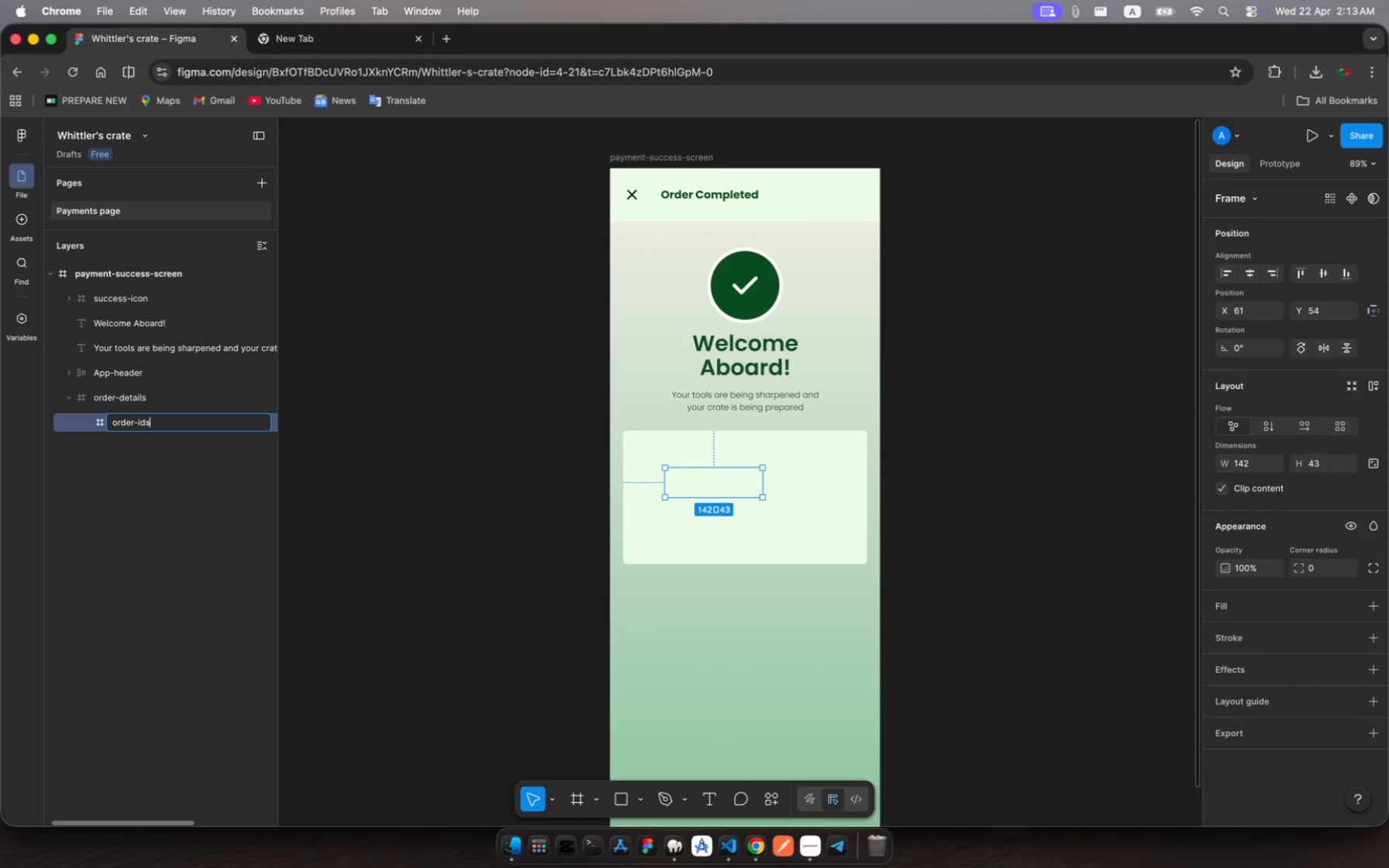 
key(Enter)
 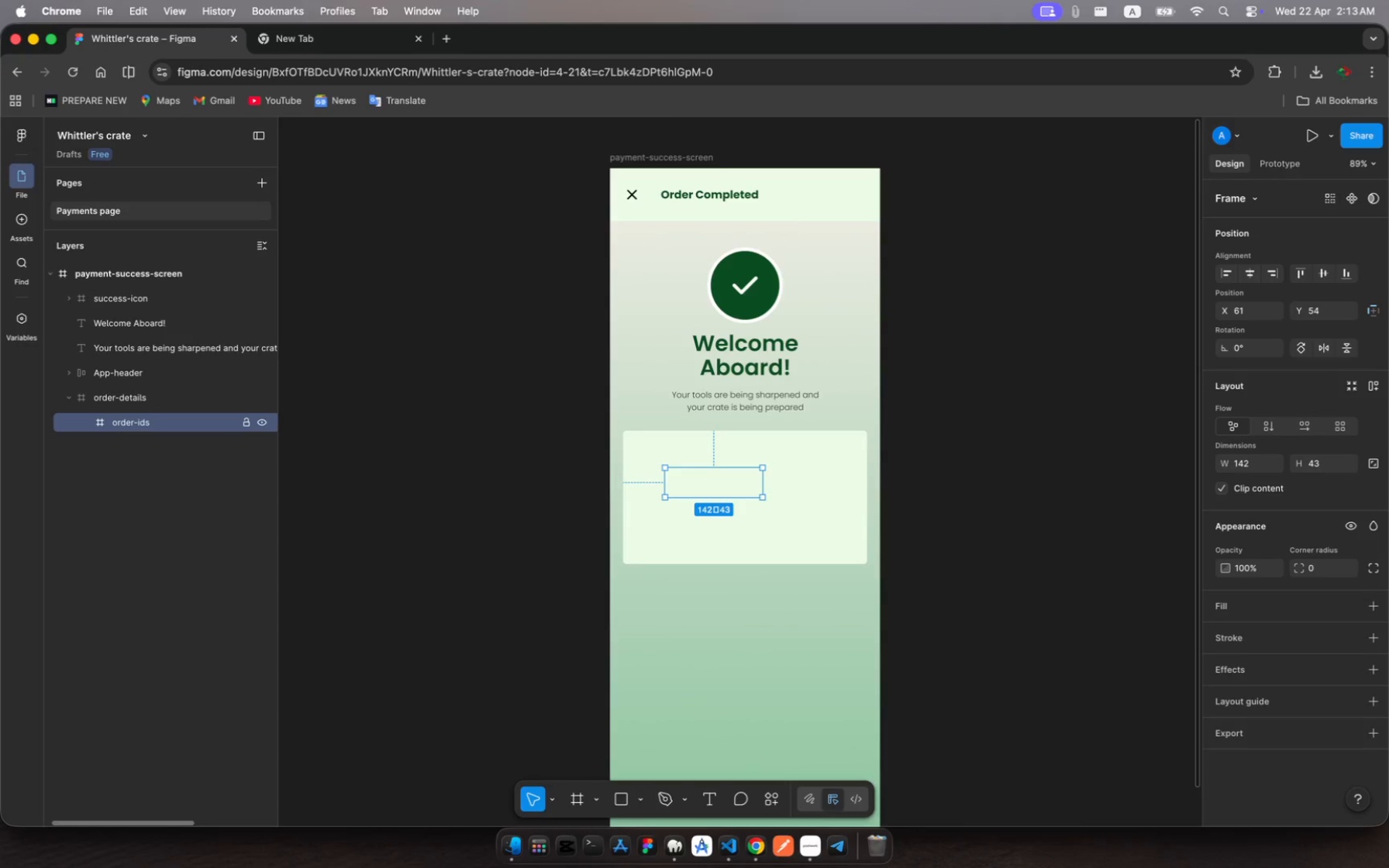 
wait(8.09)
 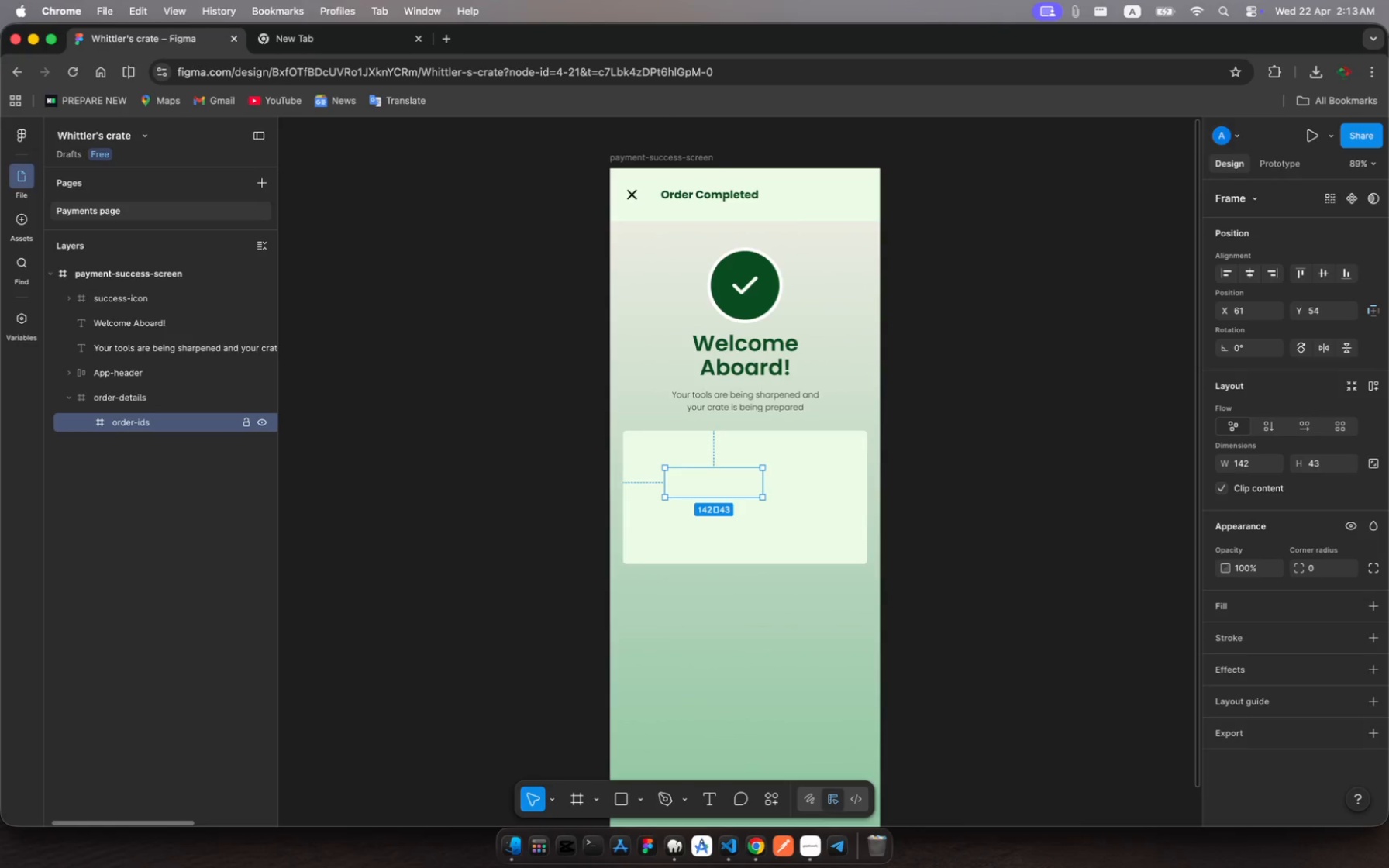 
left_click_drag(start_coordinate=[764, 481], to_coordinate=[847, 480])
 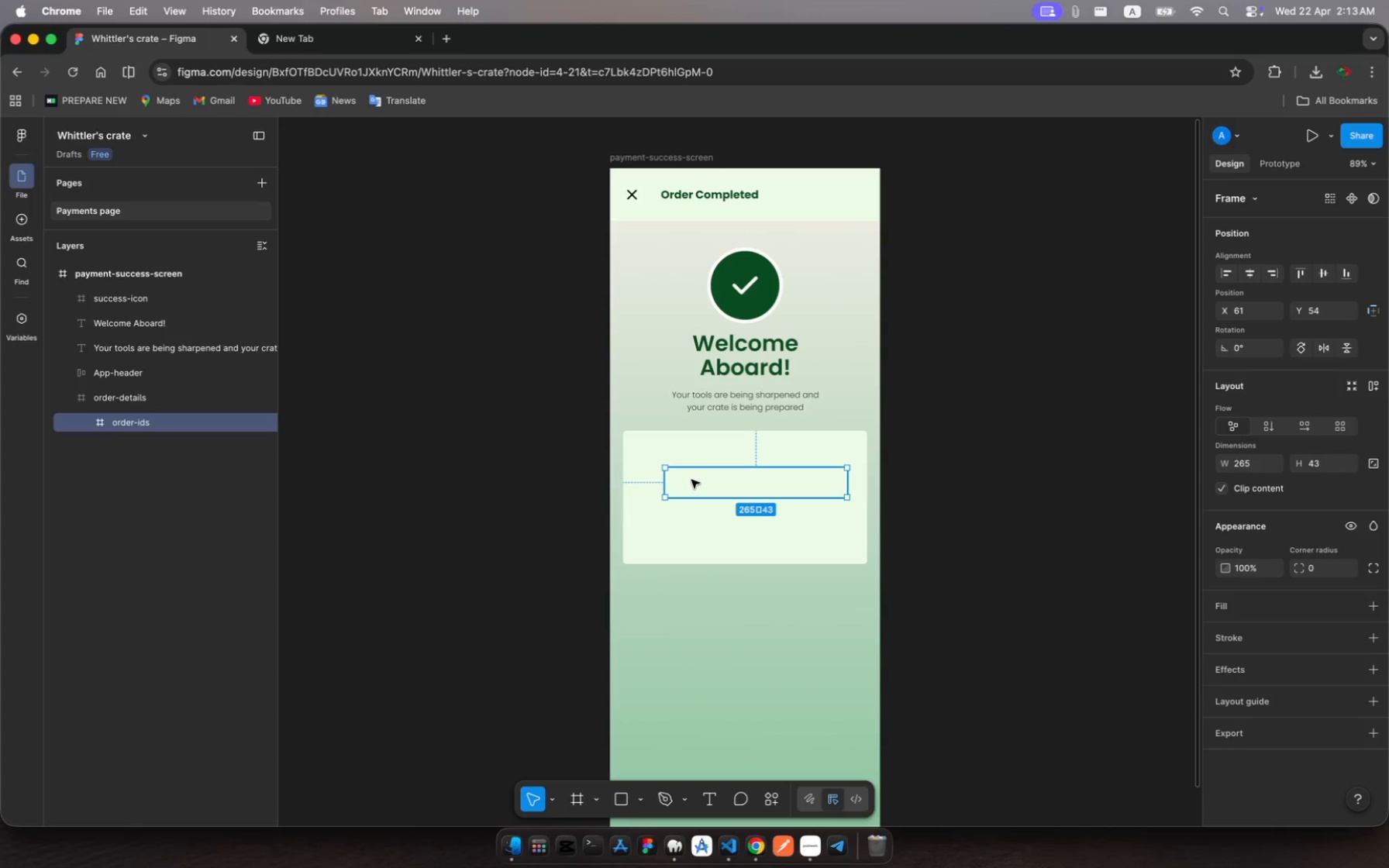 
left_click([693, 480])
 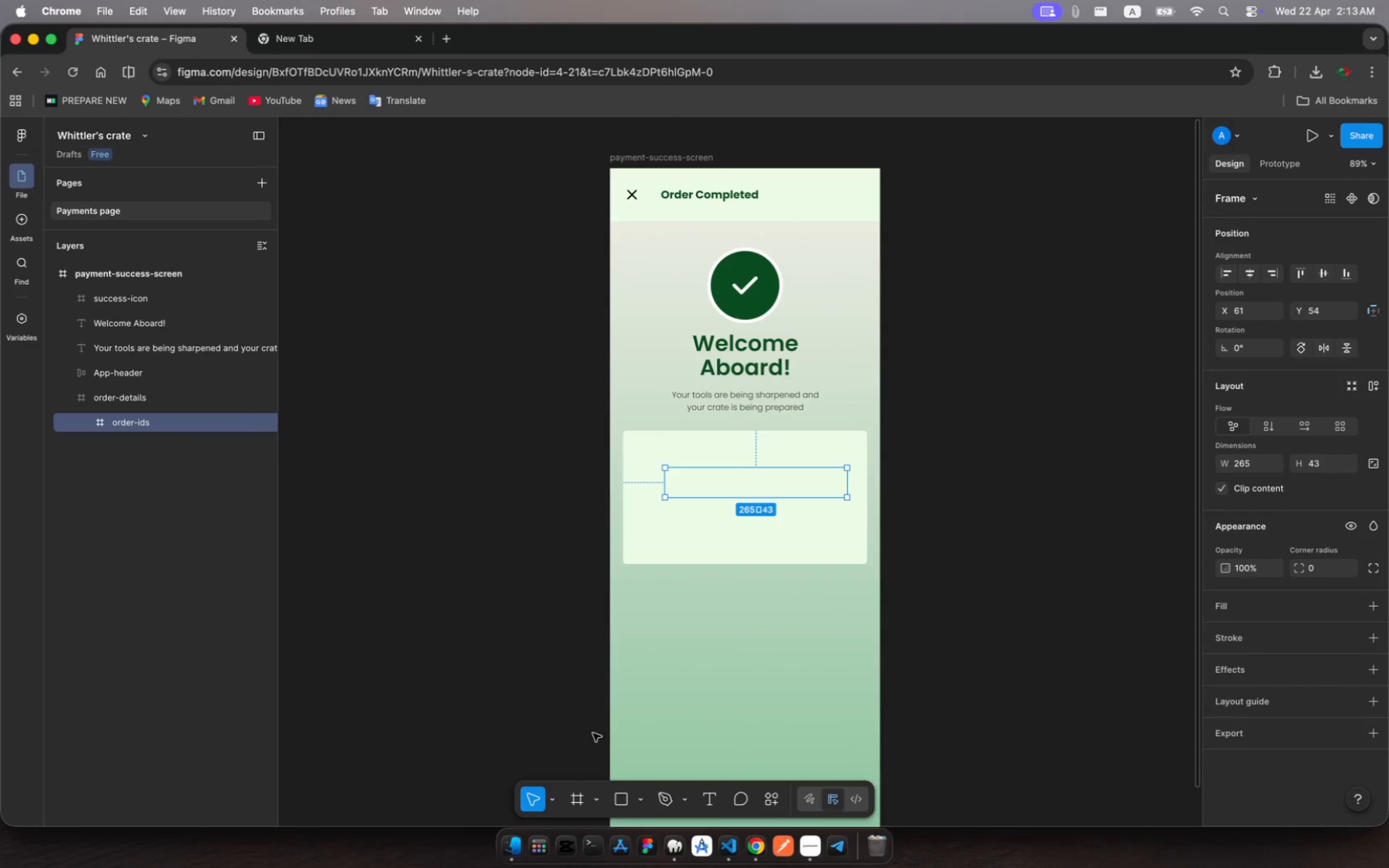 
mouse_move([719, 780])
 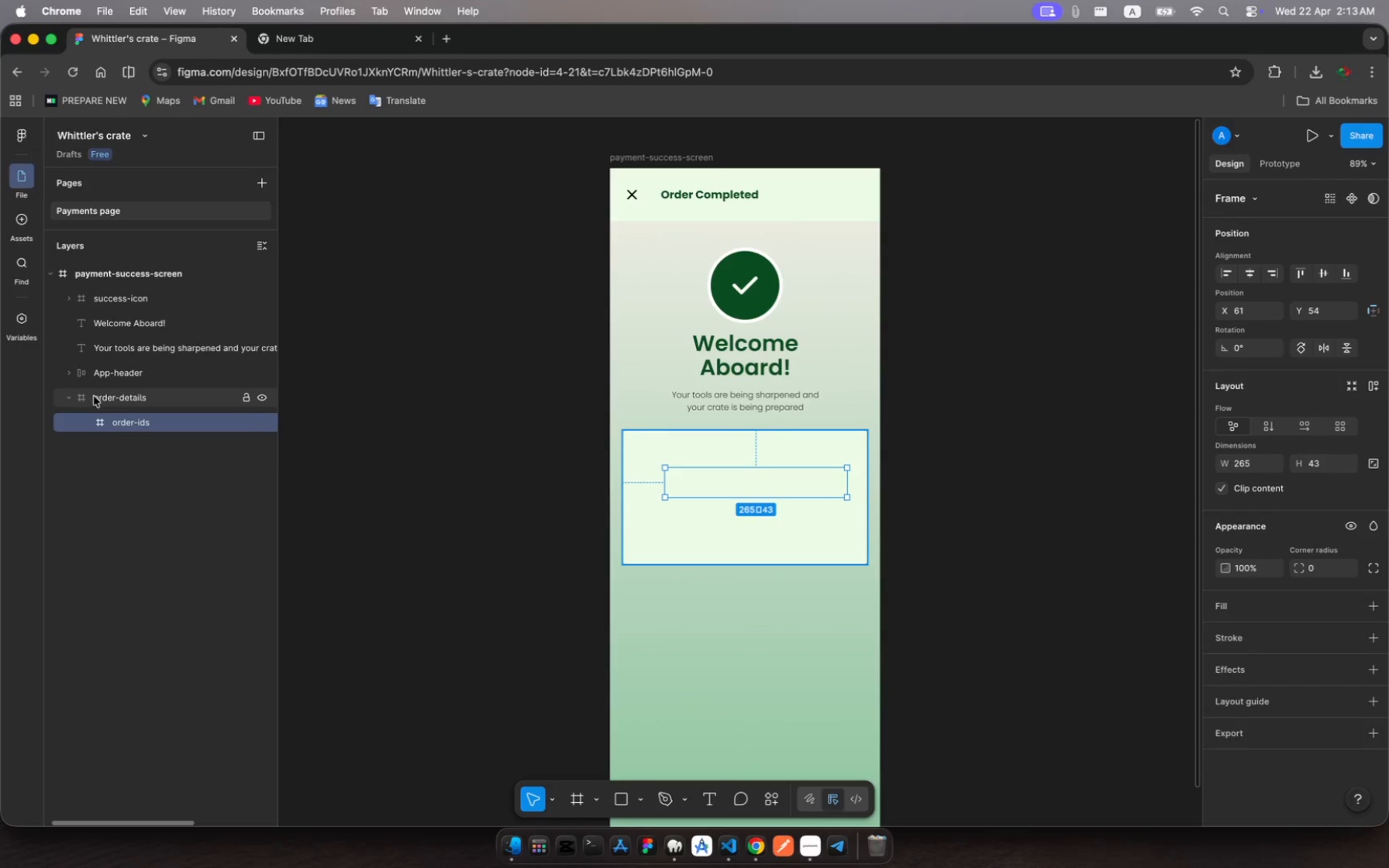 
left_click([107, 396])
 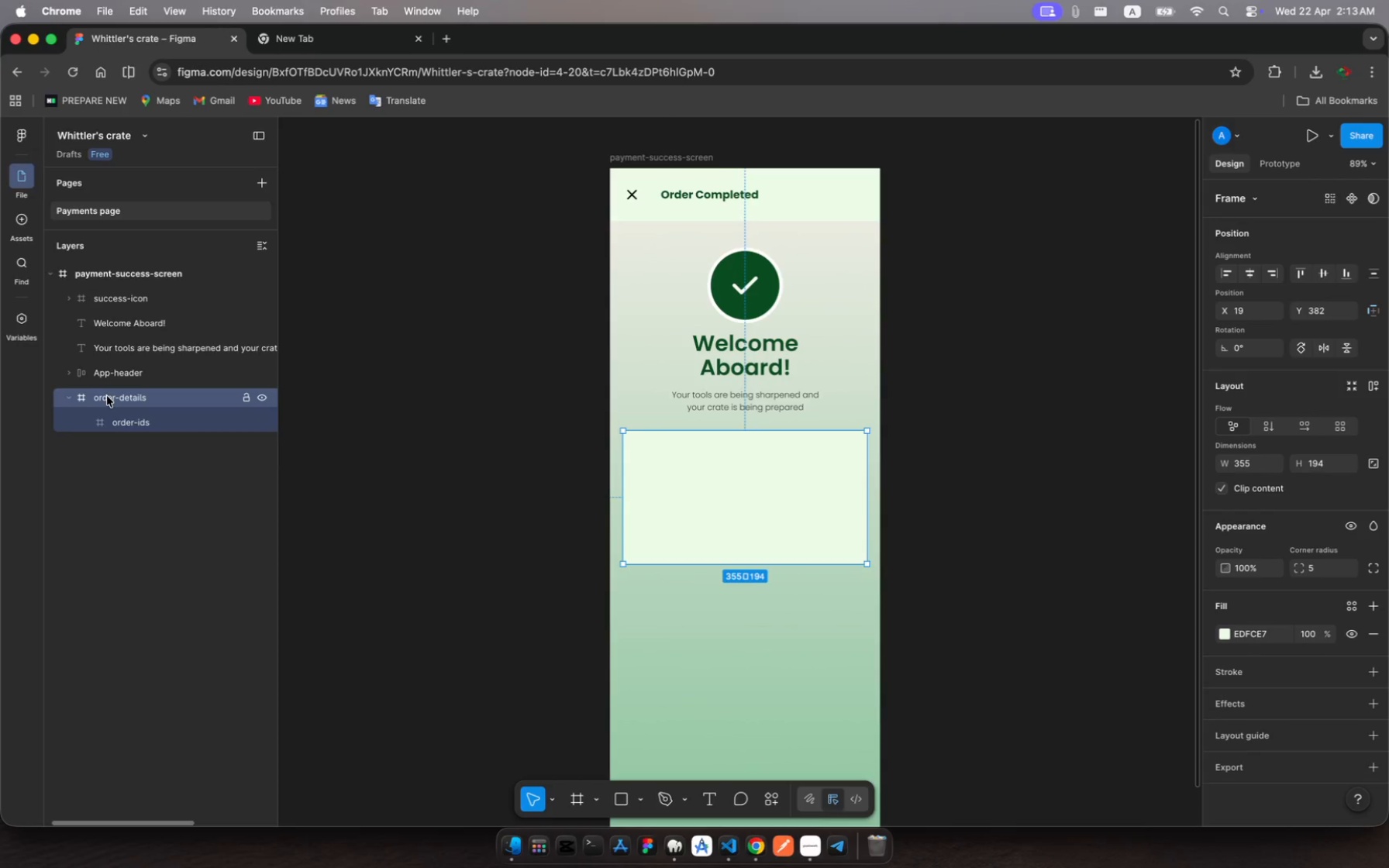 
right_click([107, 396])
 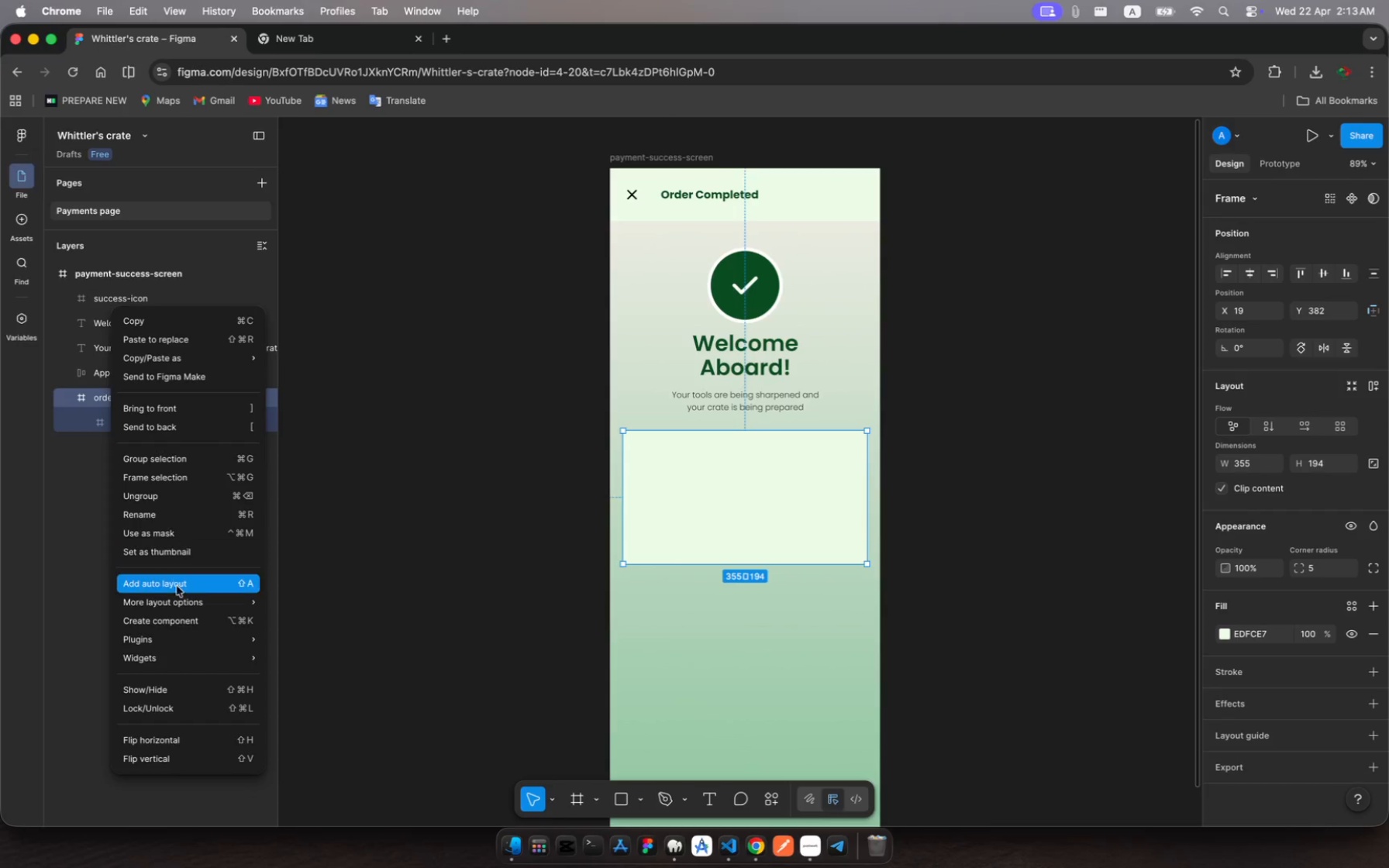 
left_click([178, 587])
 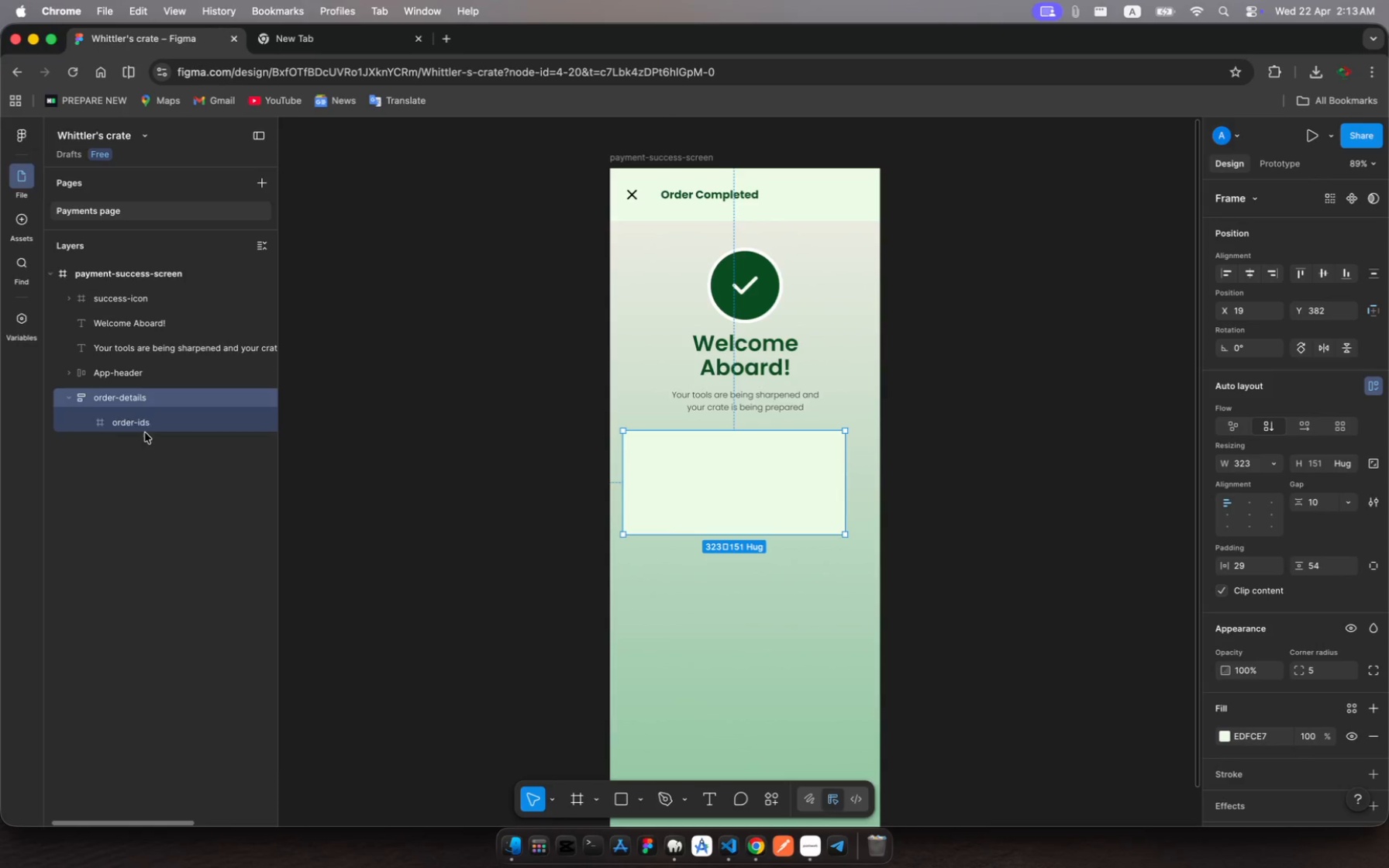 
left_click([140, 415])
 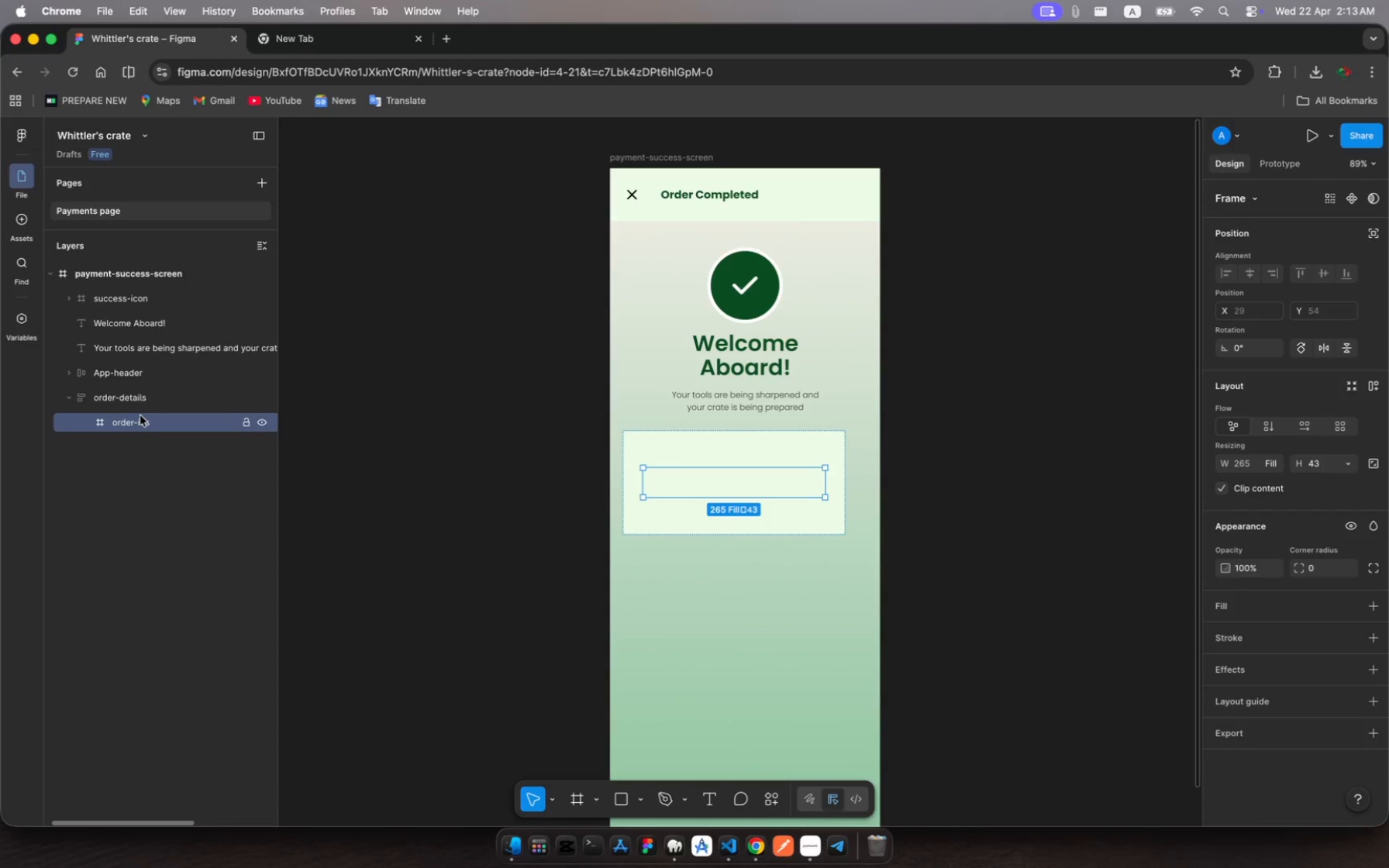 
key(Meta+C)
 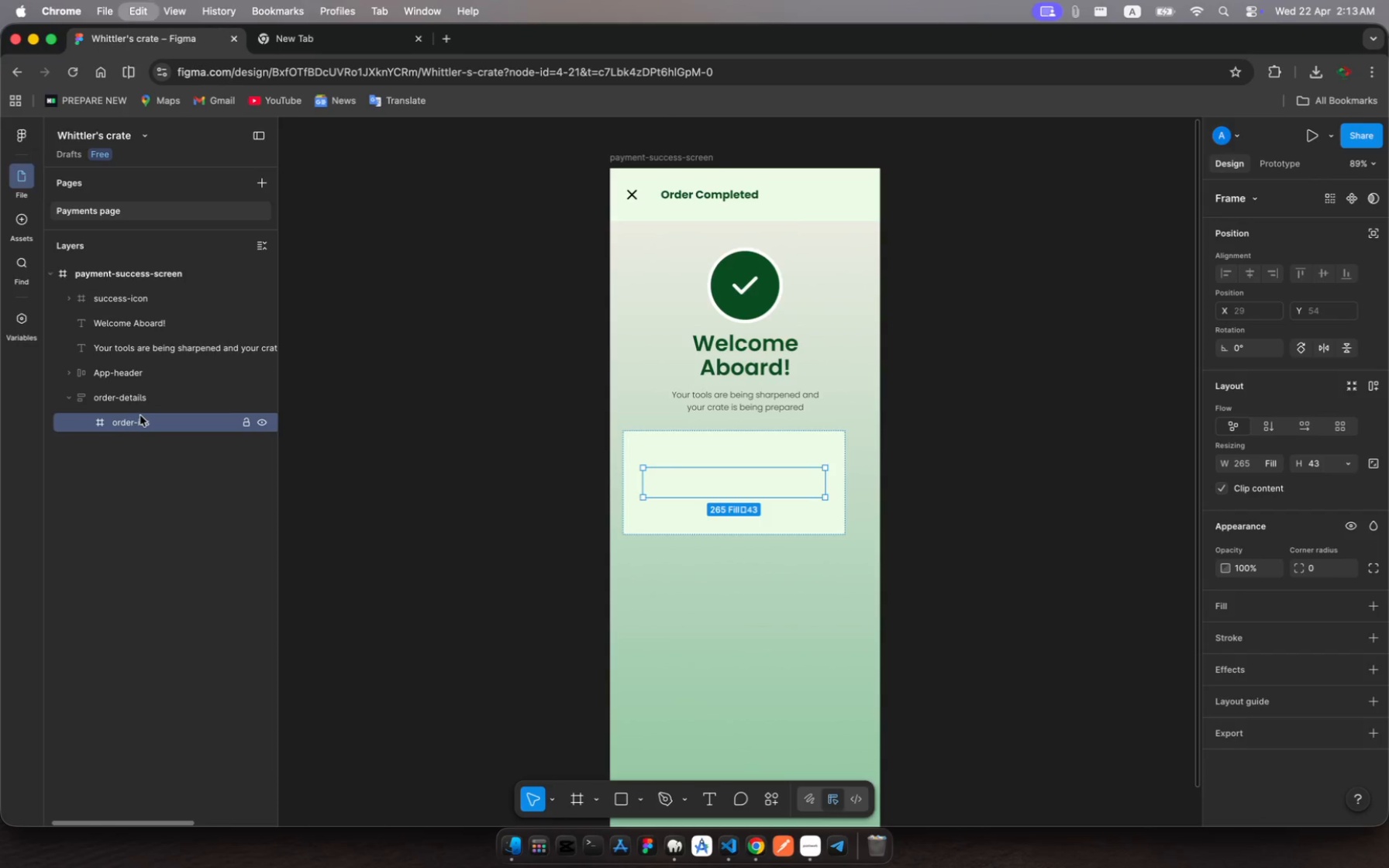 
key(Meta+V)
 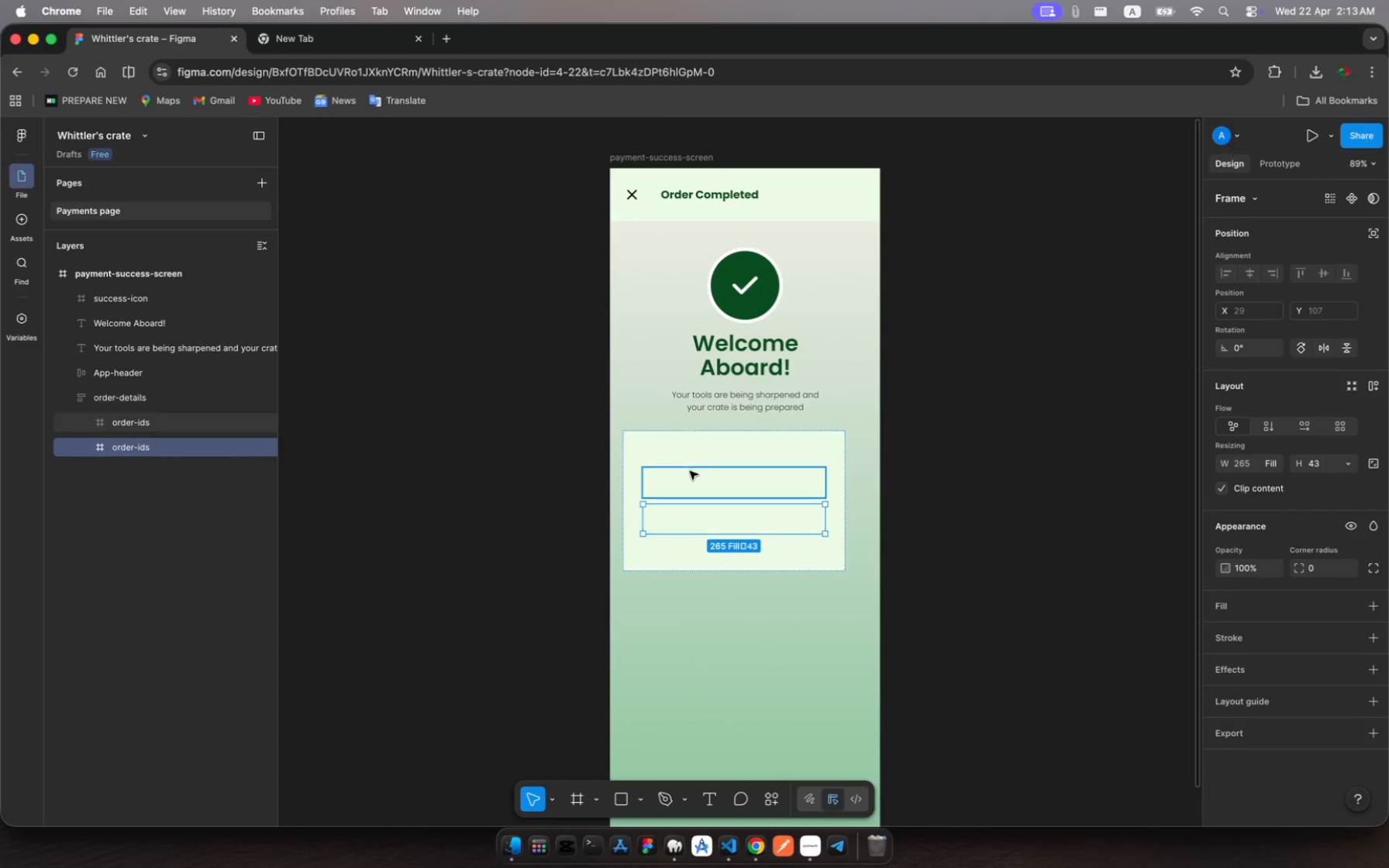 
left_click([690, 474])
 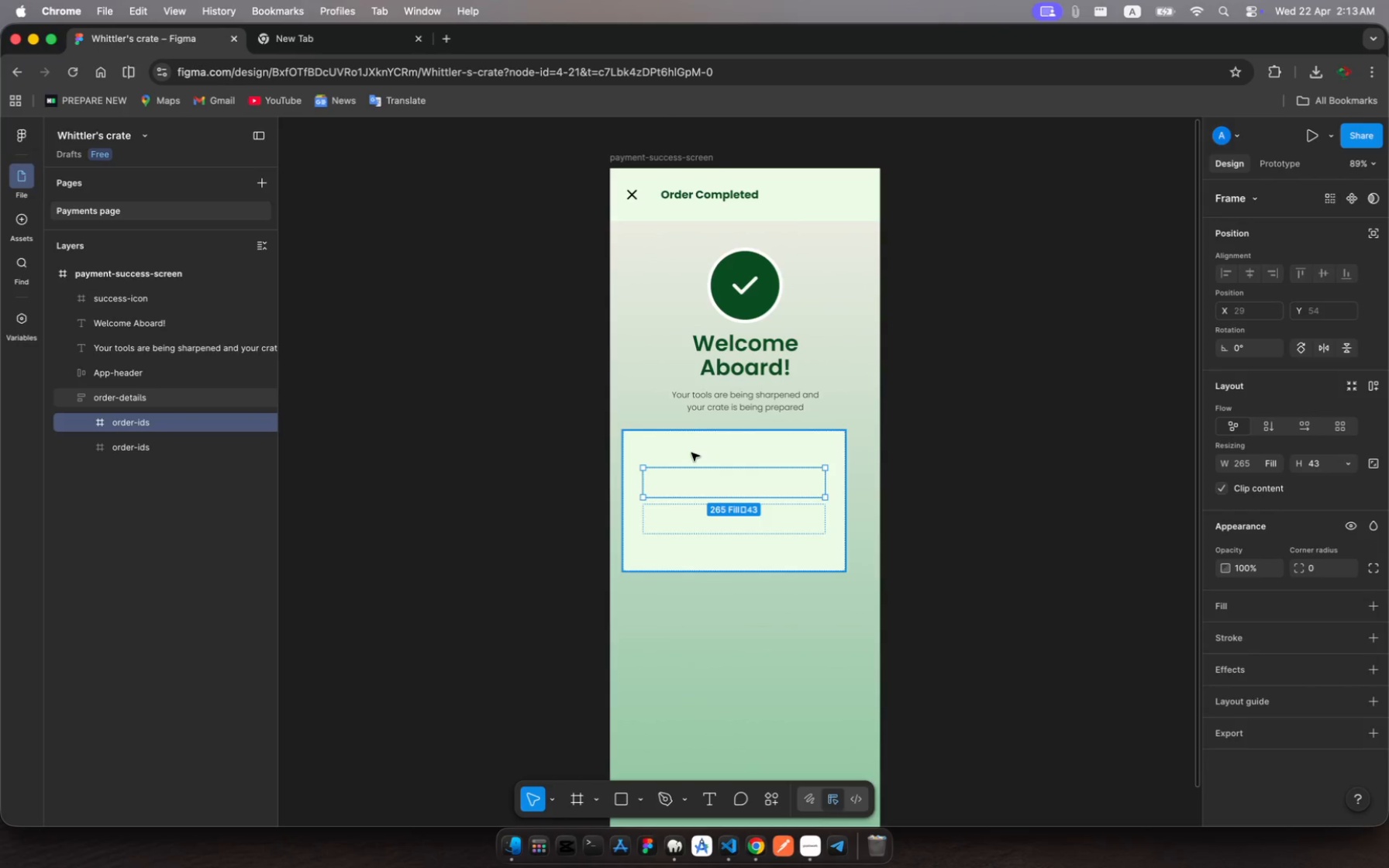 
wait(6.5)
 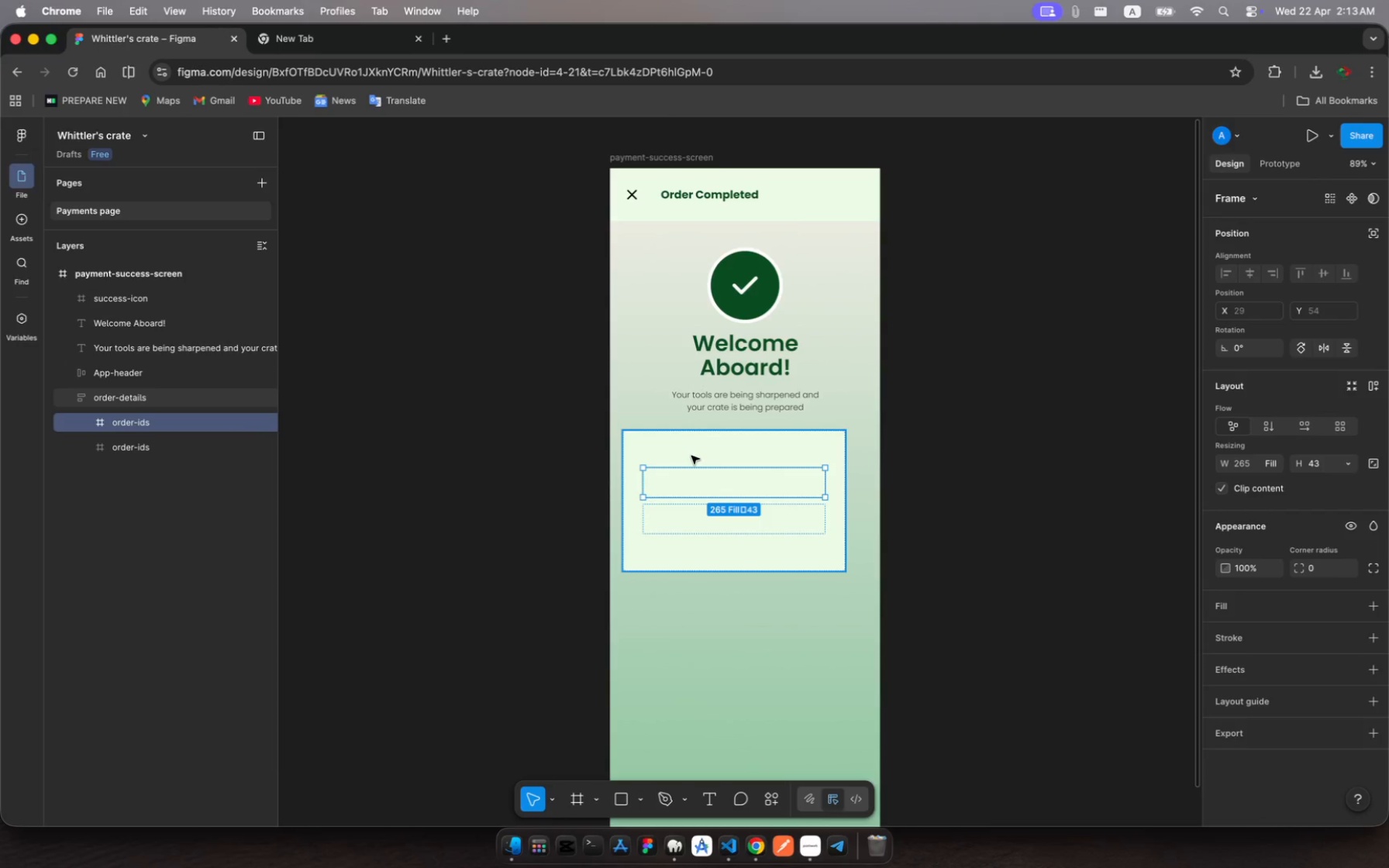 
left_click([708, 402])
 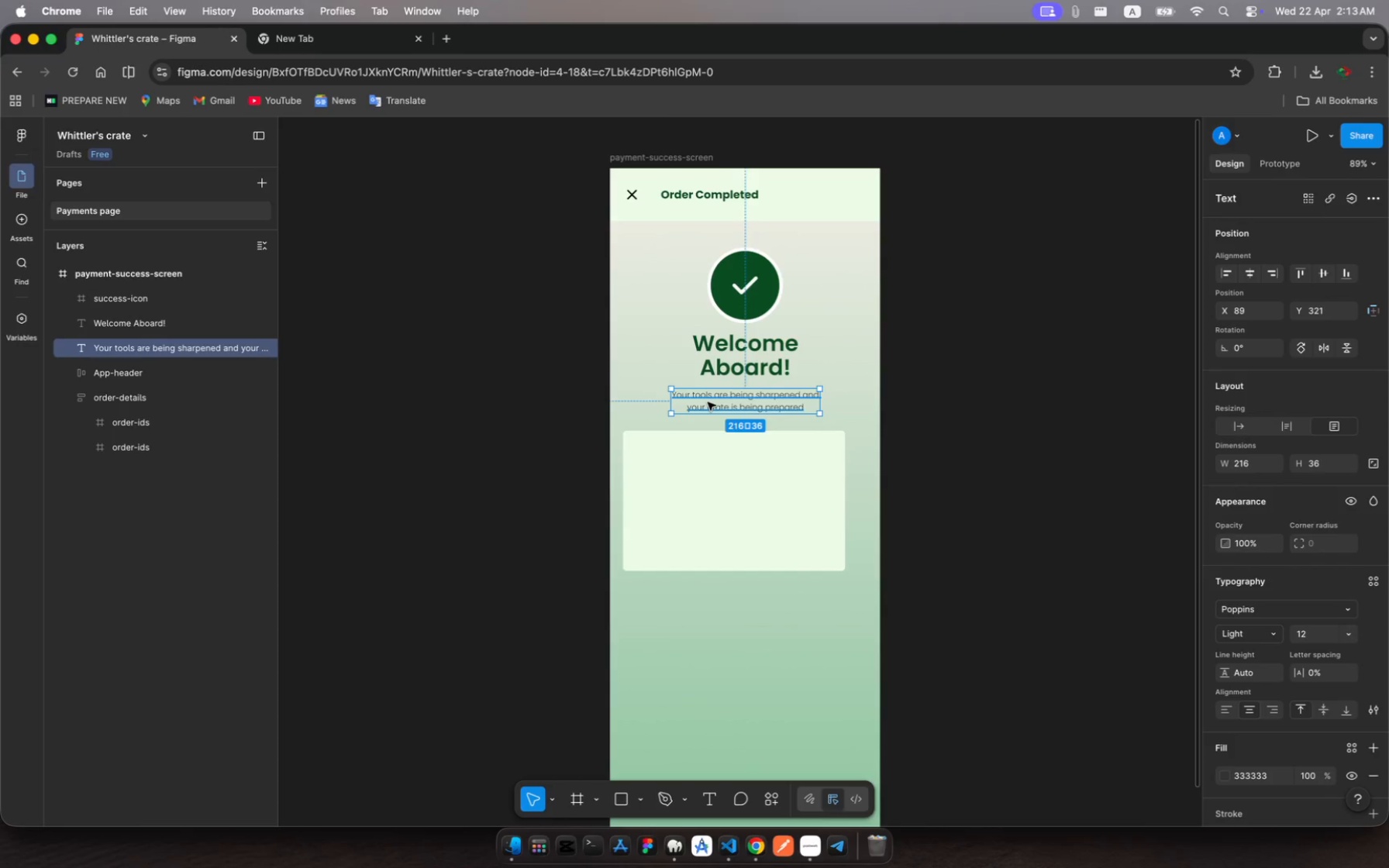 
key(Meta+C)
 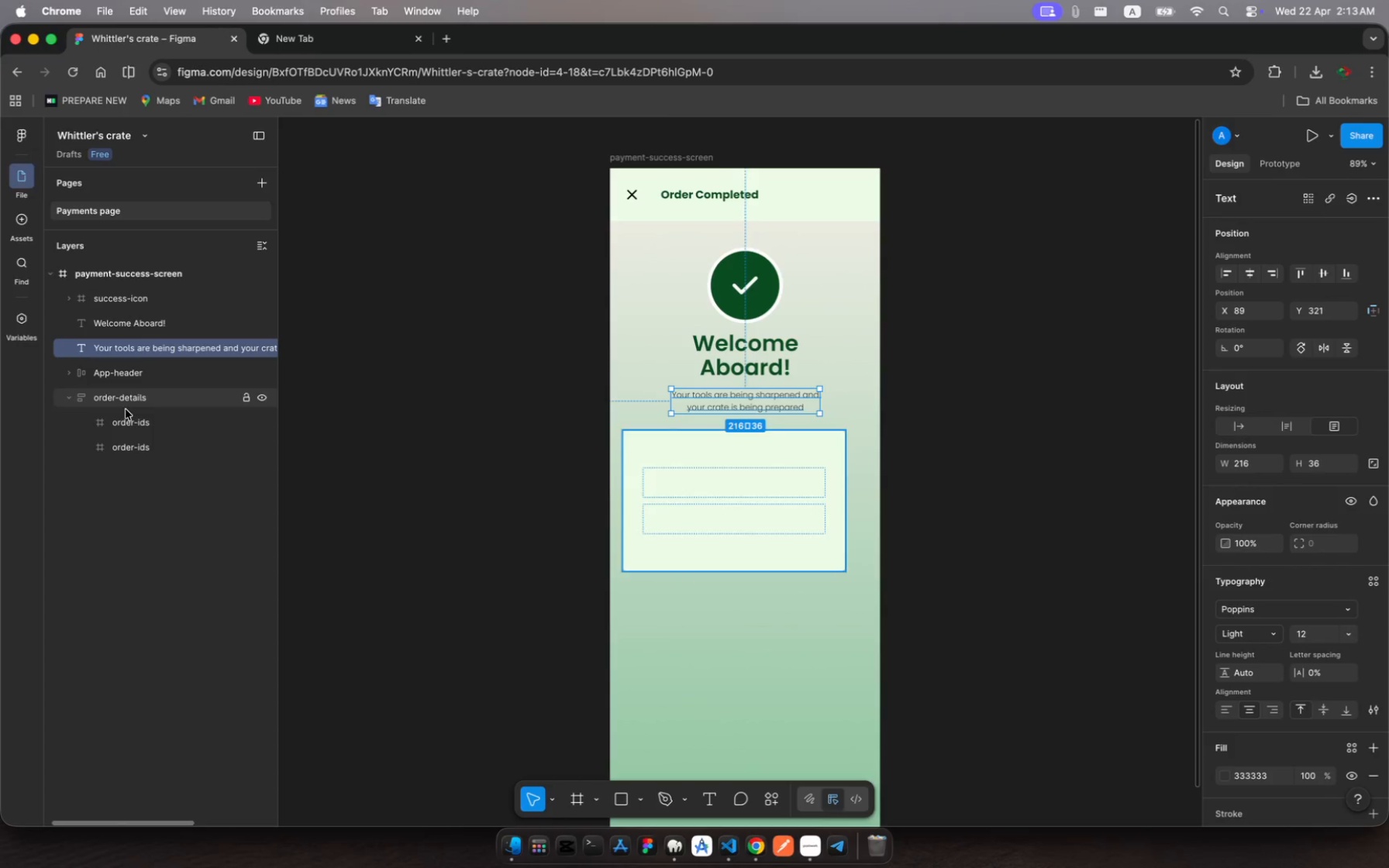 
left_click([135, 429])
 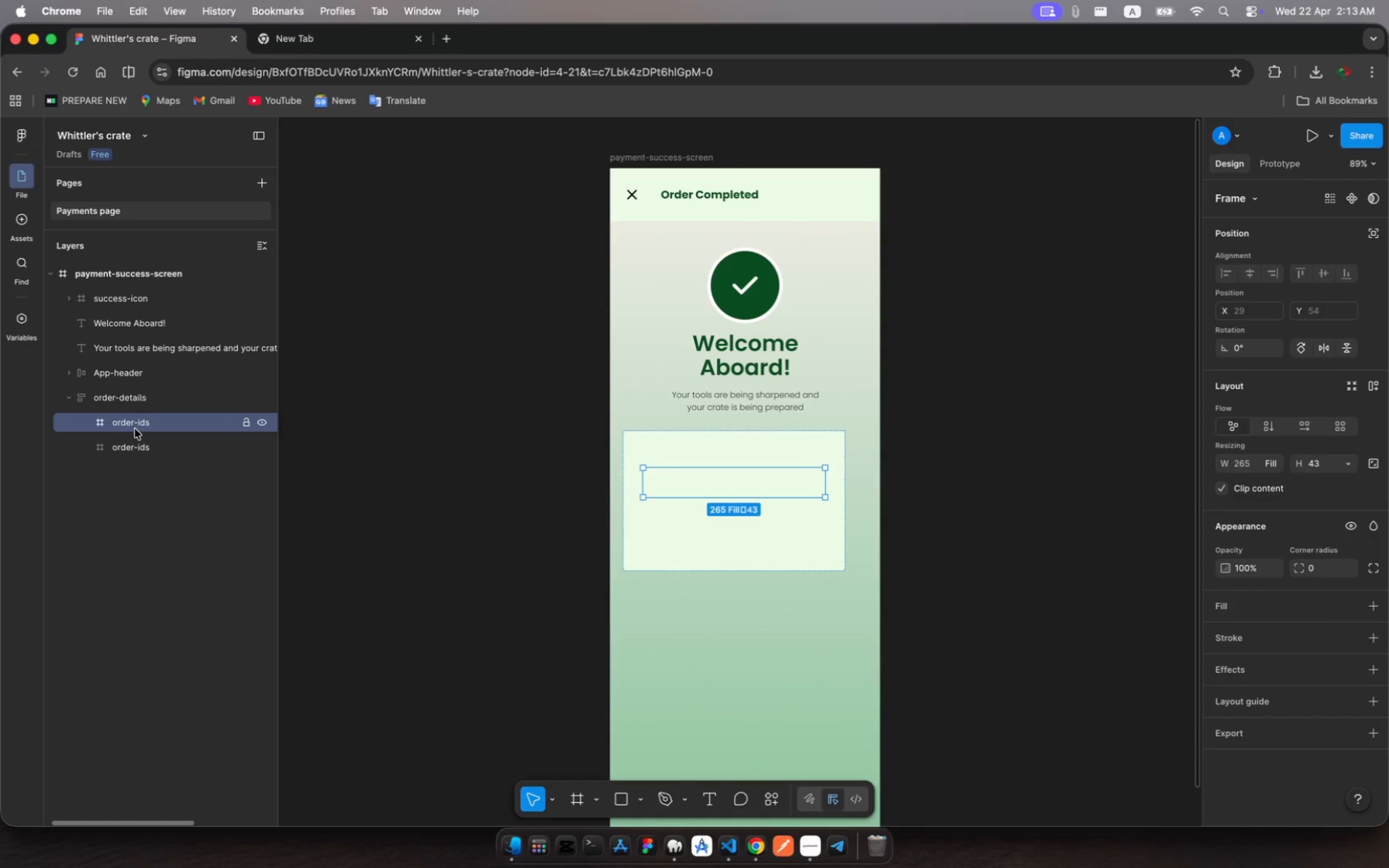 
key(Meta+V)
 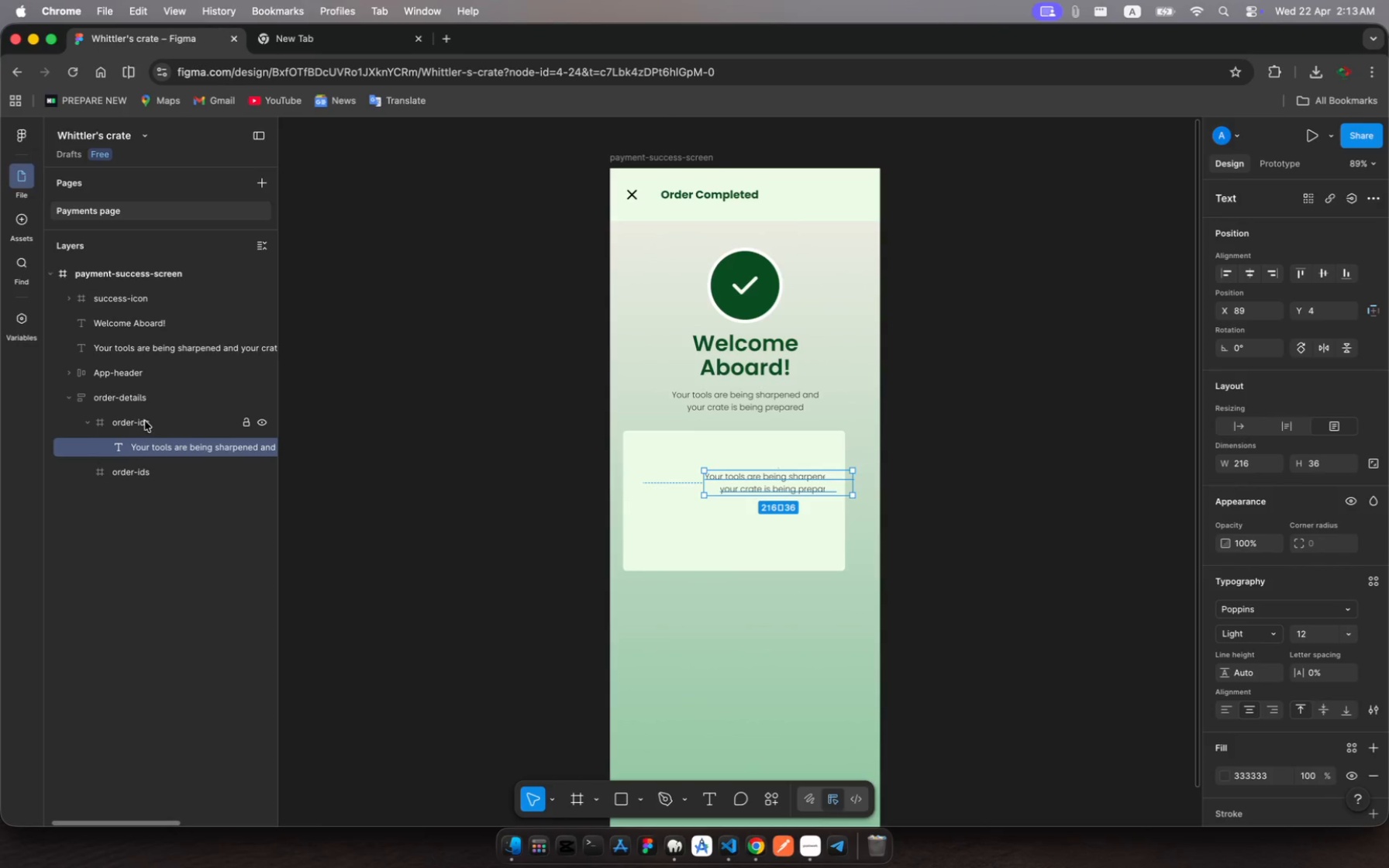 
left_click([137, 423])
 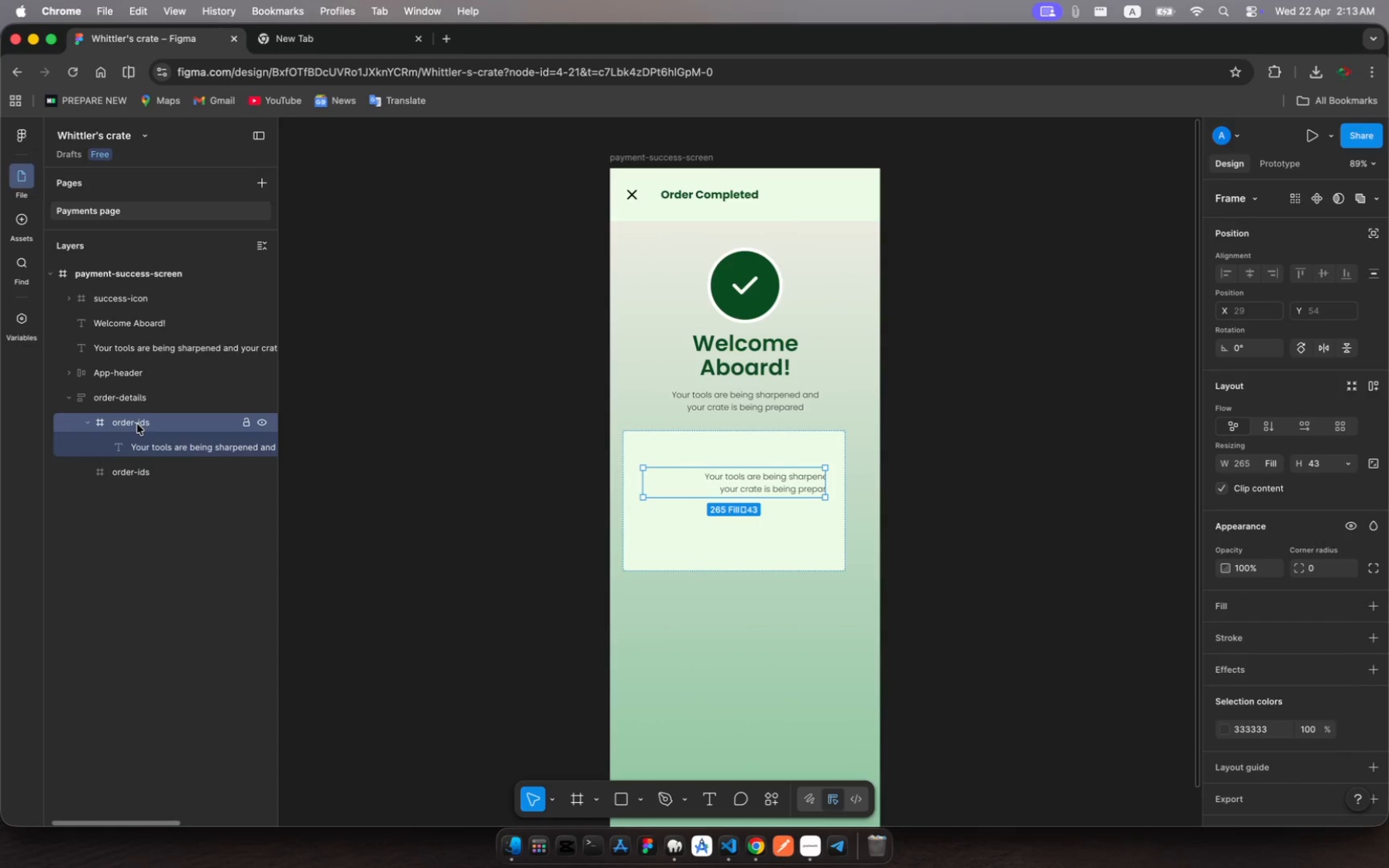 
right_click([137, 423])
 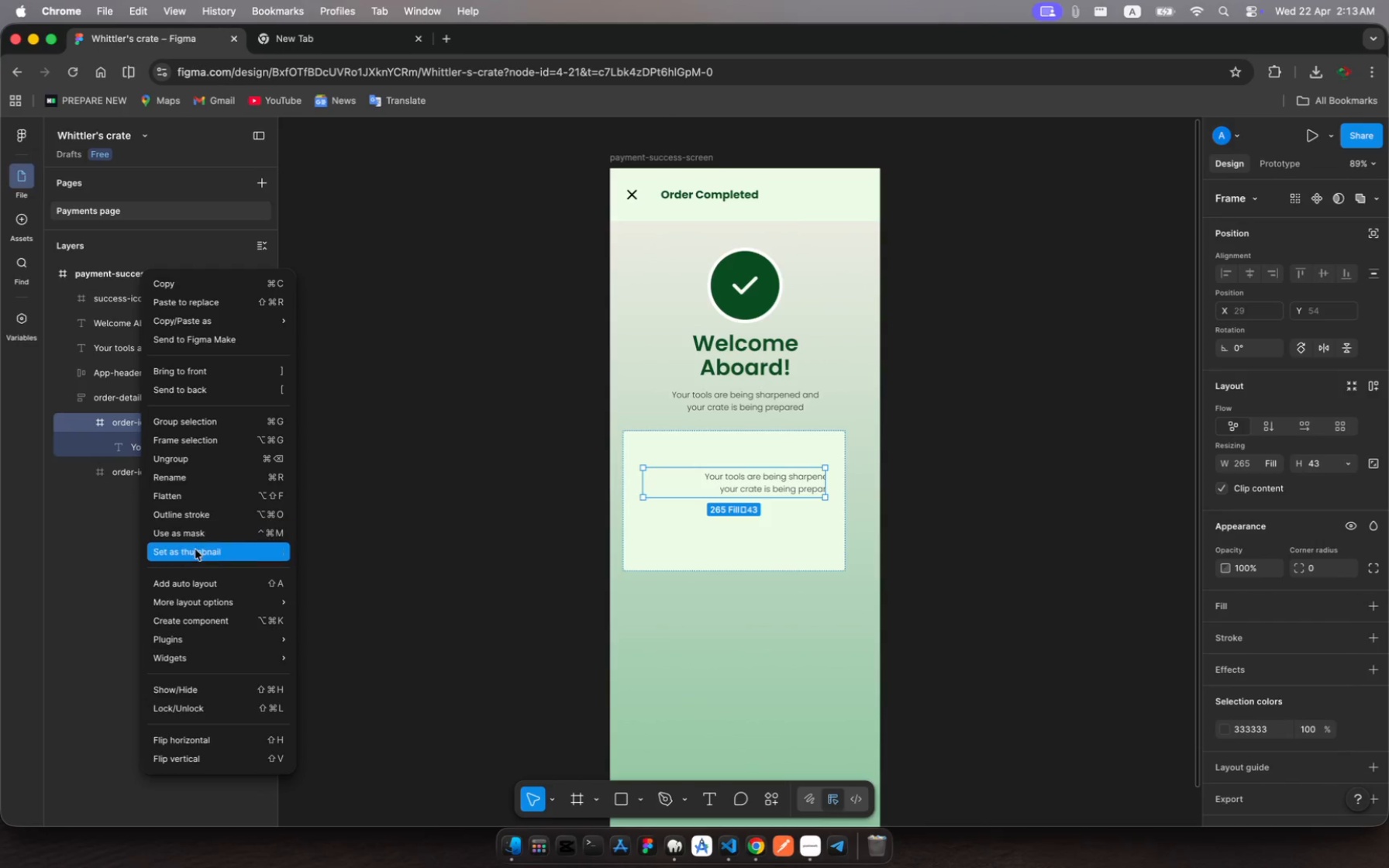 
left_click([201, 581])
 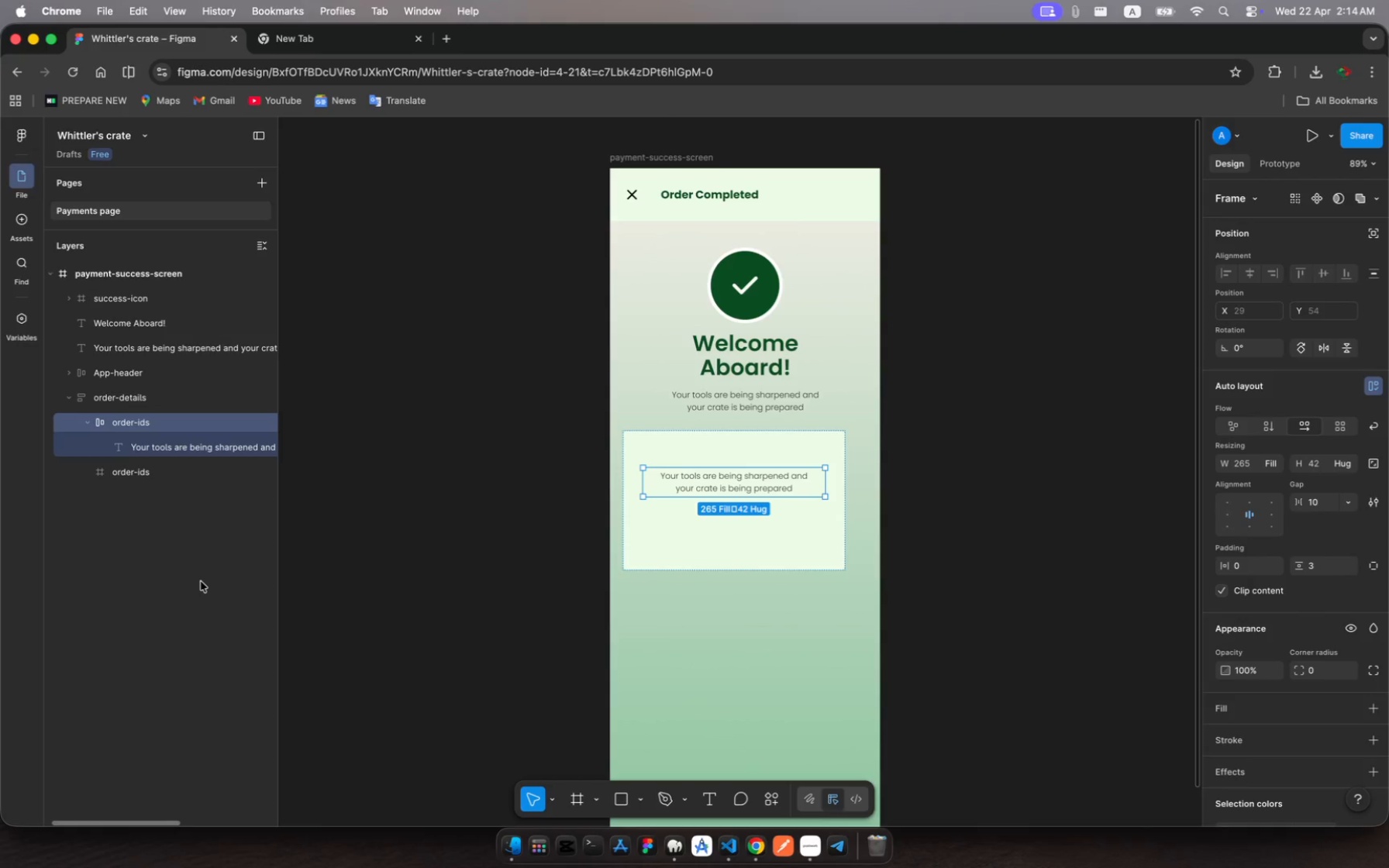 
left_click([165, 453])
 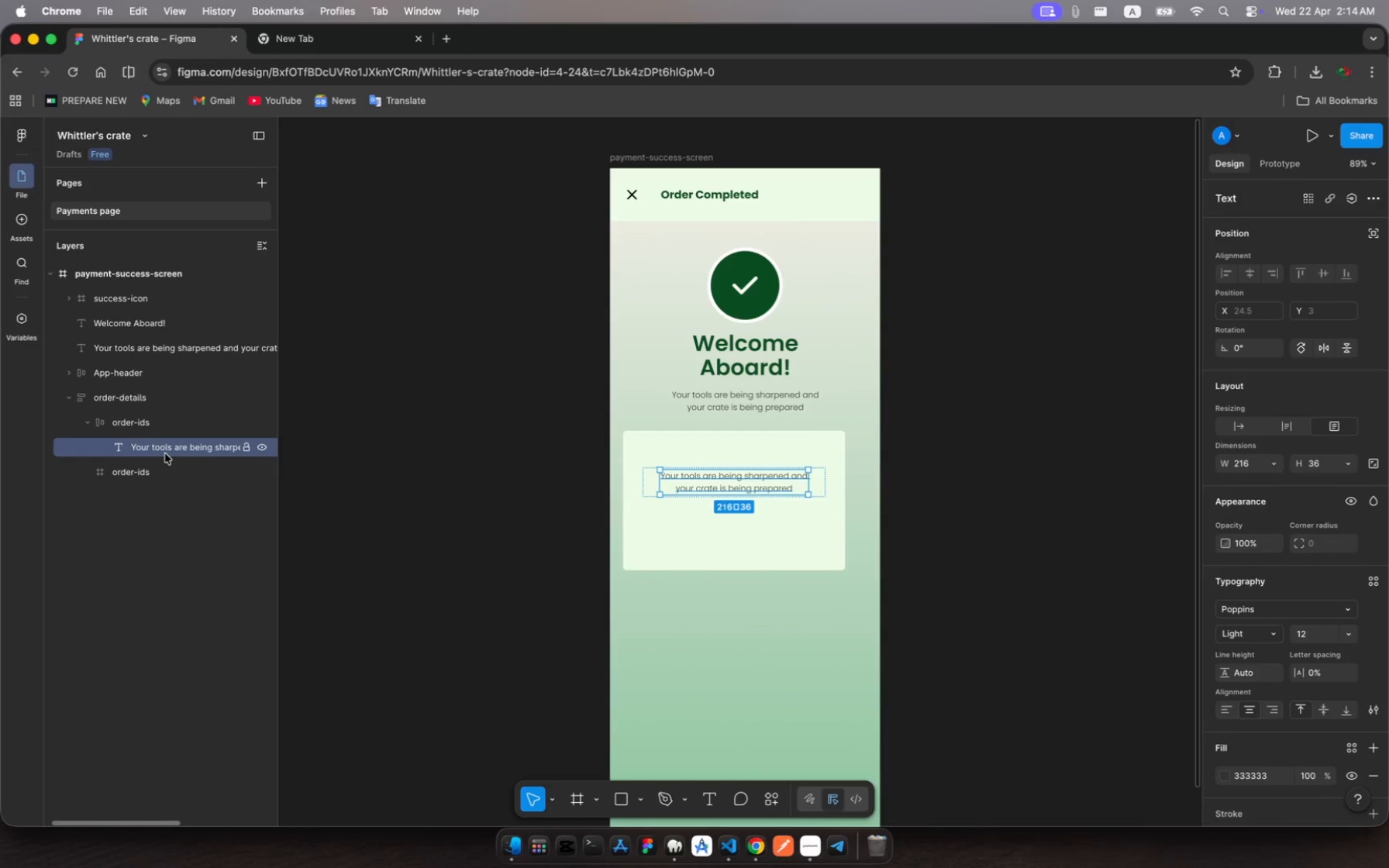 
key(Meta+C)
 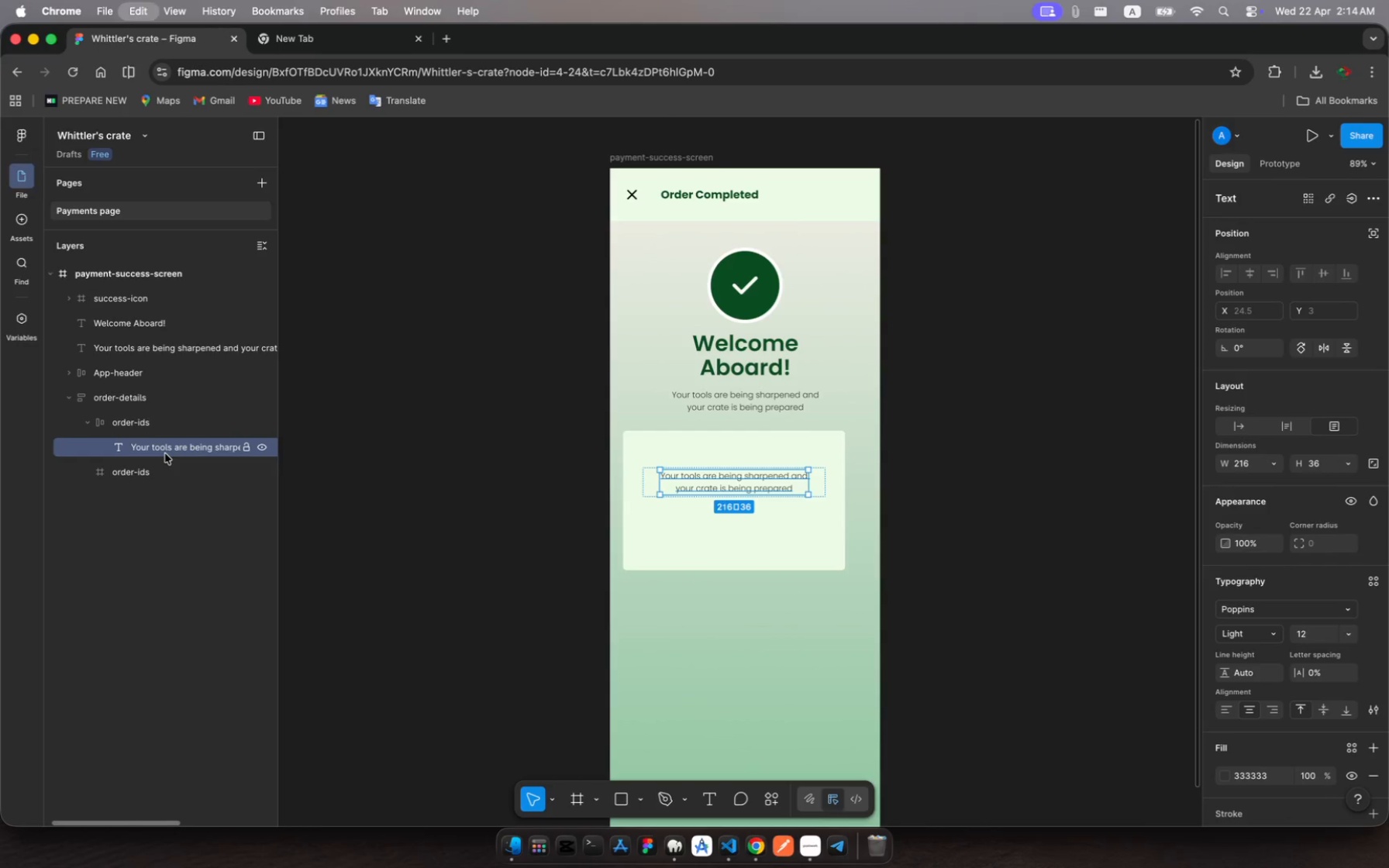 
key(Meta+V)
 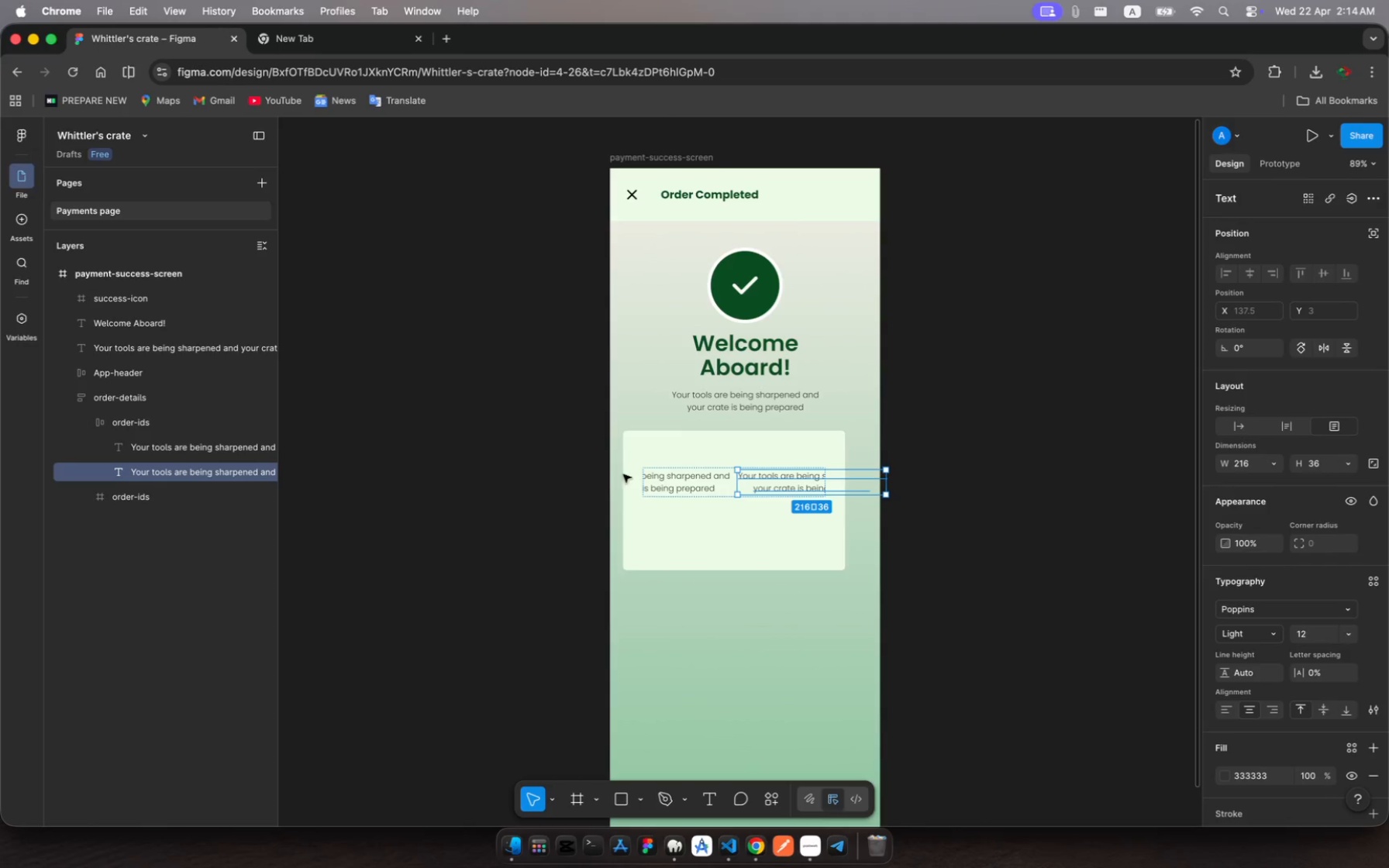 
wait(5.81)
 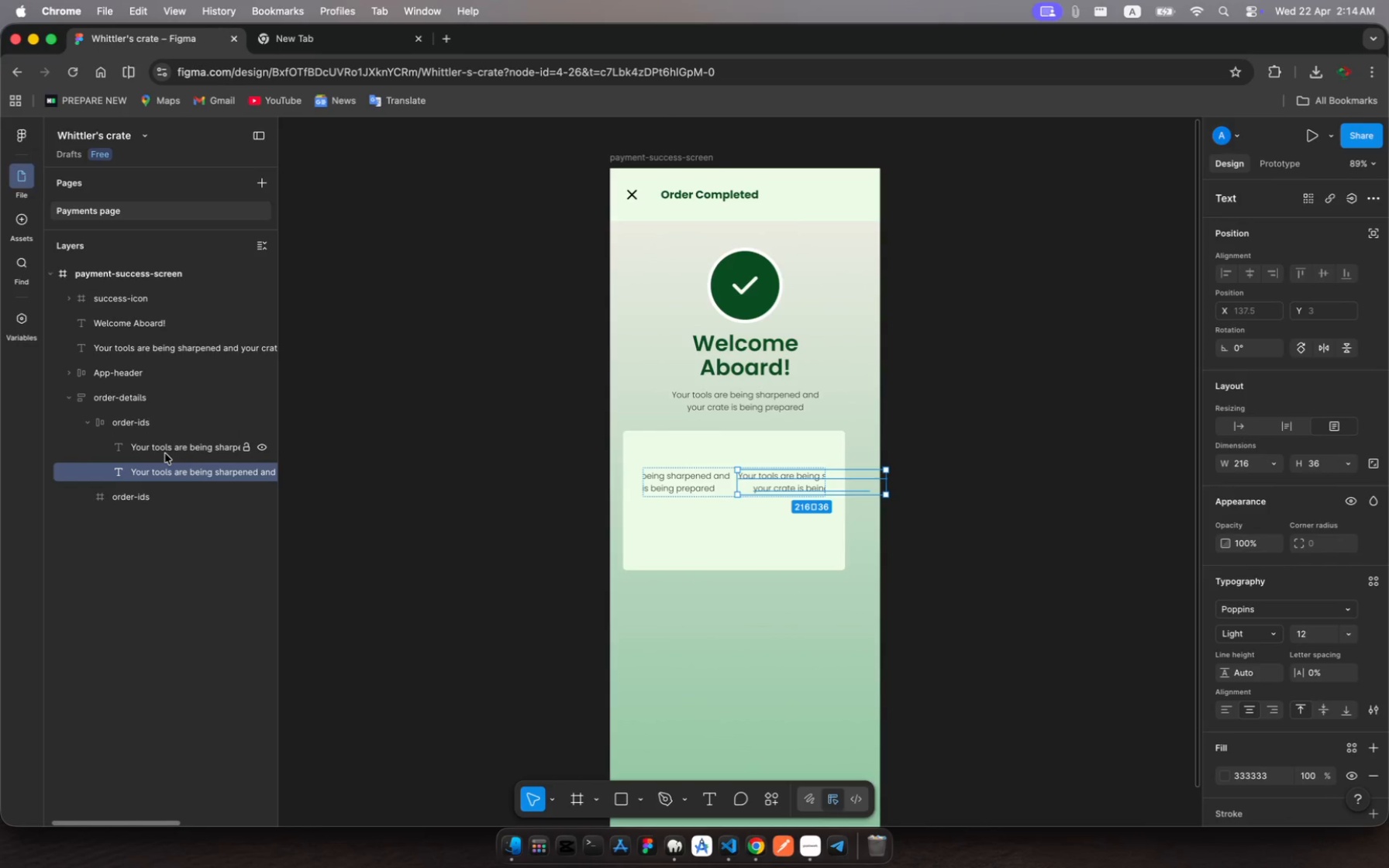 
left_click([683, 480])
 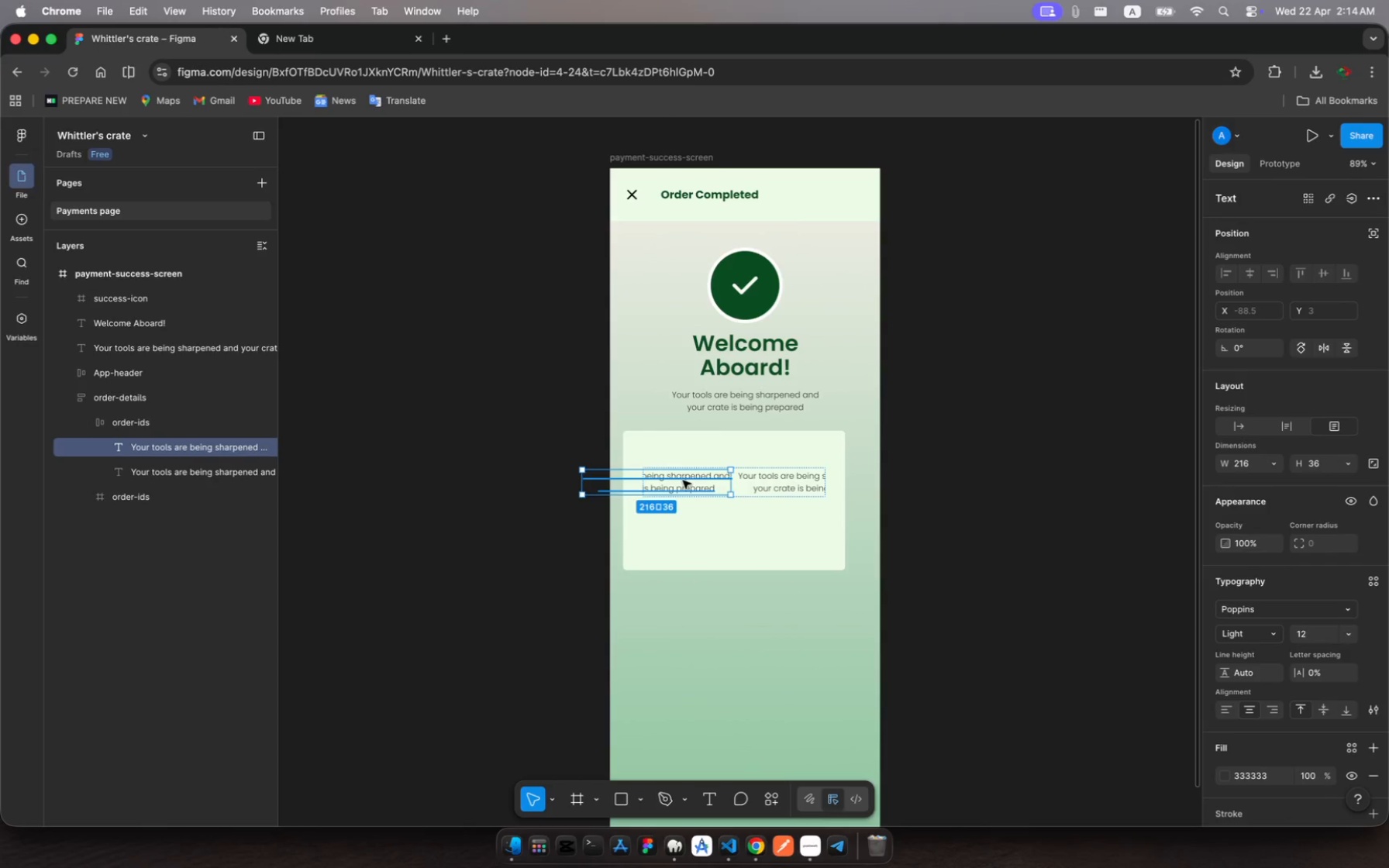 
left_click([683, 480])
 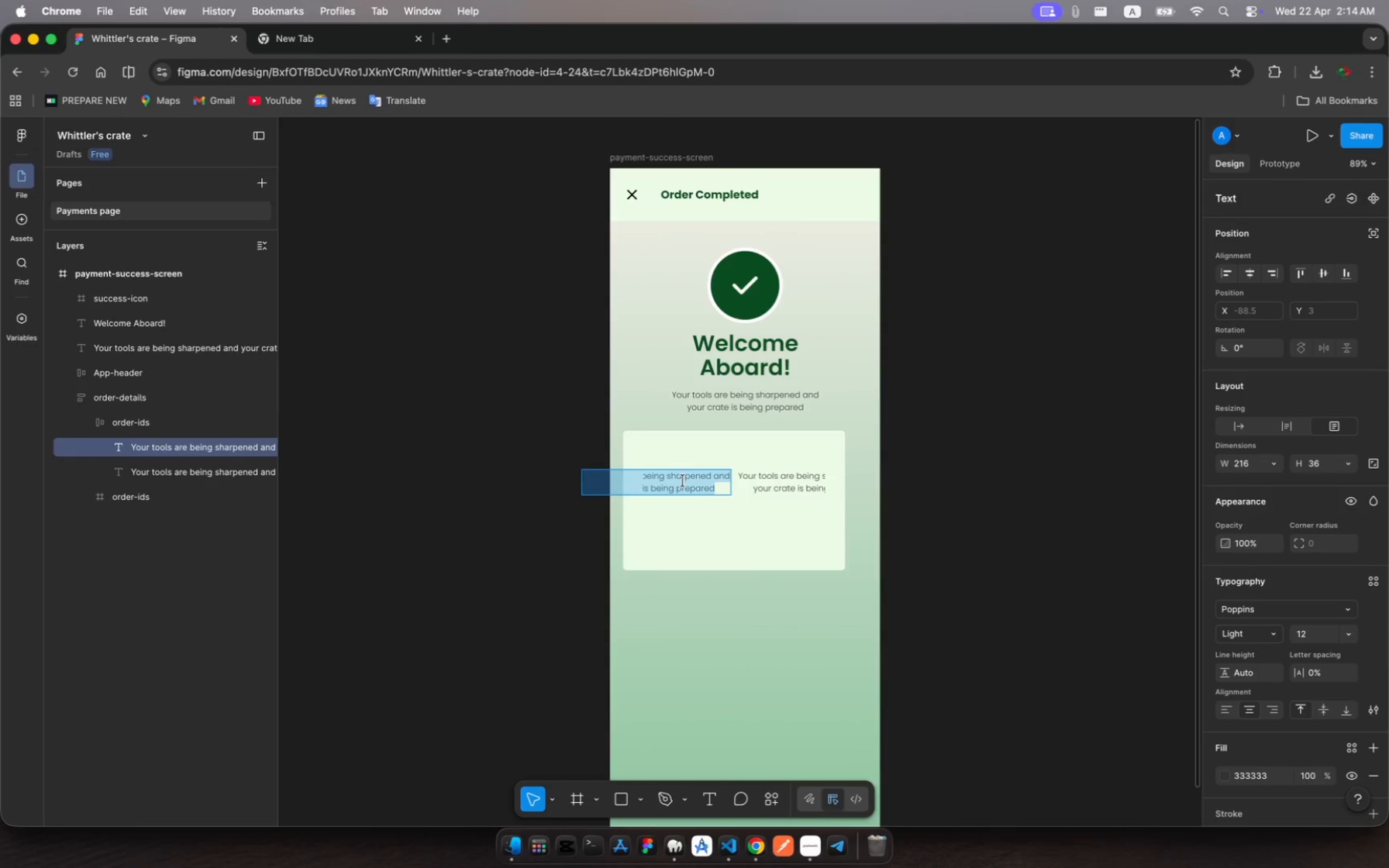 
type(ORDER )
 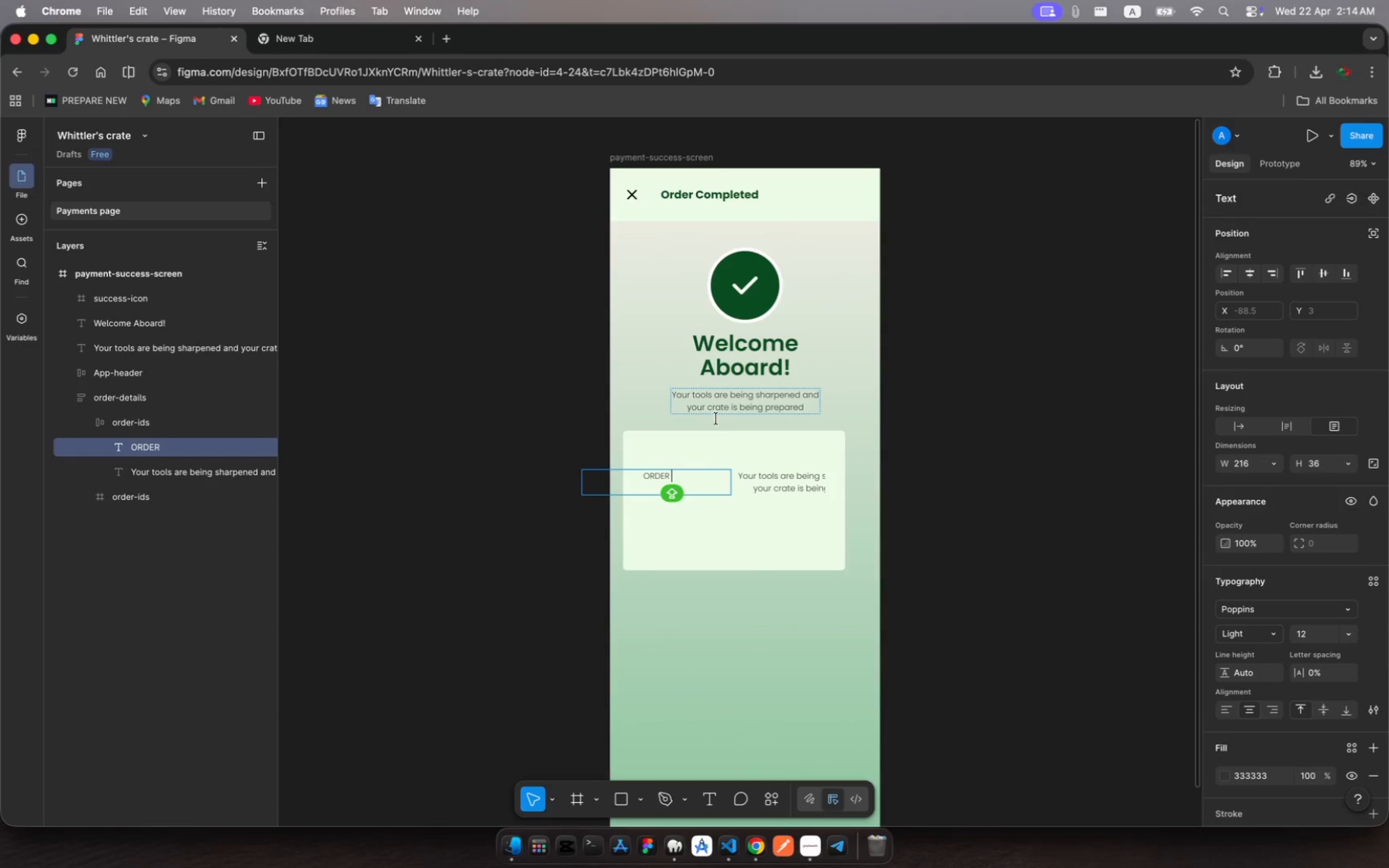 
wait(7.18)
 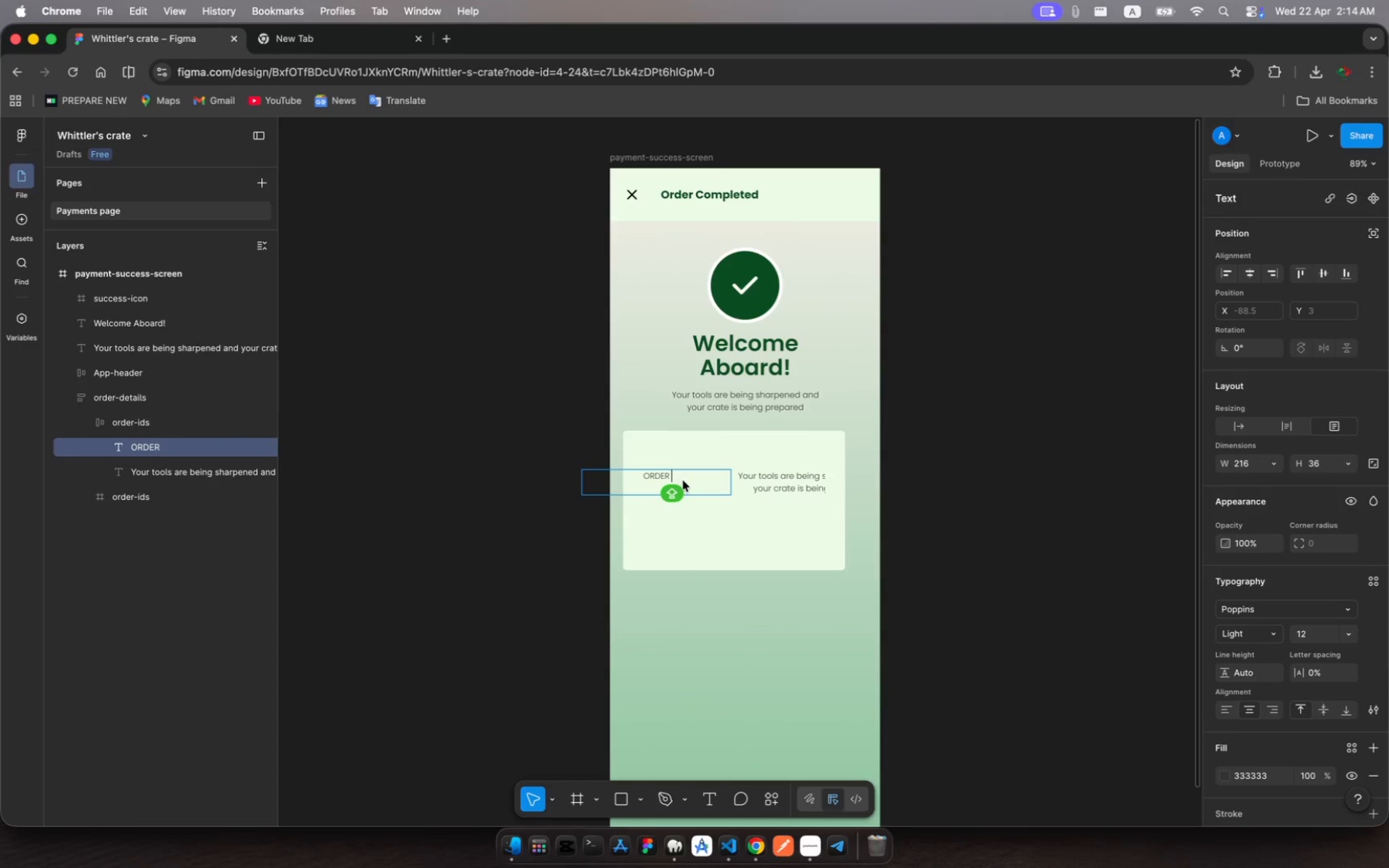 
type(IDENTIFICATION)
 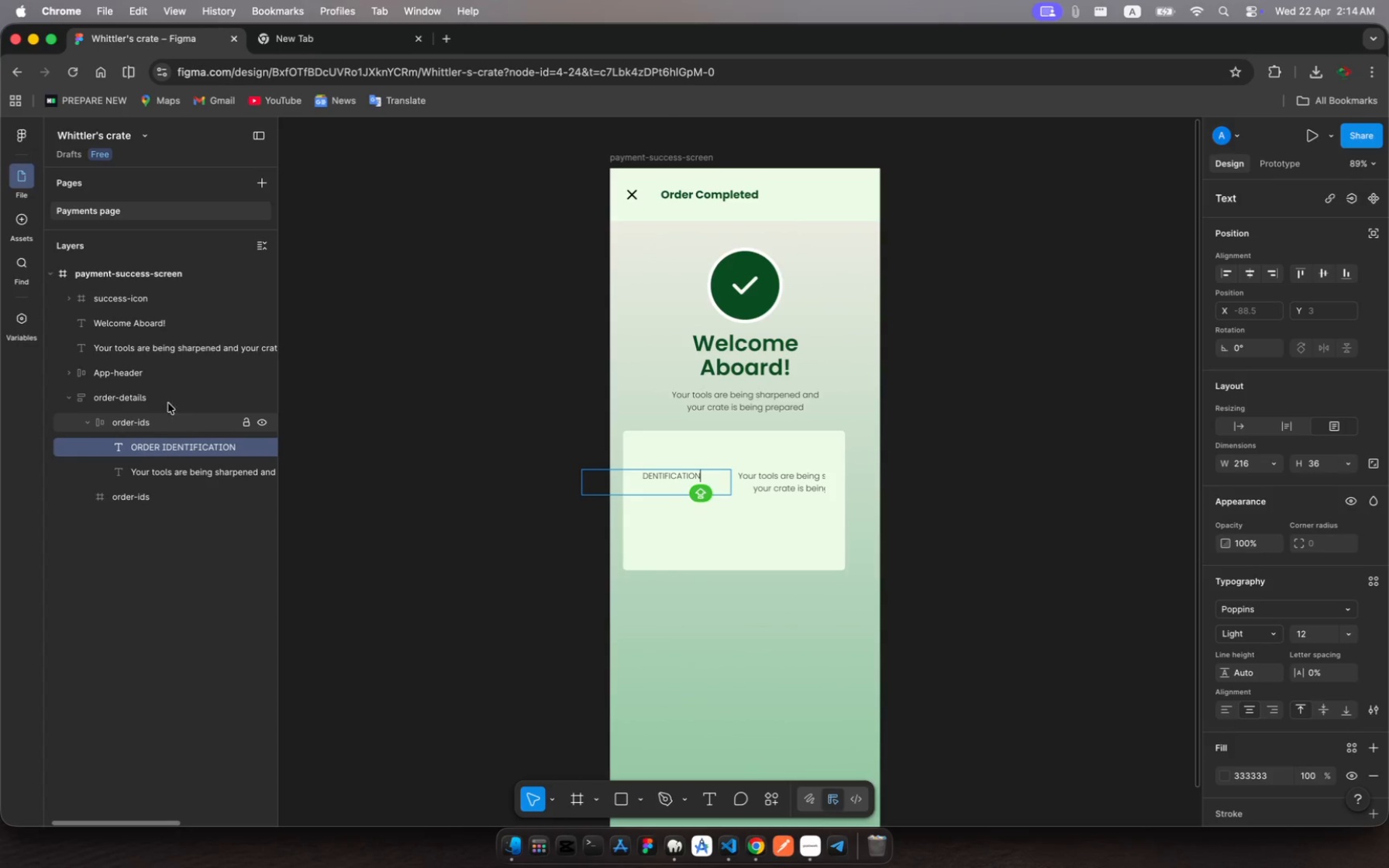 
left_click([171, 422])
 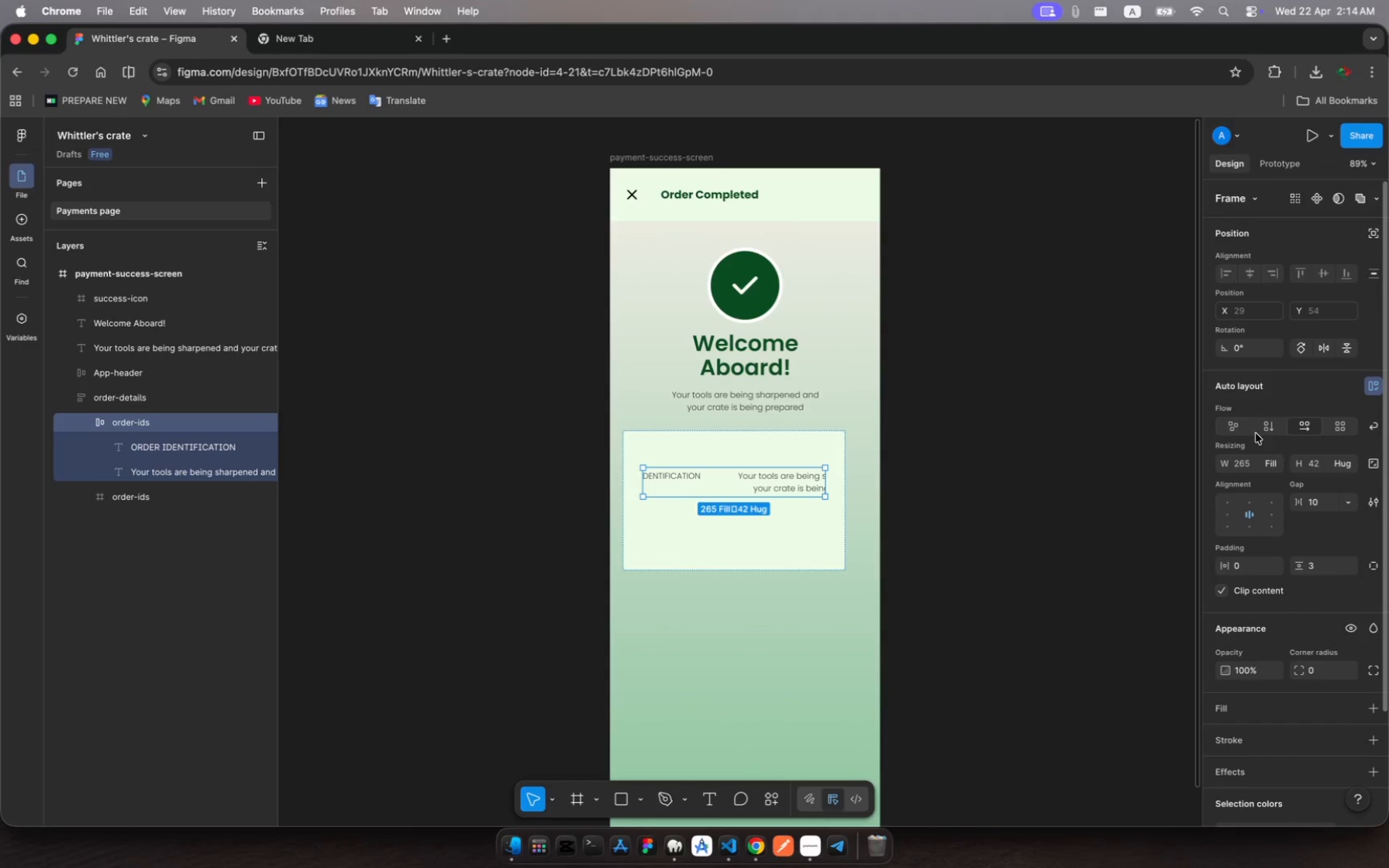 
left_click([1267, 433])
 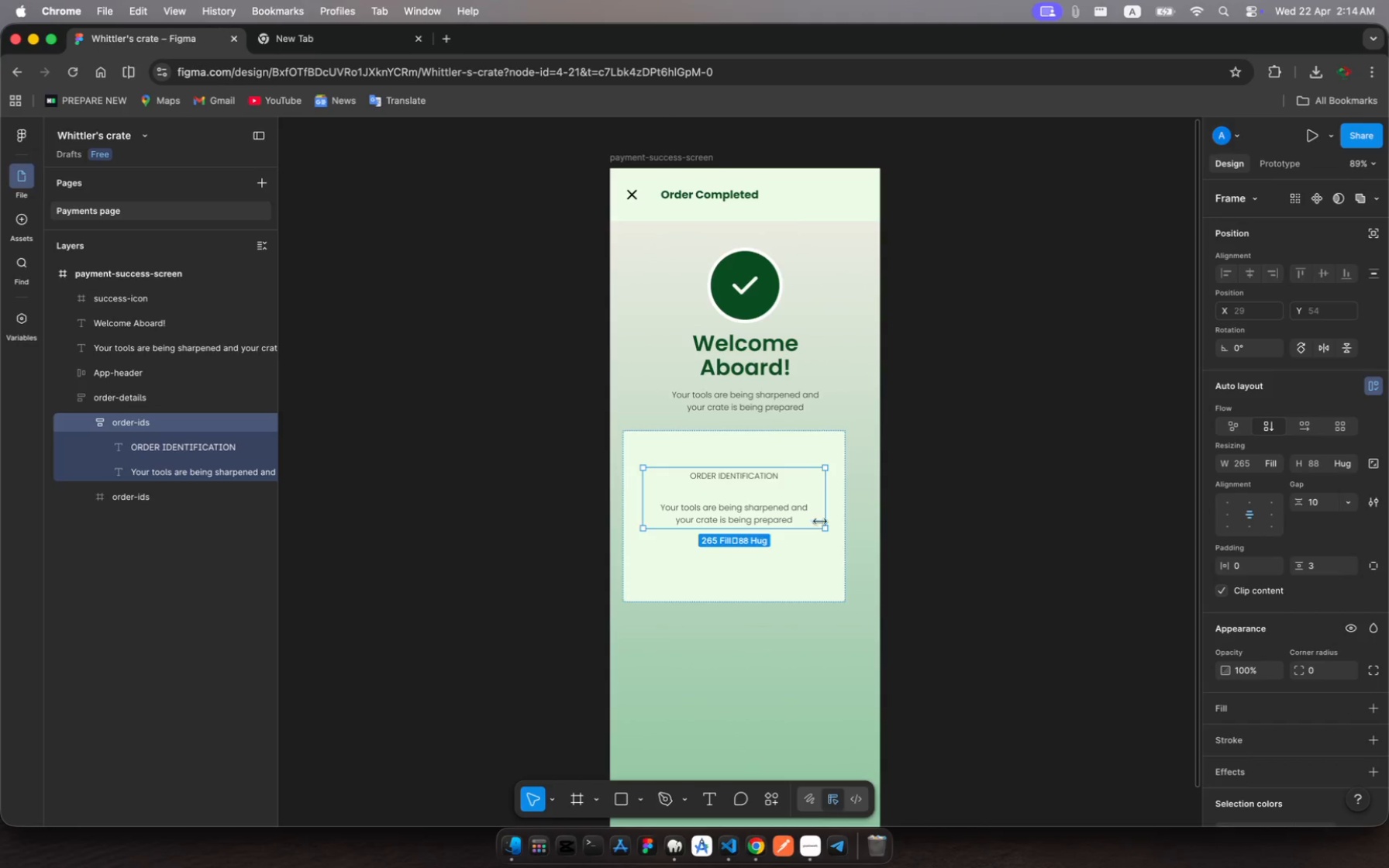 
left_click([764, 515])
 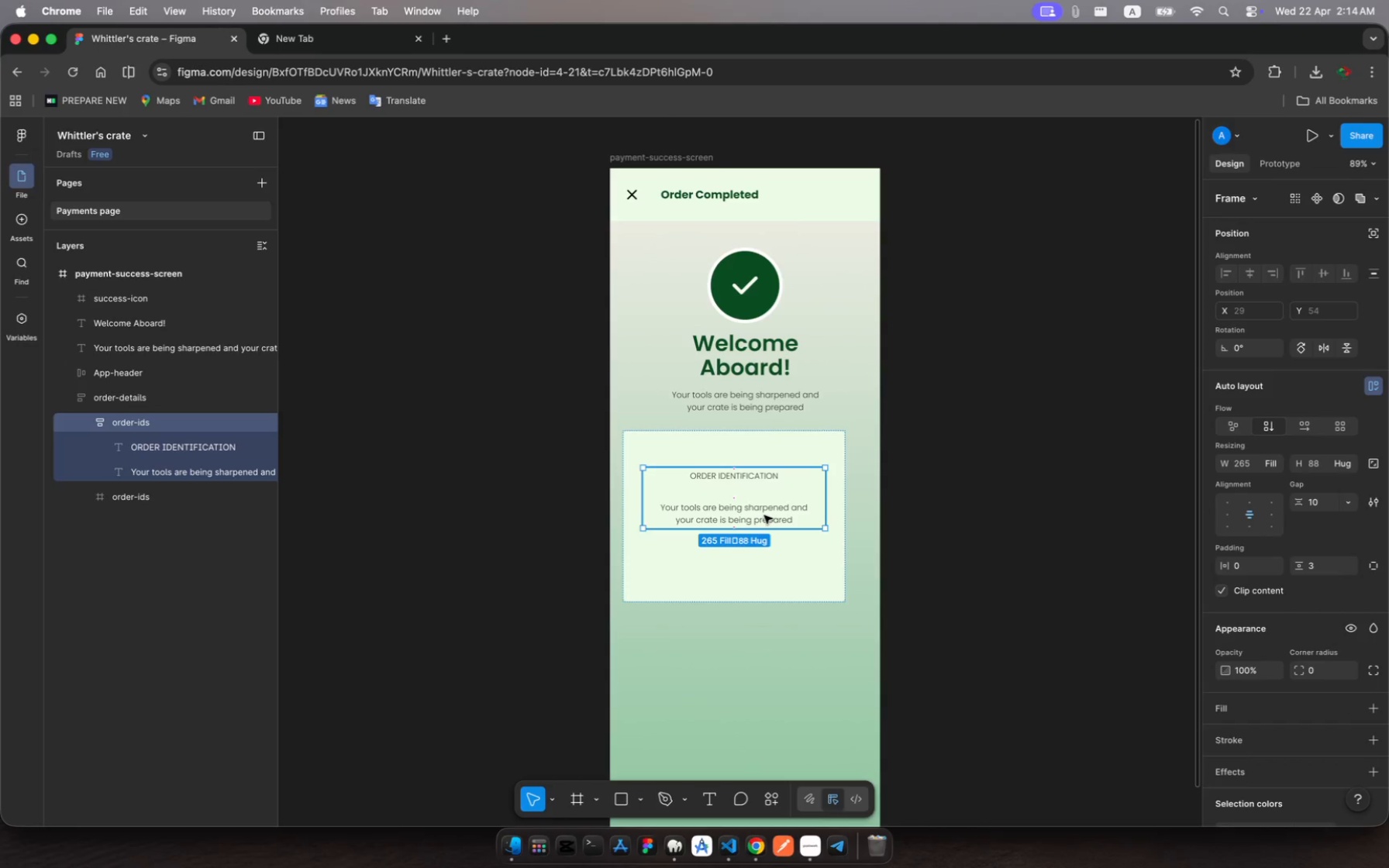 
double_click([764, 515])
 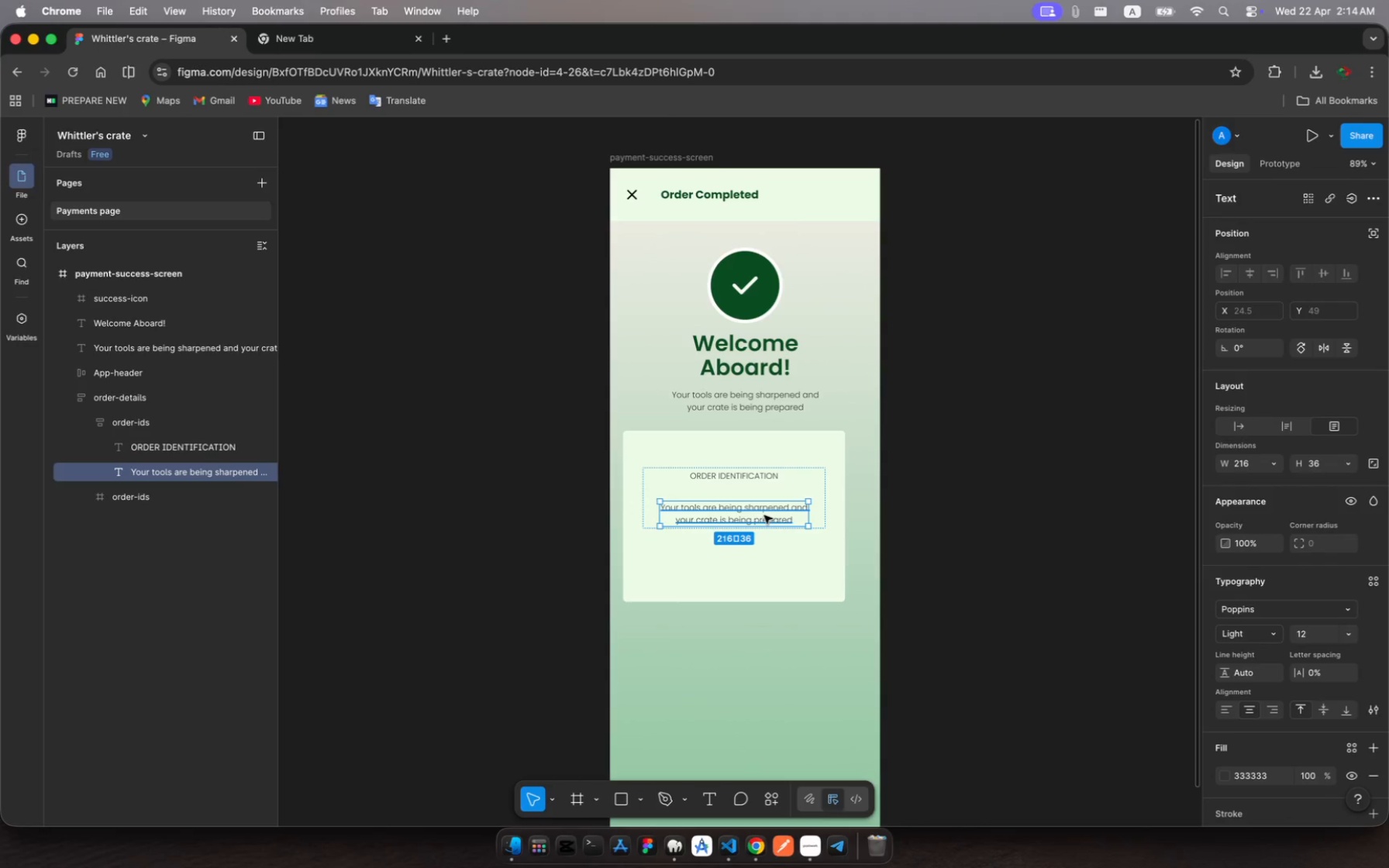 
left_click([764, 515])
 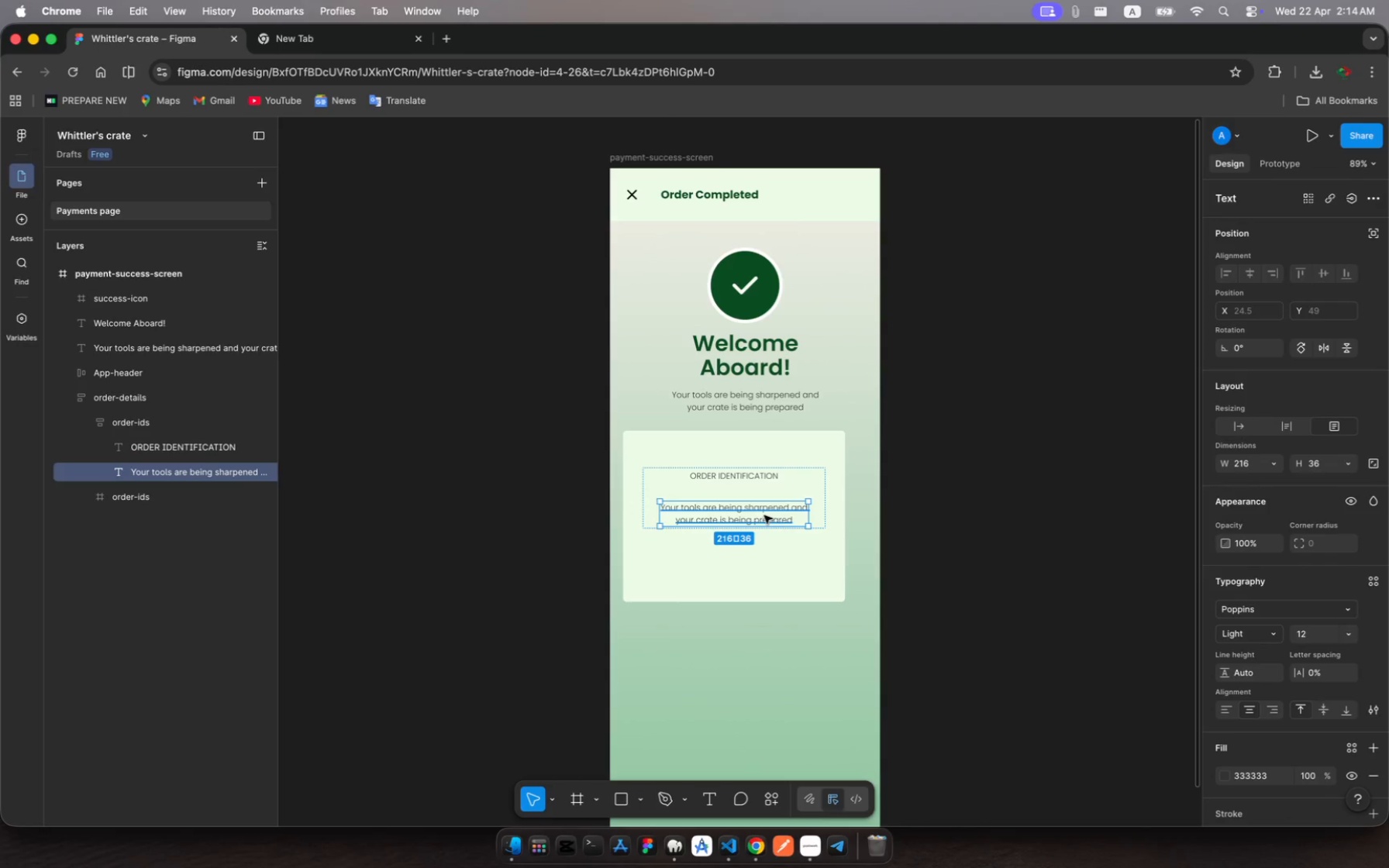 
left_click([764, 515])
 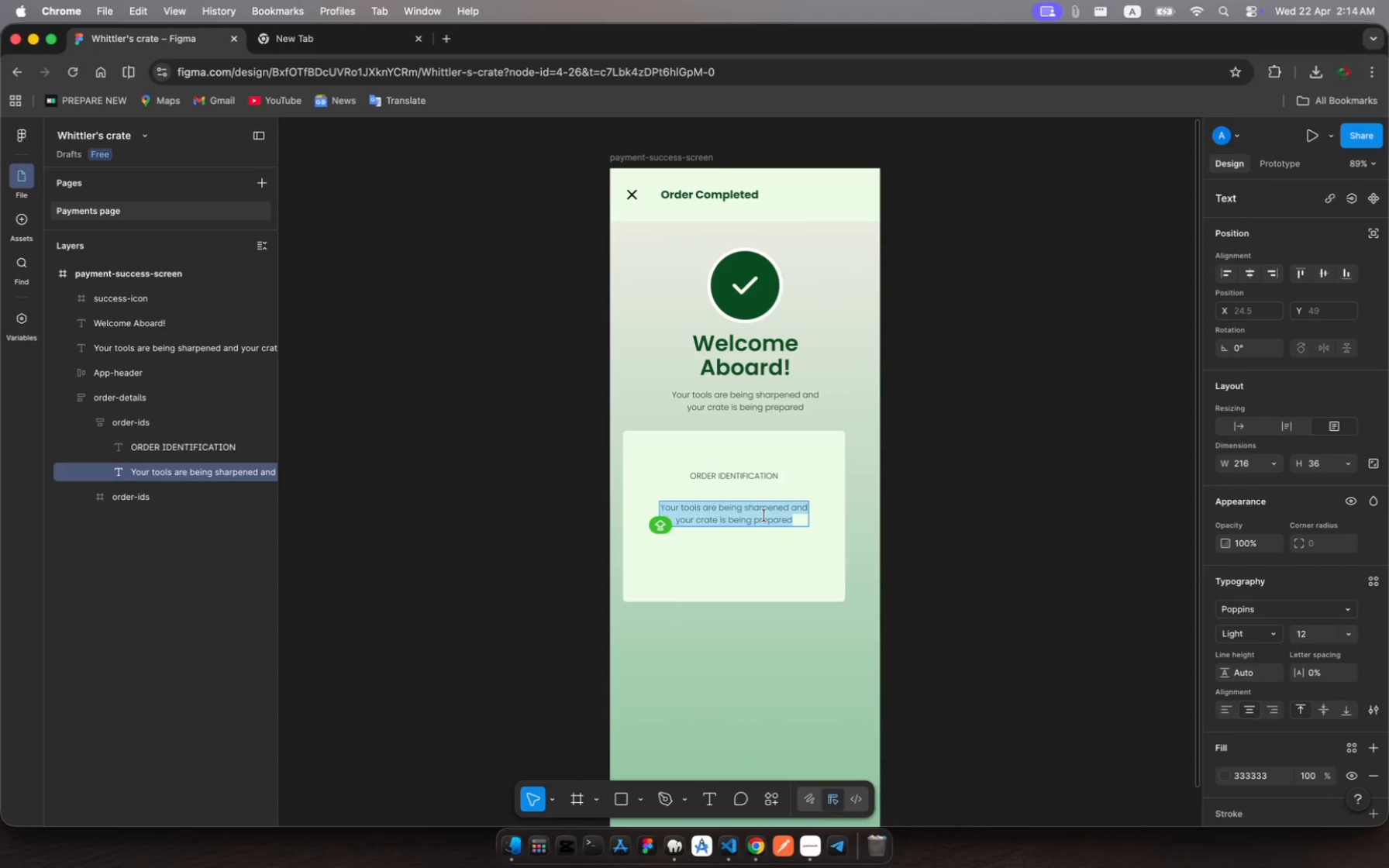 
key(Shift+3)
 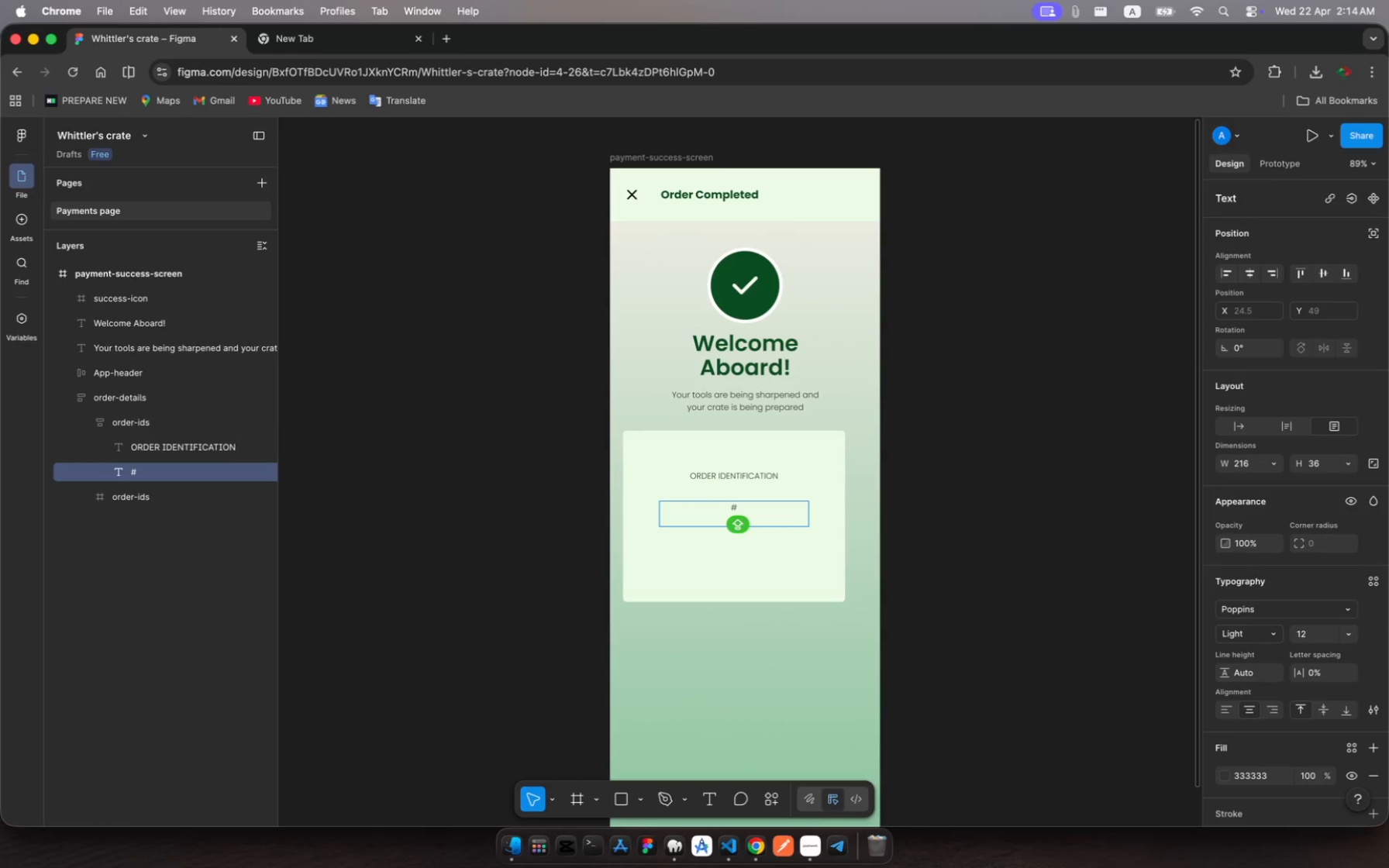 
type(102)
 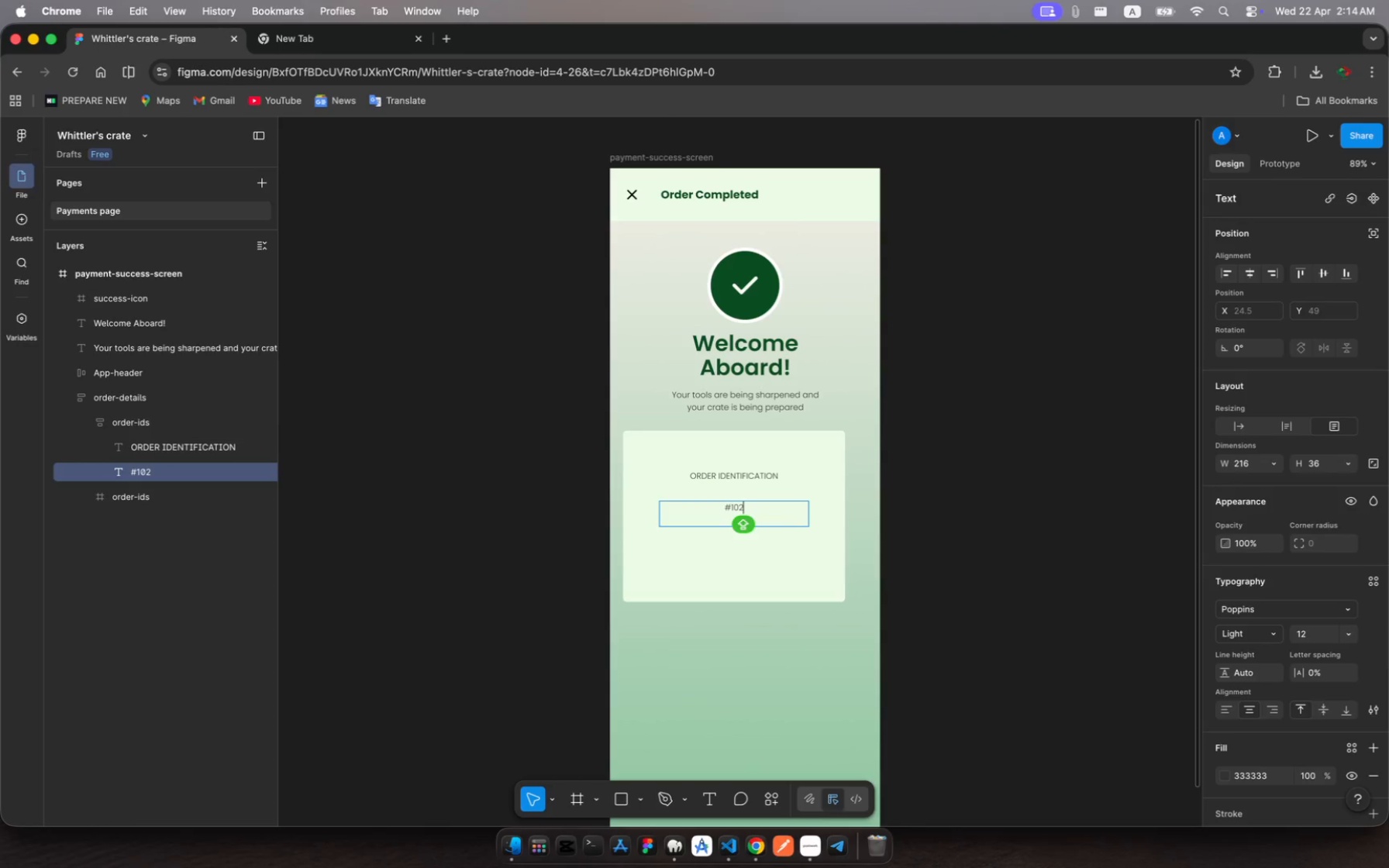 
hold_key(key=9, duration=0.44)
 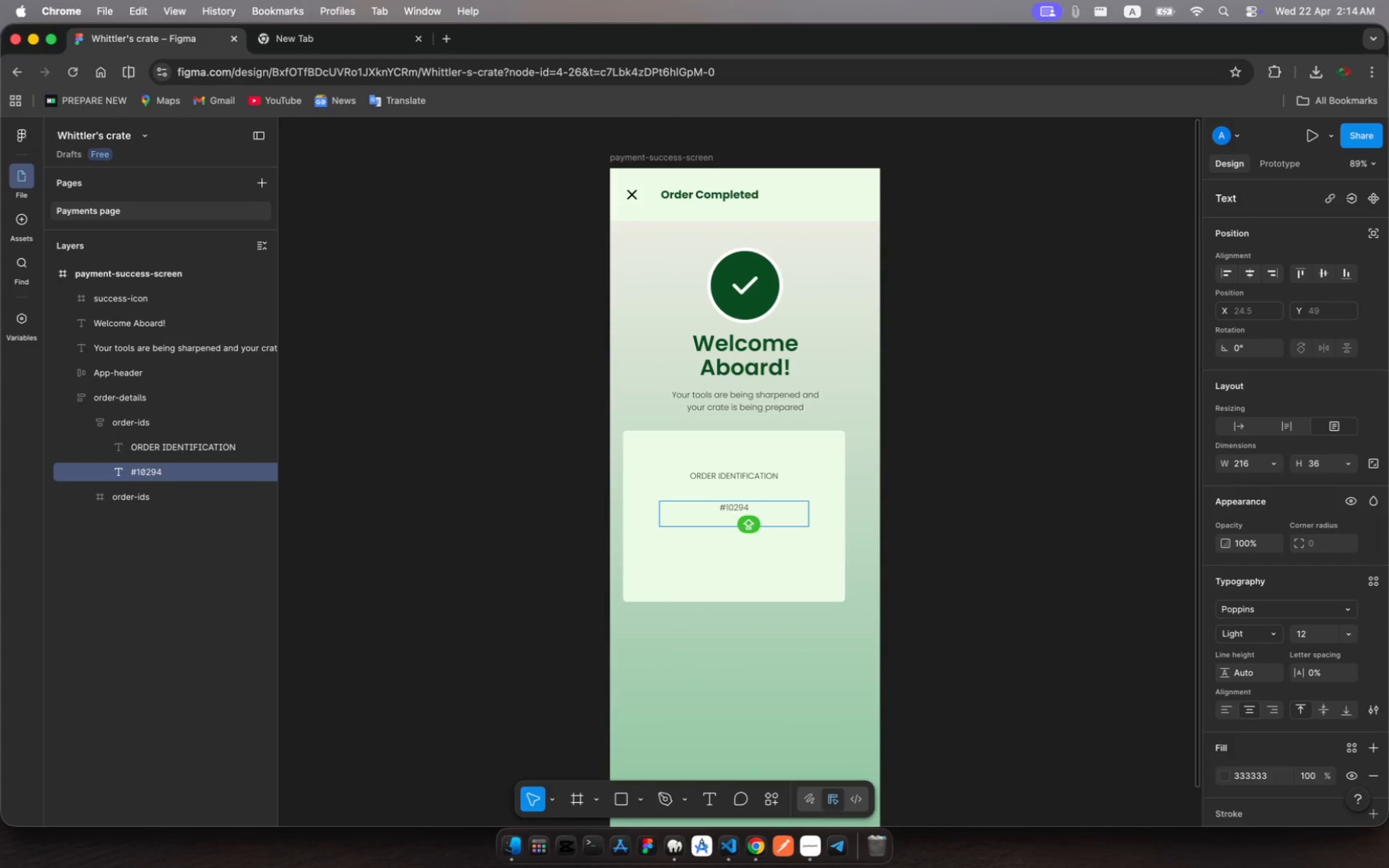 
key(4)
 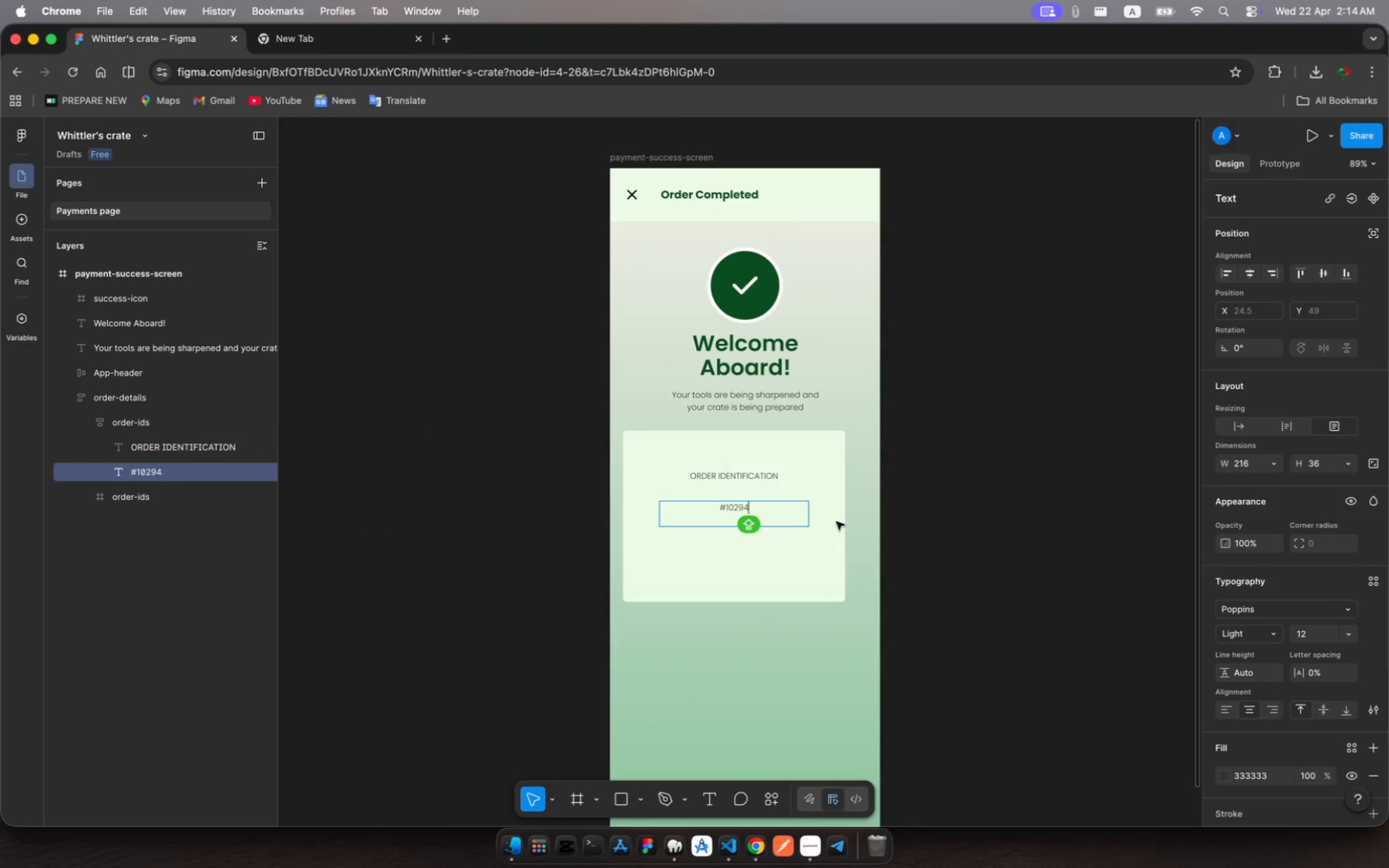 
wait(8.17)
 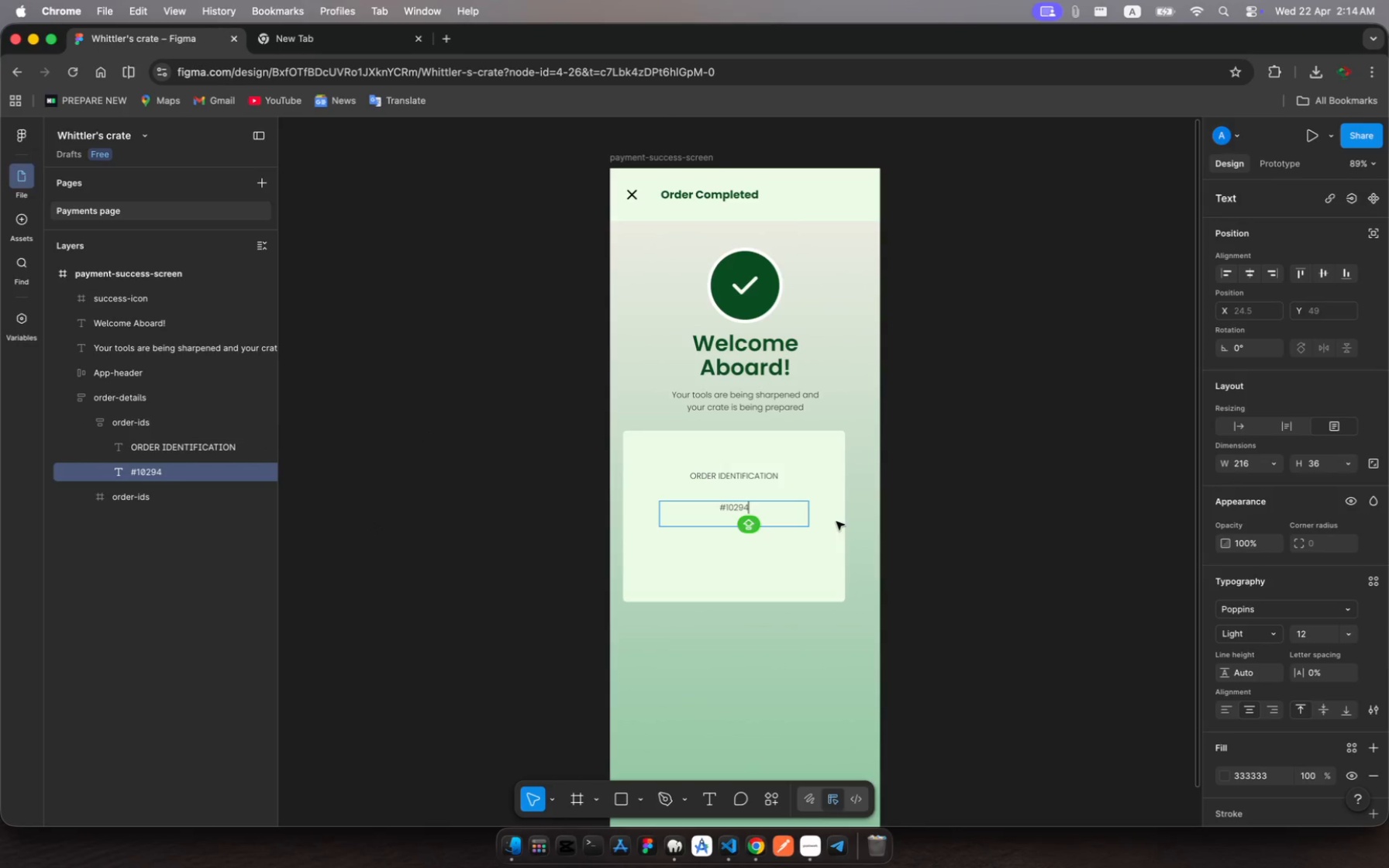 
left_click([131, 422])
 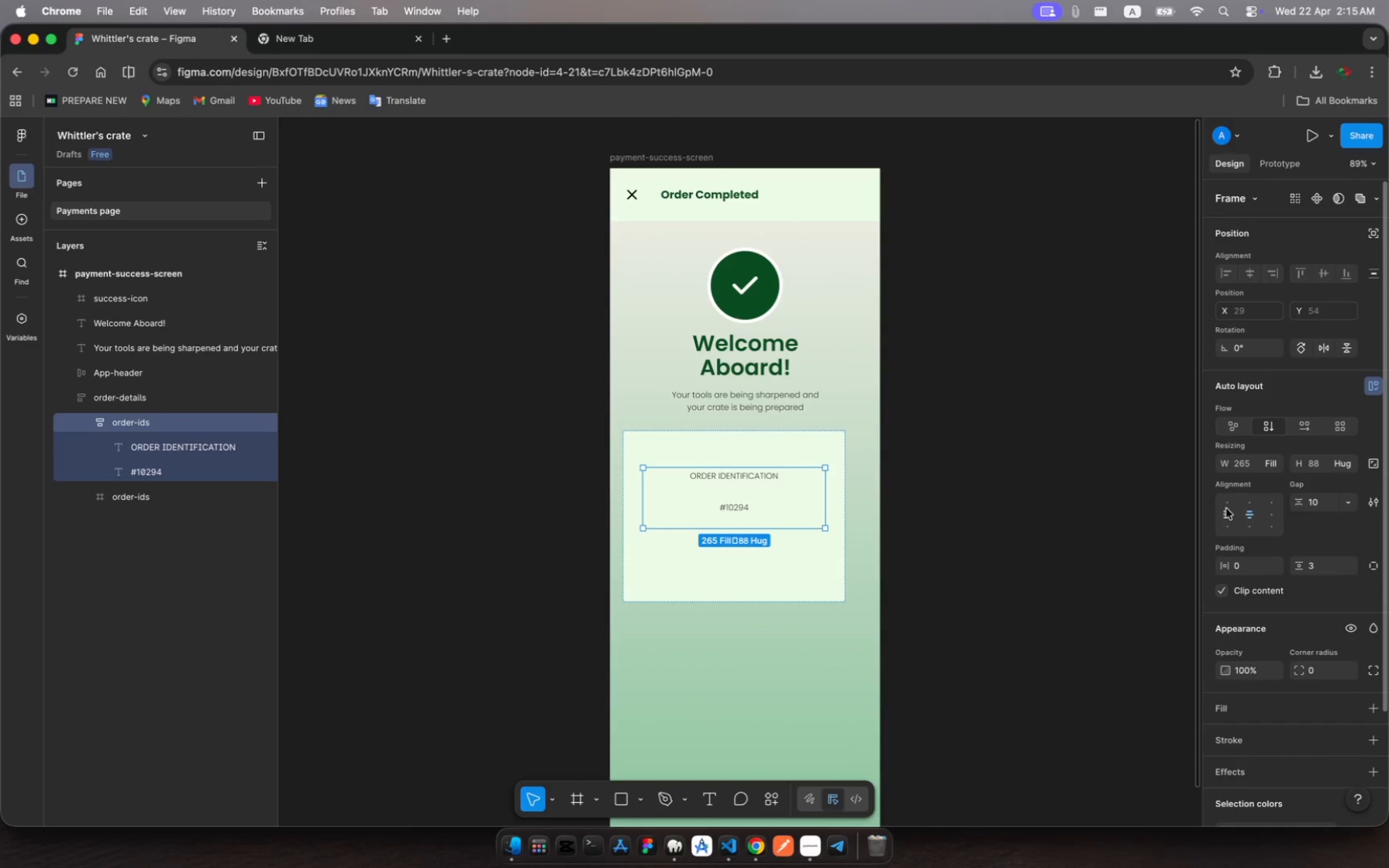 
left_click([1225, 512])
 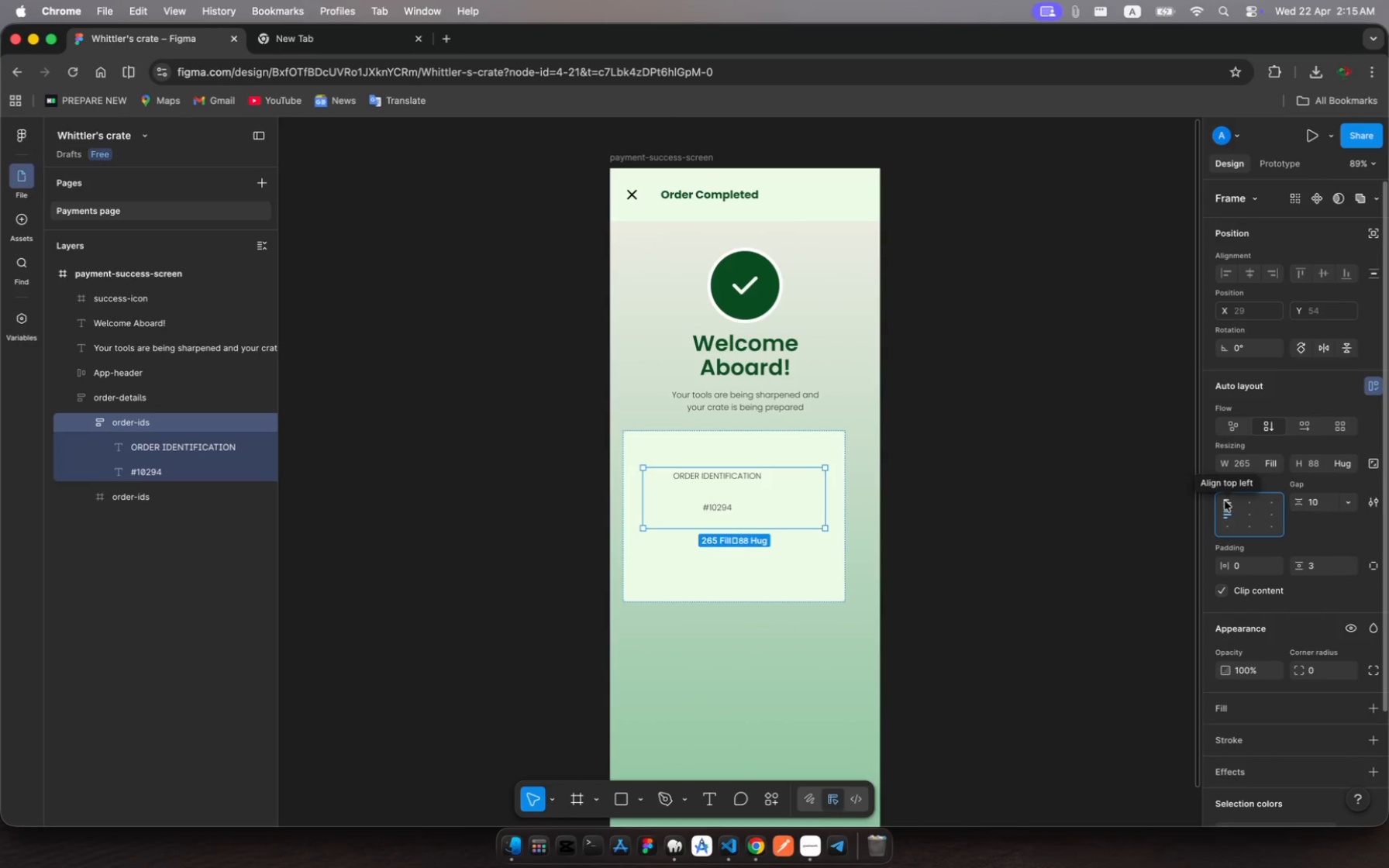 
wait(6.13)
 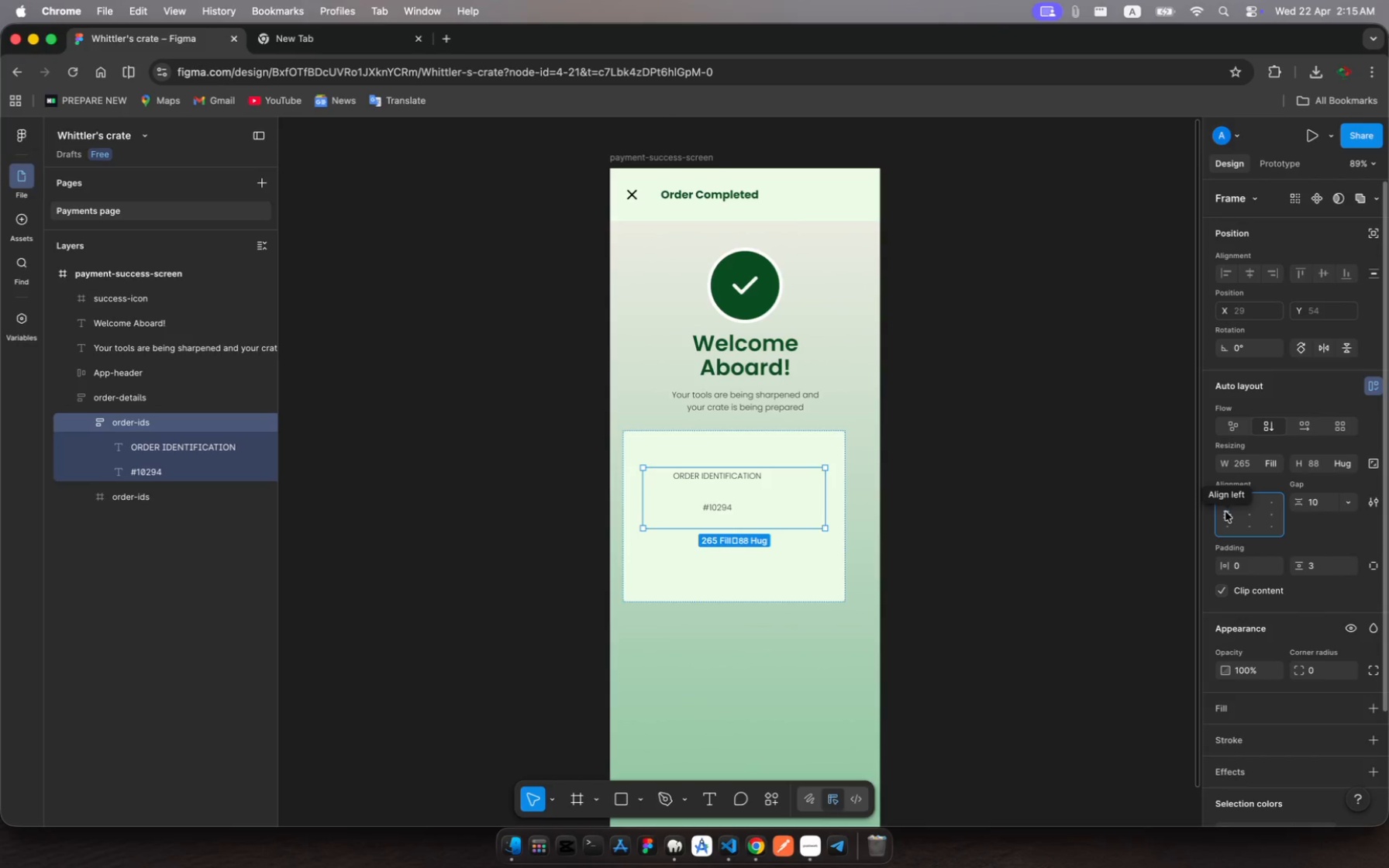 
left_click([1225, 501])
 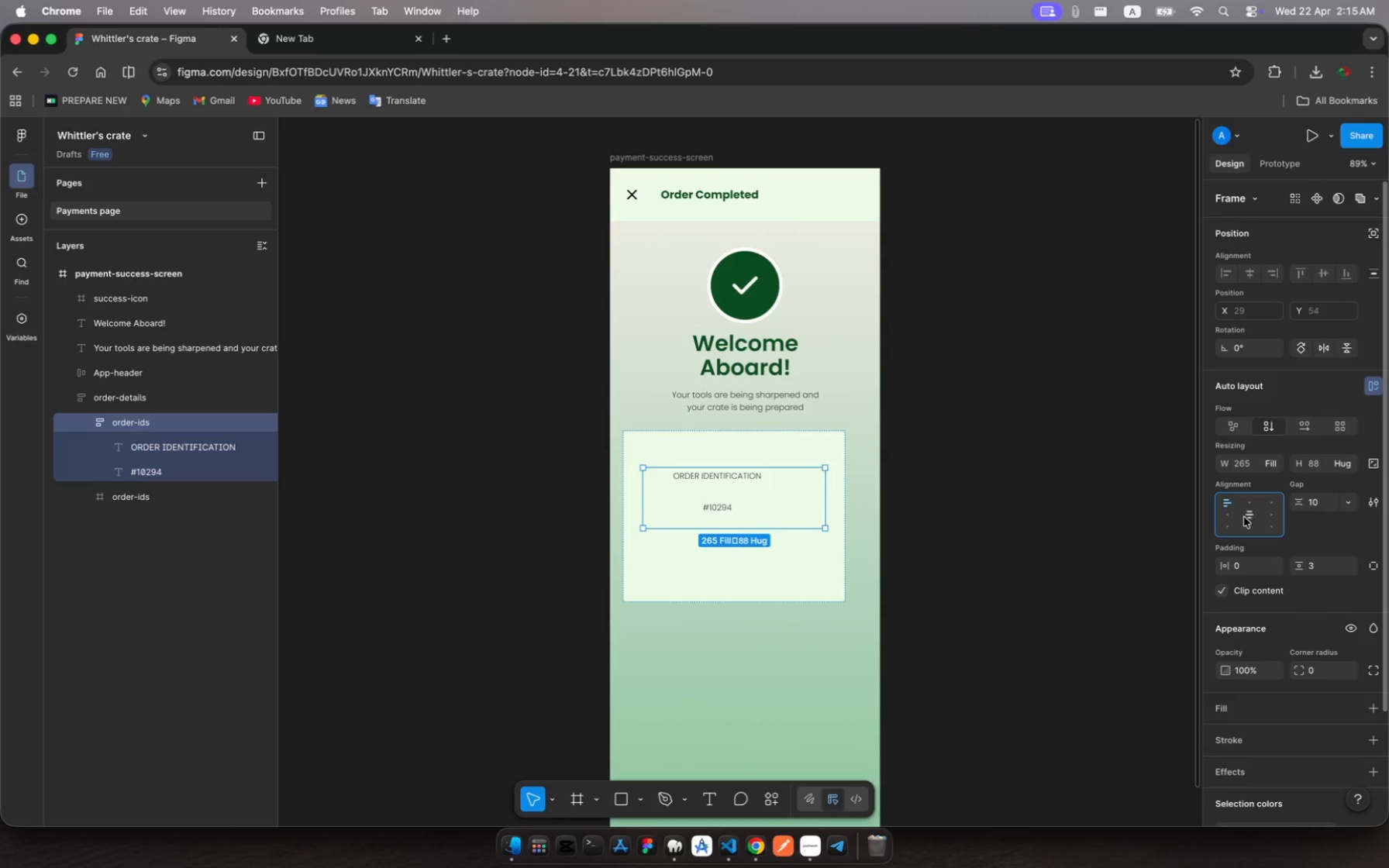 
left_click([1232, 517])
 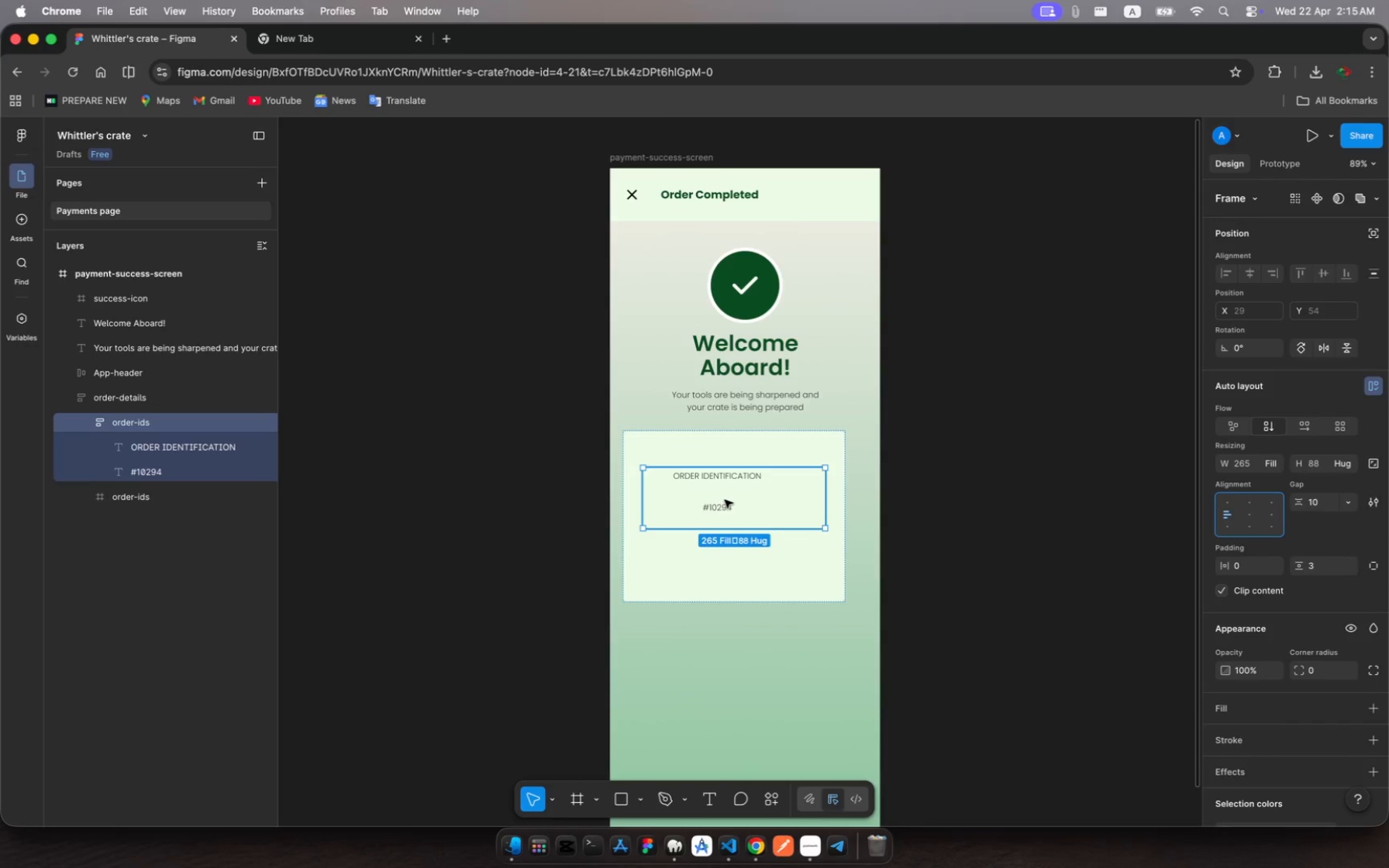 
double_click([726, 483])
 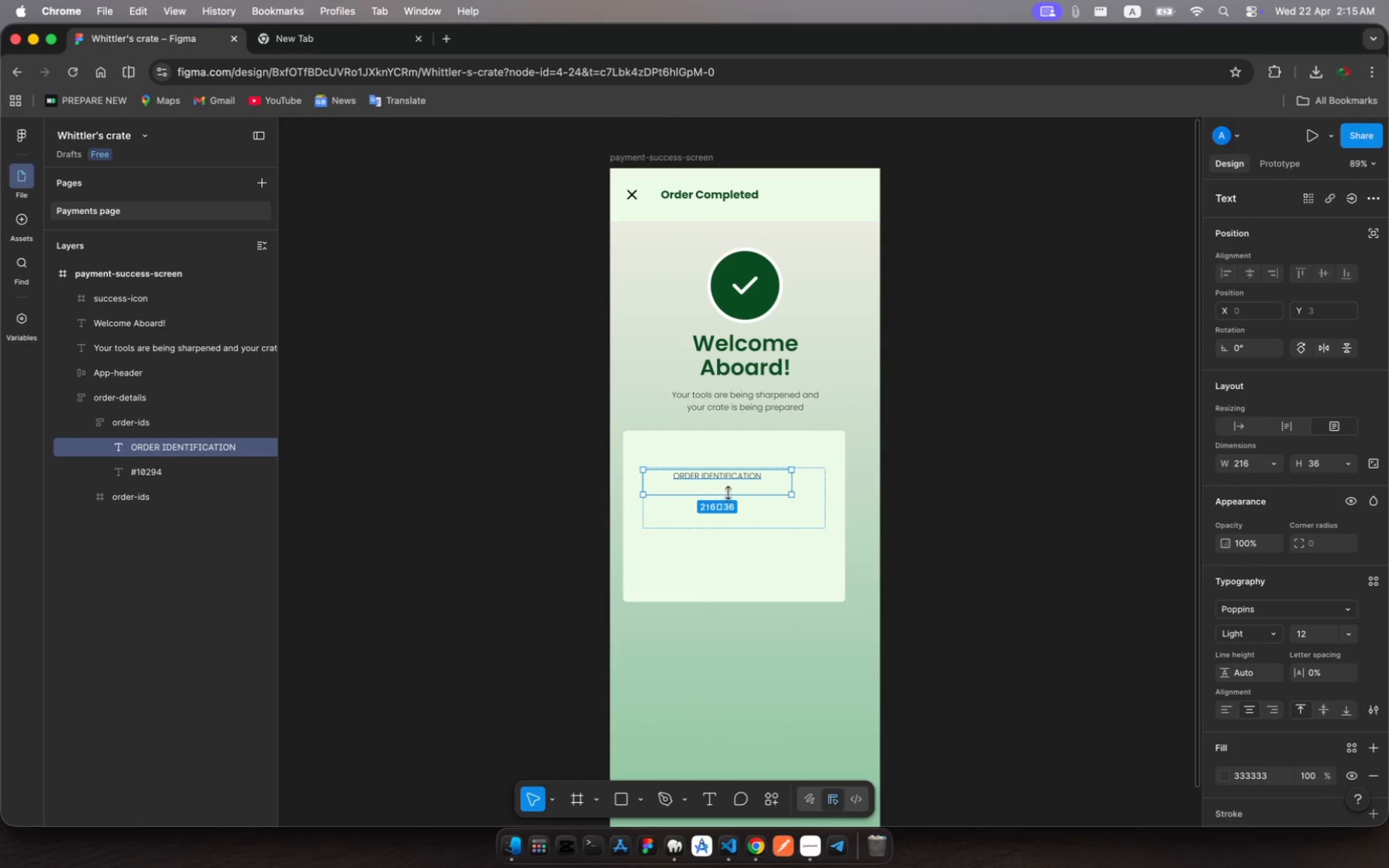 
left_click_drag(start_coordinate=[728, 493], to_coordinate=[735, 483])
 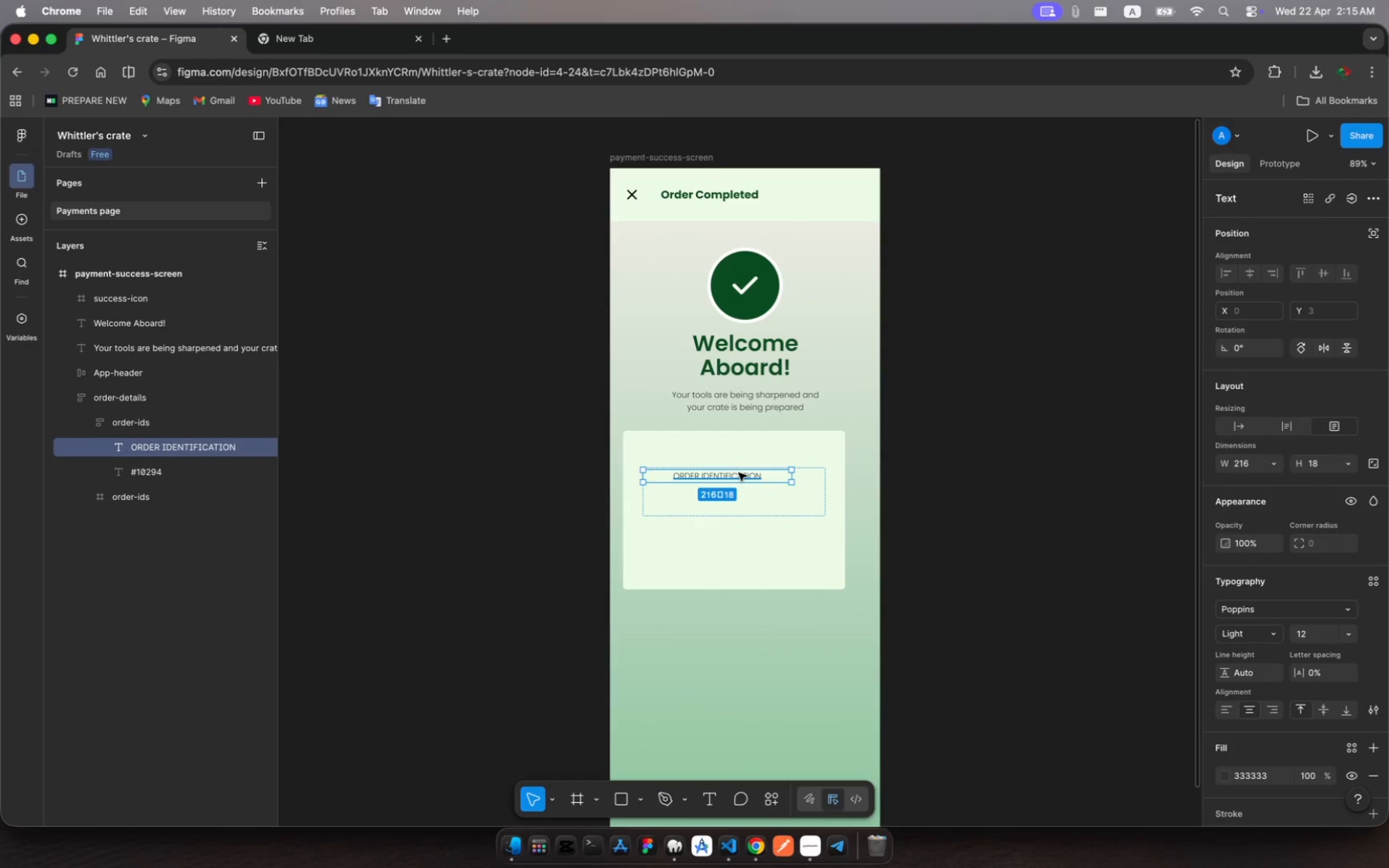 
left_click([739, 473])
 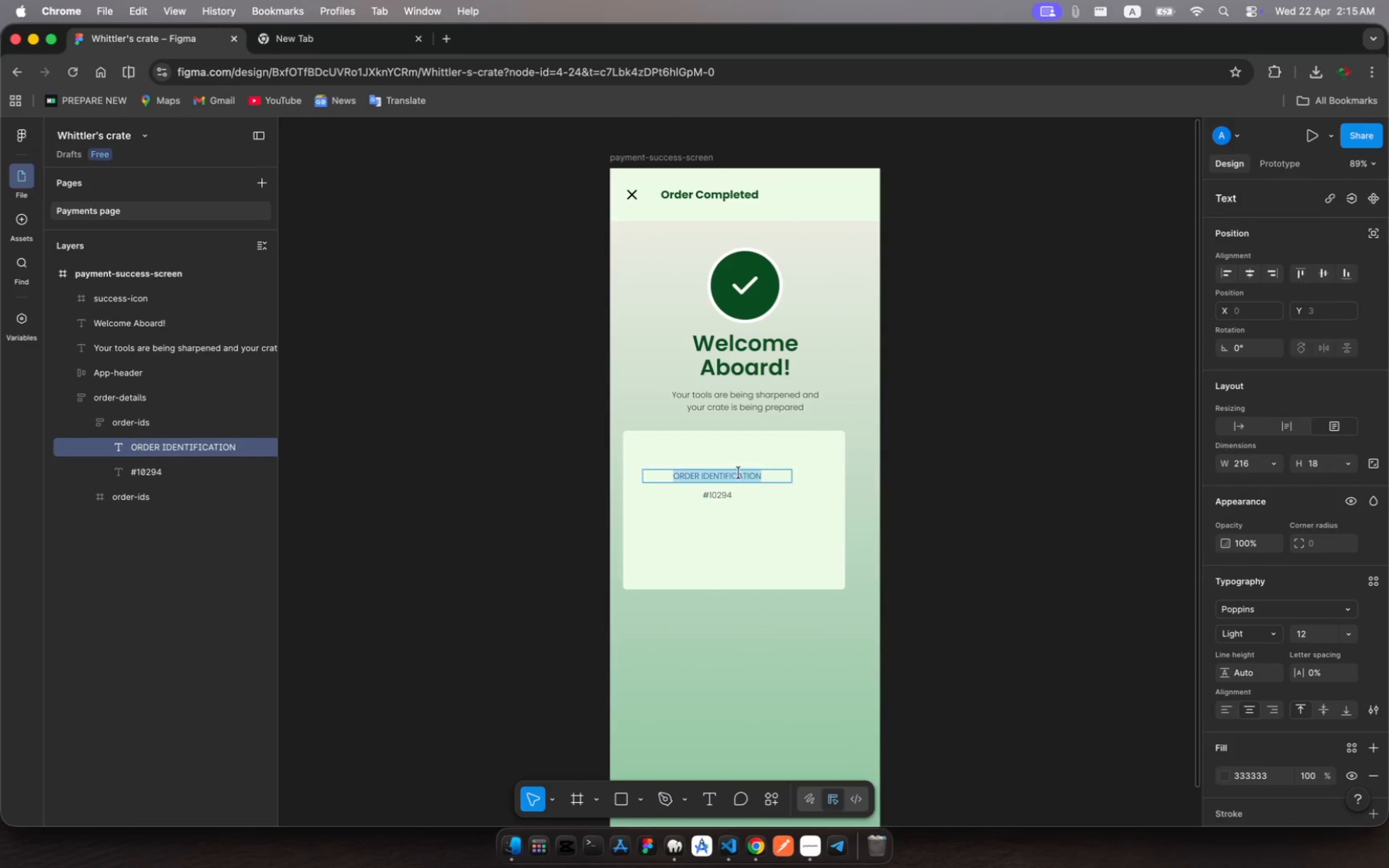 
left_click([739, 473])
 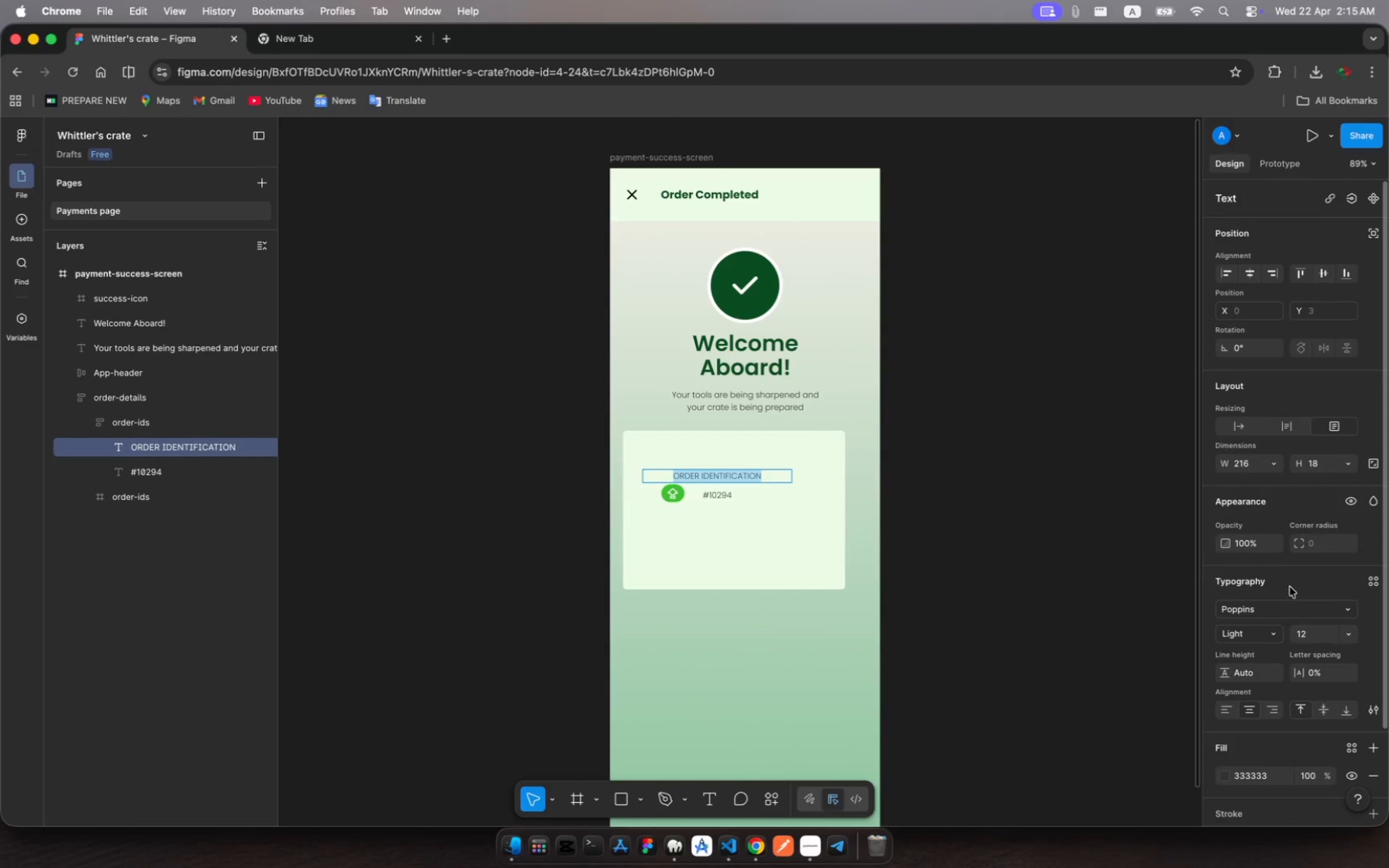 
scroll: coordinate [1267, 478], scroll_direction: up, amount: 12.0
 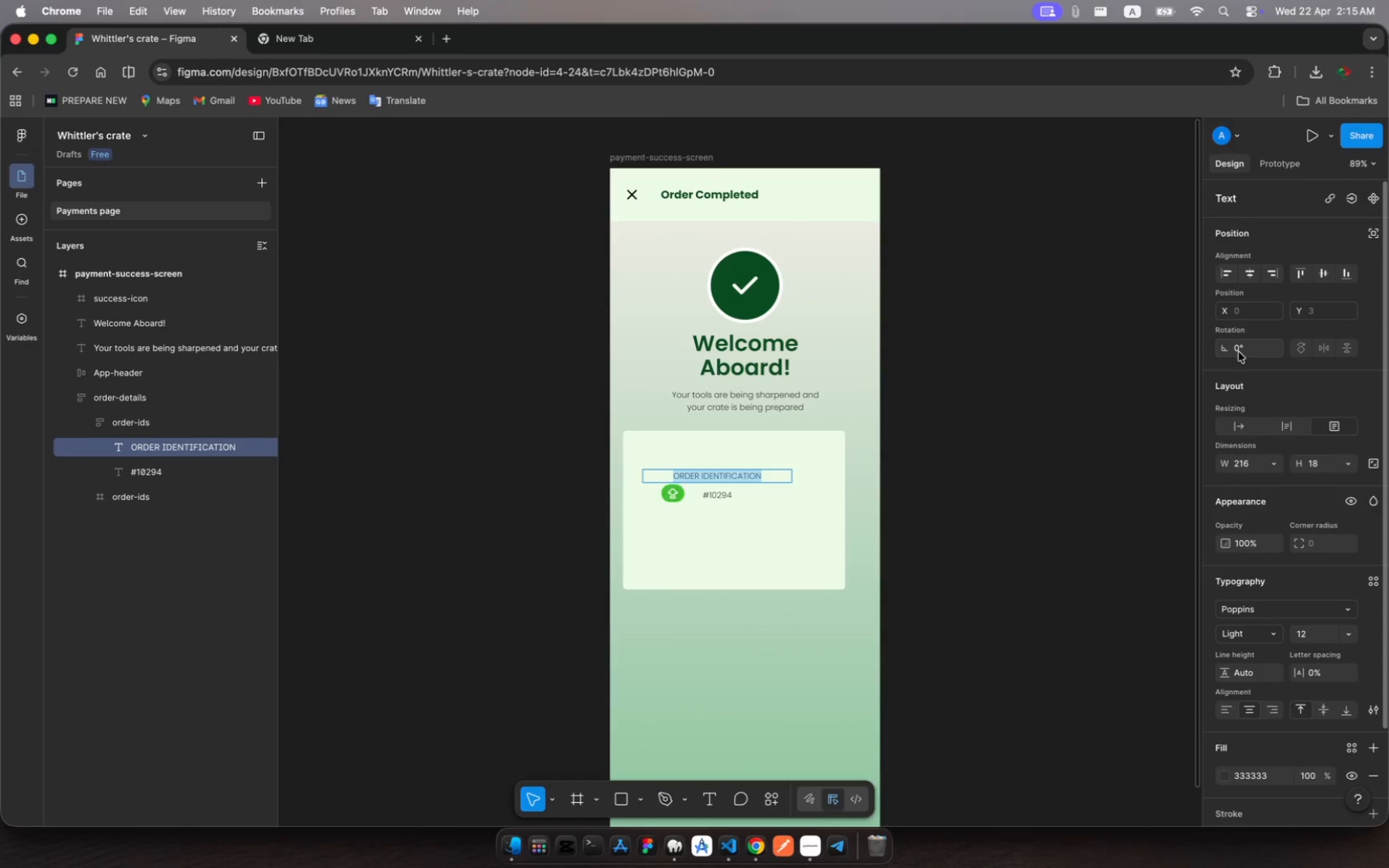 
scroll: coordinate [1239, 352], scroll_direction: down, amount: 16.0
 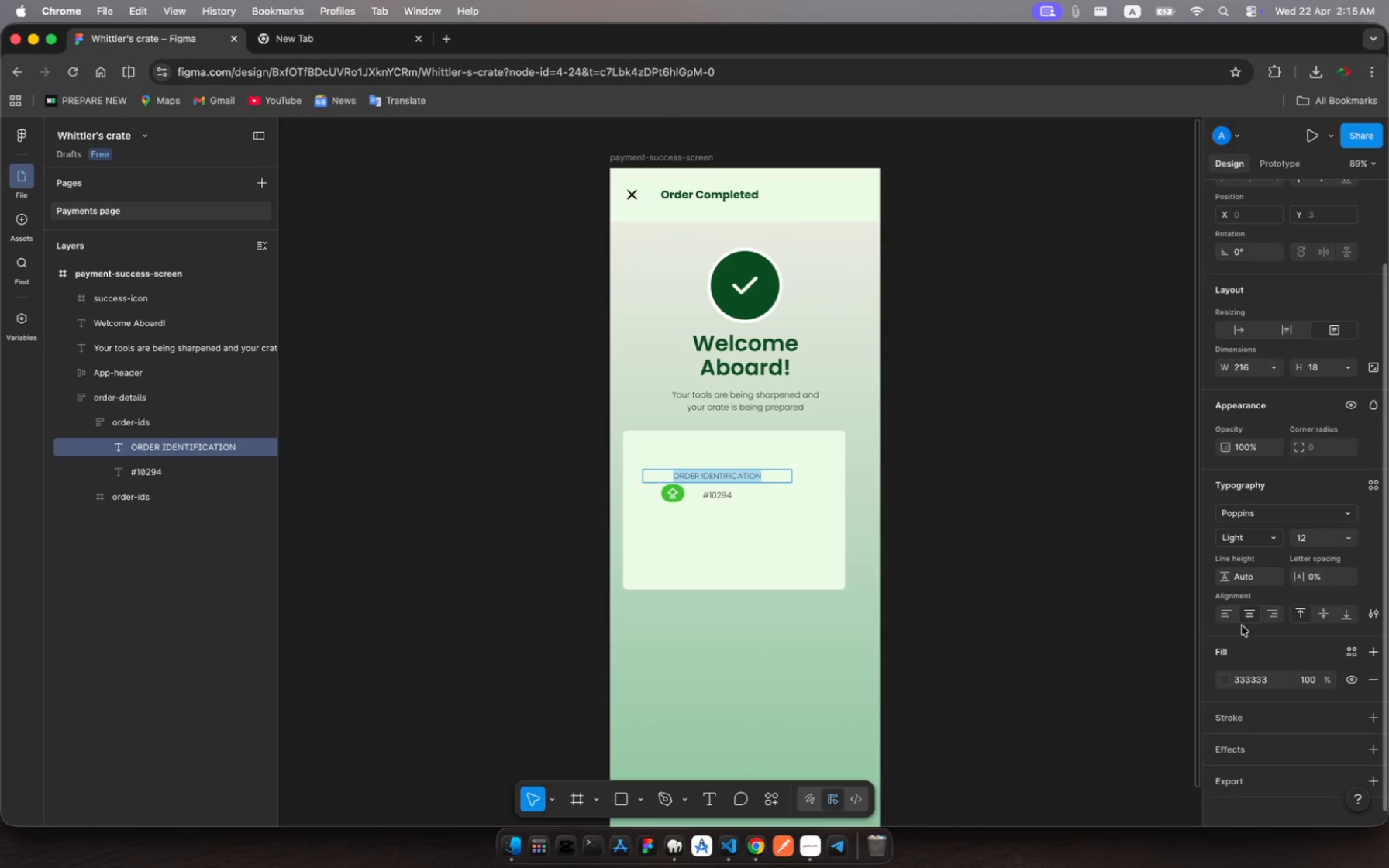 
left_click([1229, 612])
 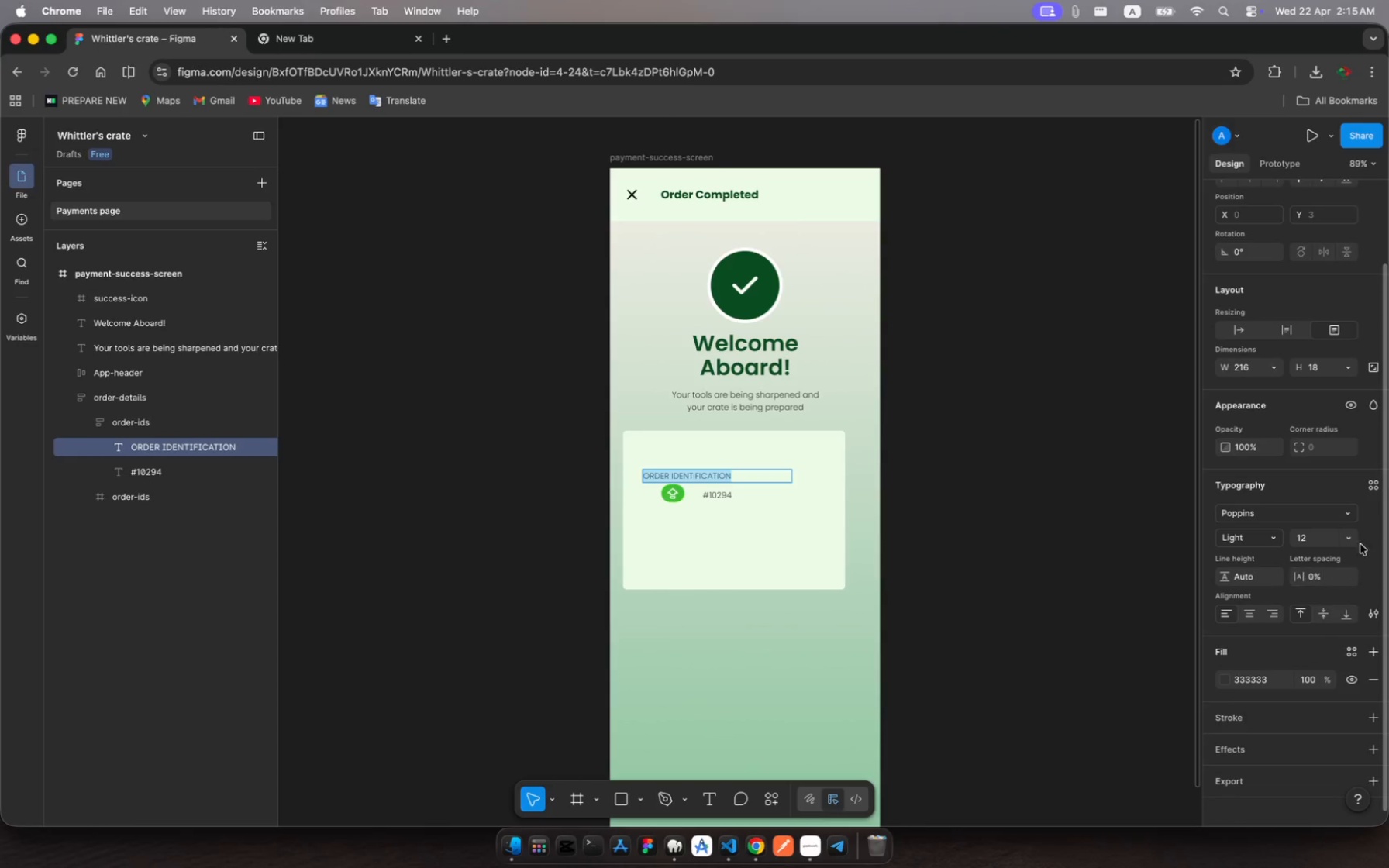 
wait(5.91)
 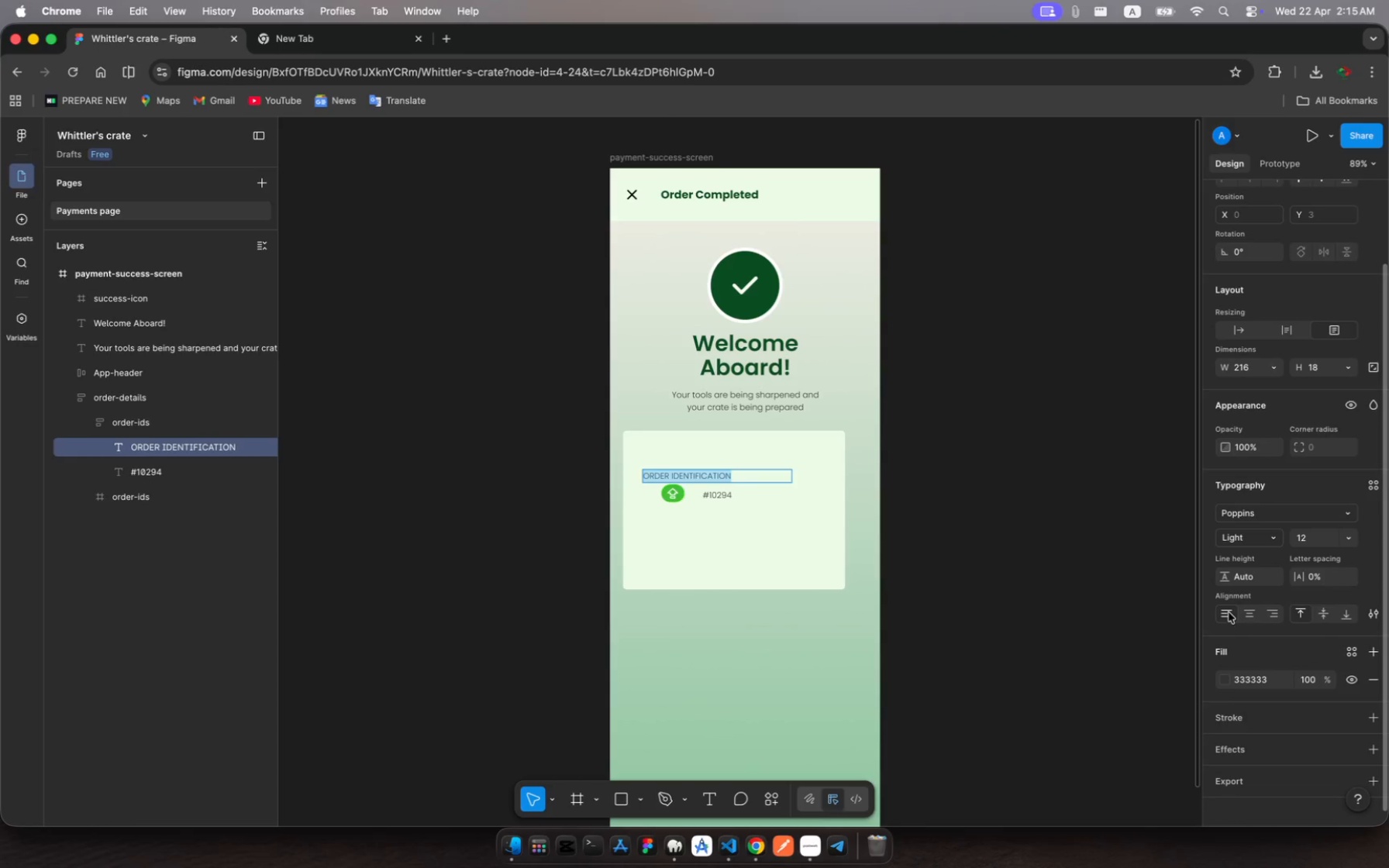 
scroll: coordinate [1291, 644], scroll_direction: up, amount: 34.0
 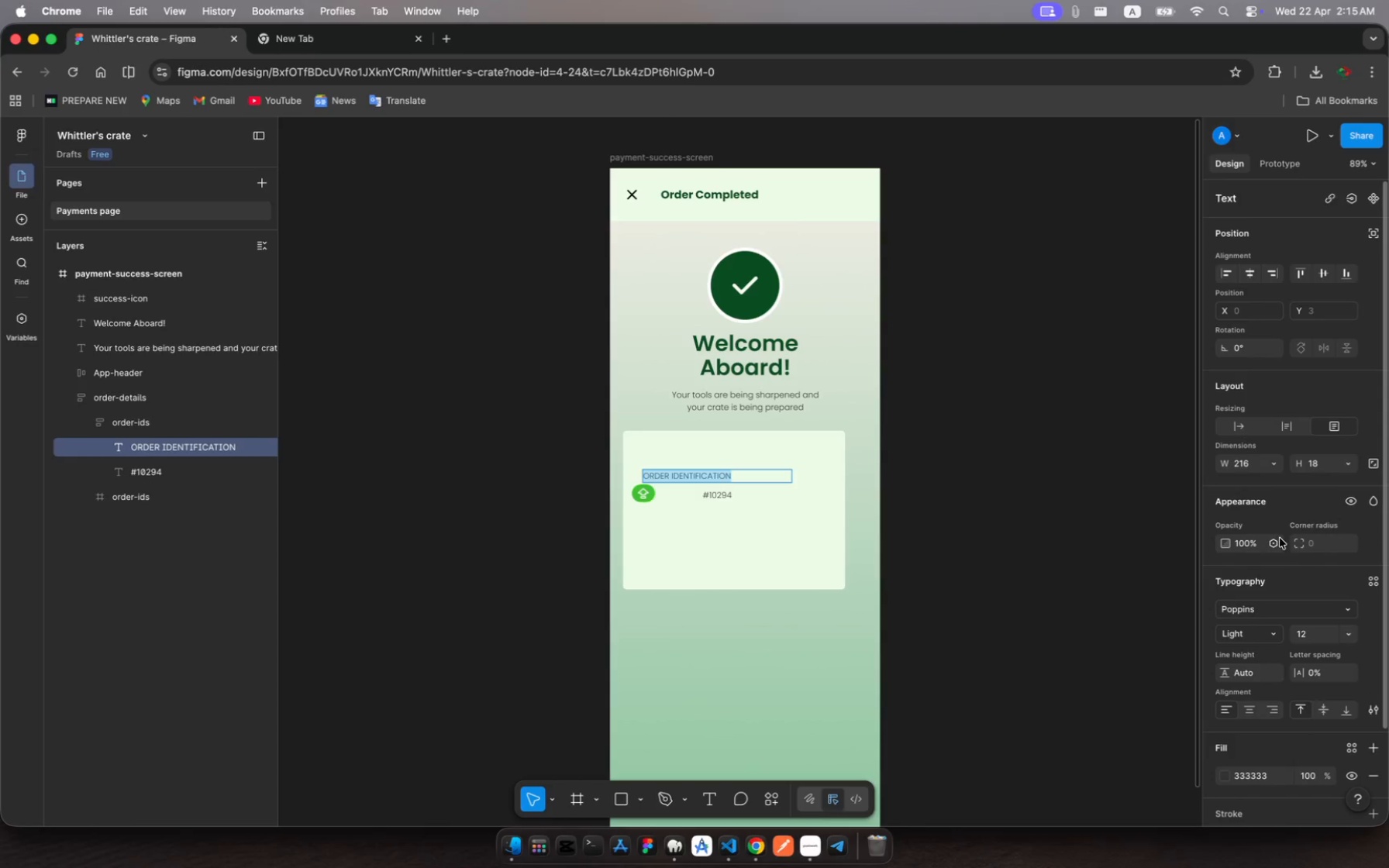 
scroll: coordinate [1308, 671], scroll_direction: down, amount: 22.0
 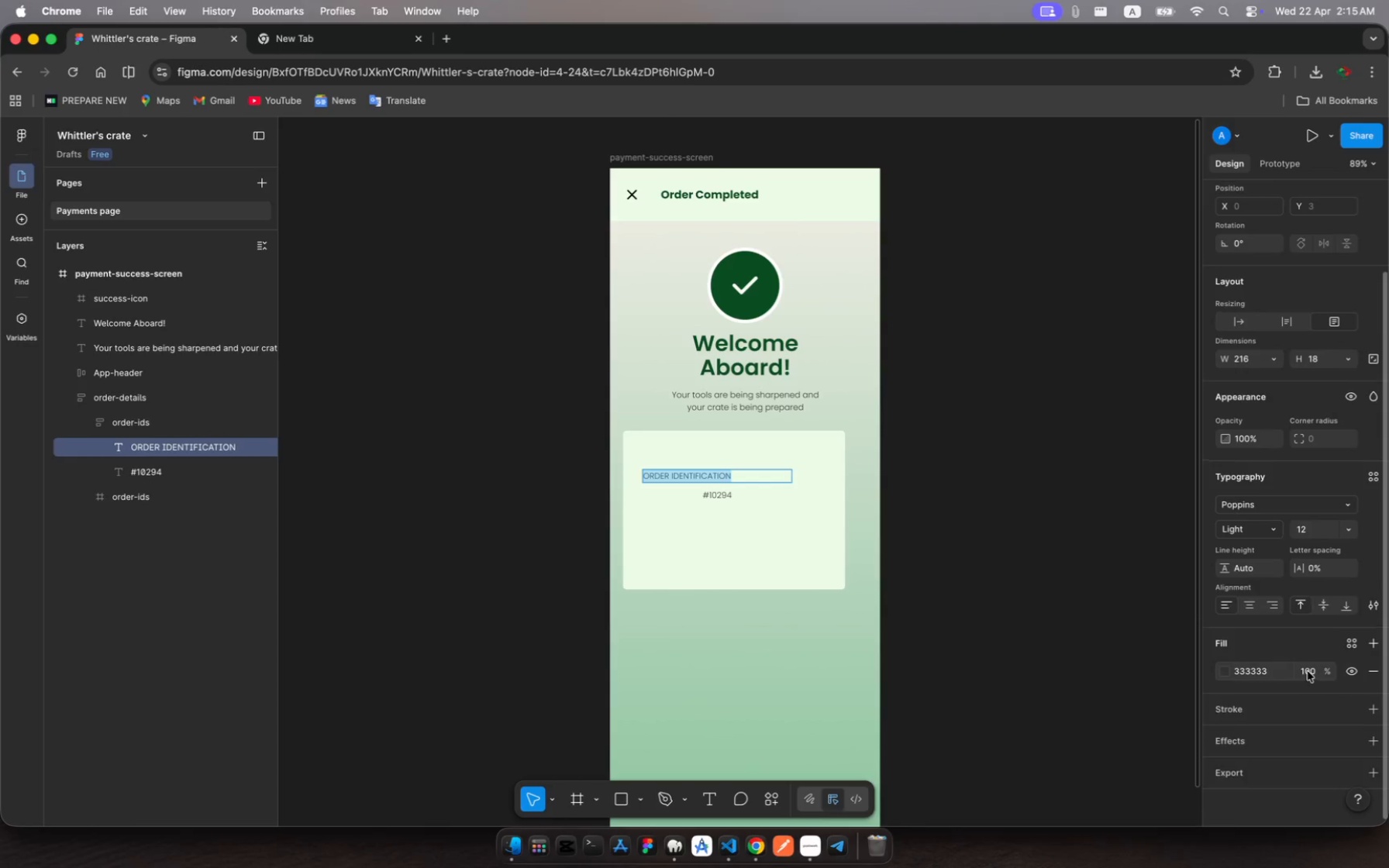 
scroll: coordinate [1308, 671], scroll_direction: up, amount: 26.0
 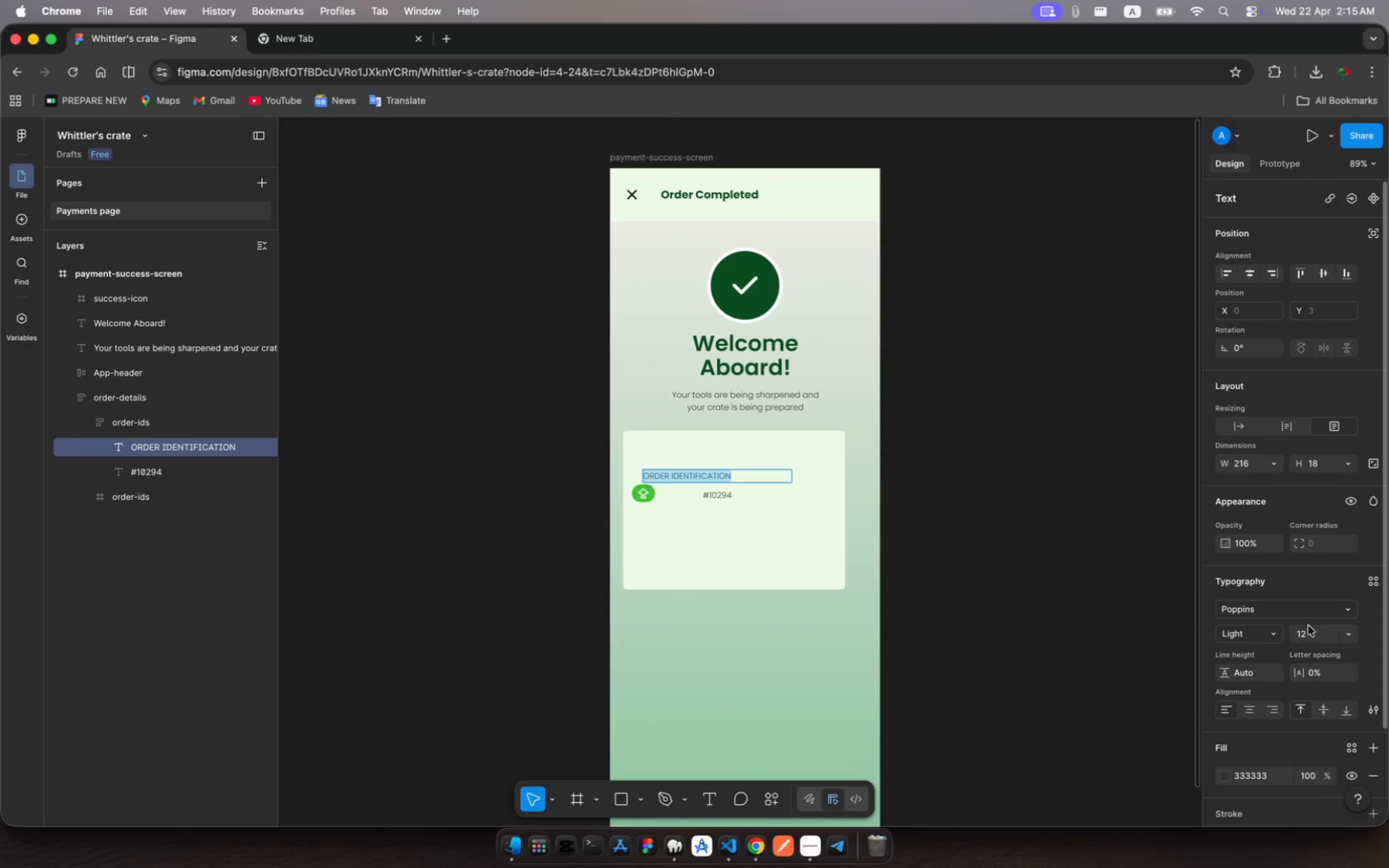 
left_click([1308, 636])
 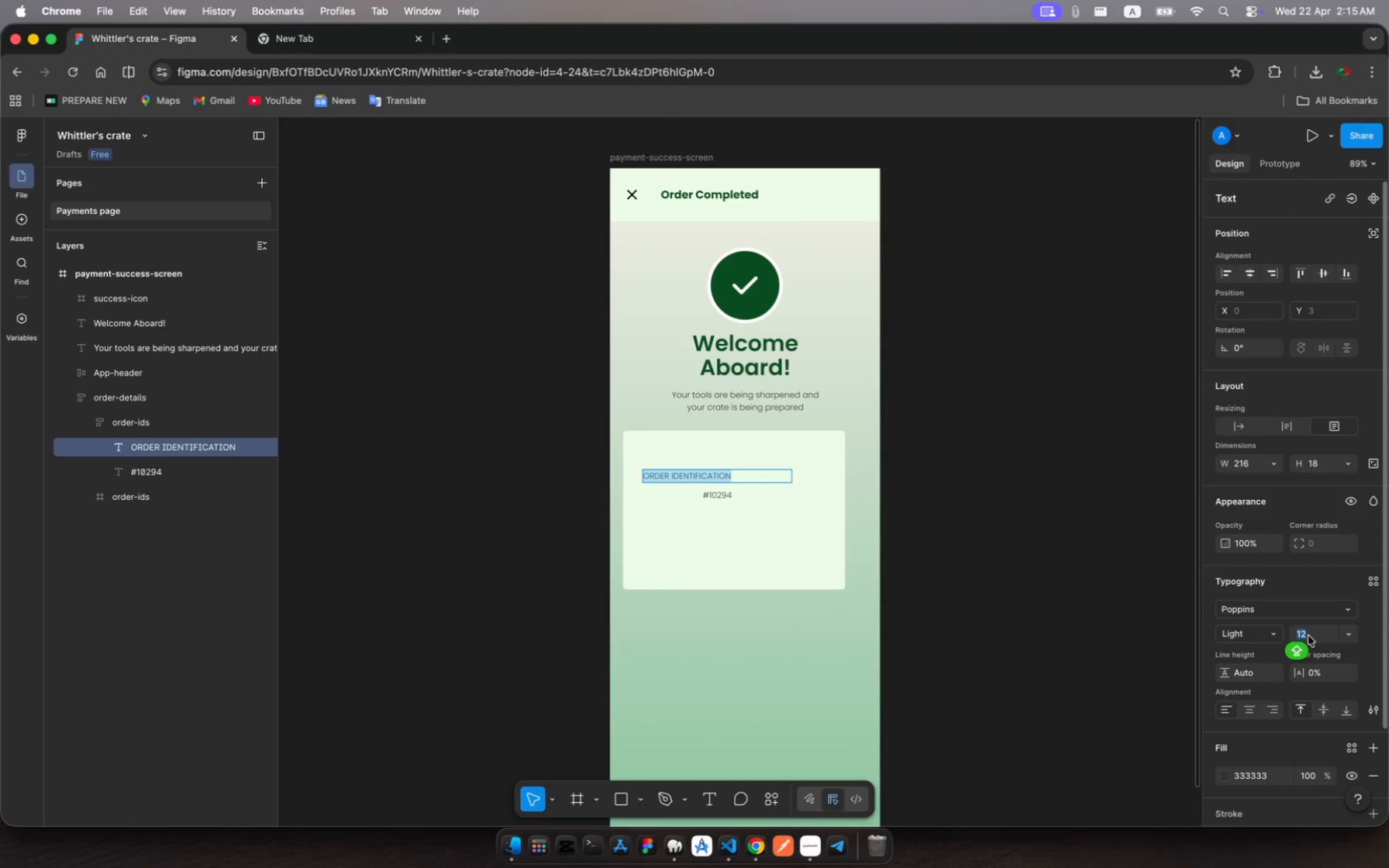 
type(16)
 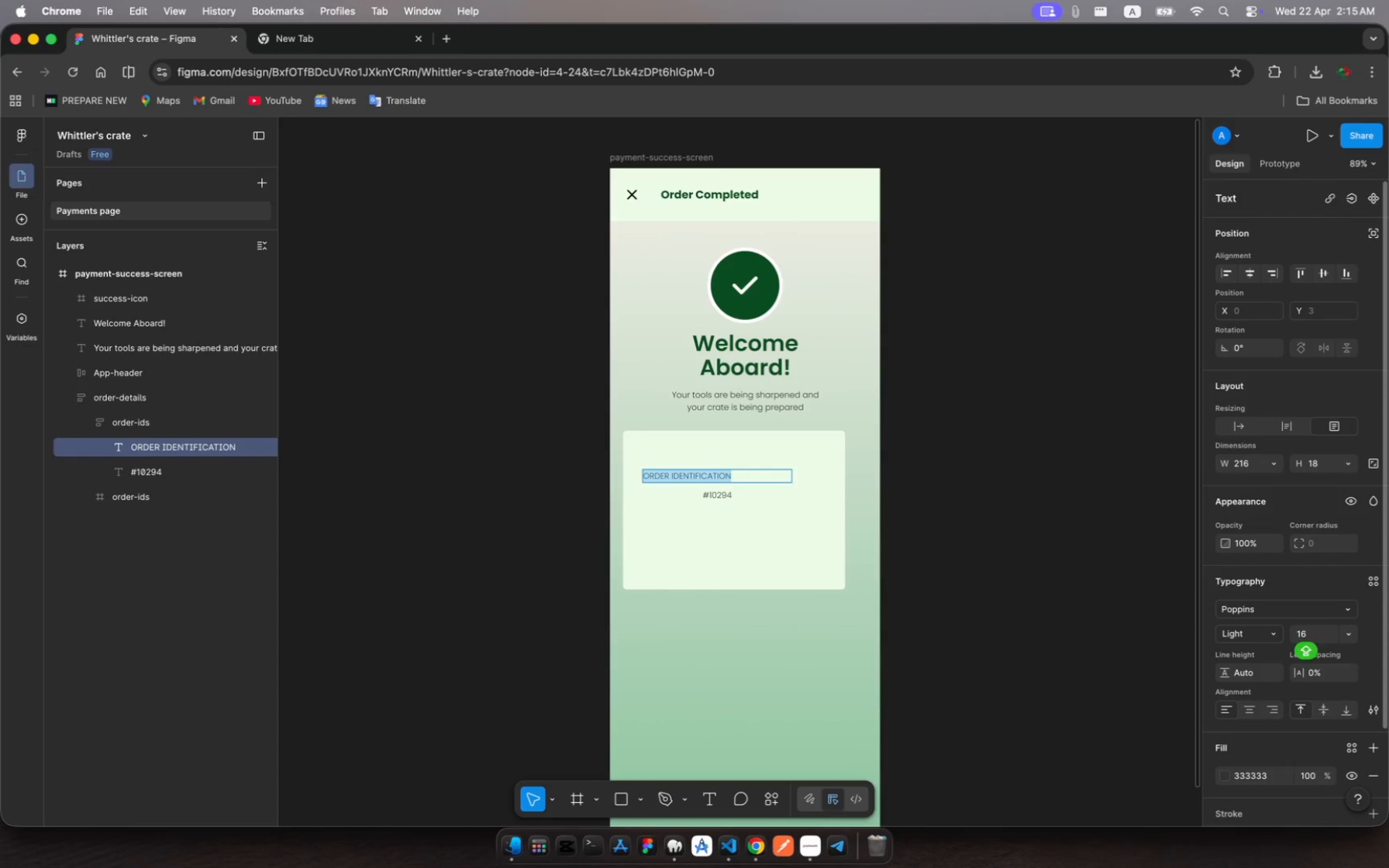 
key(Enter)
 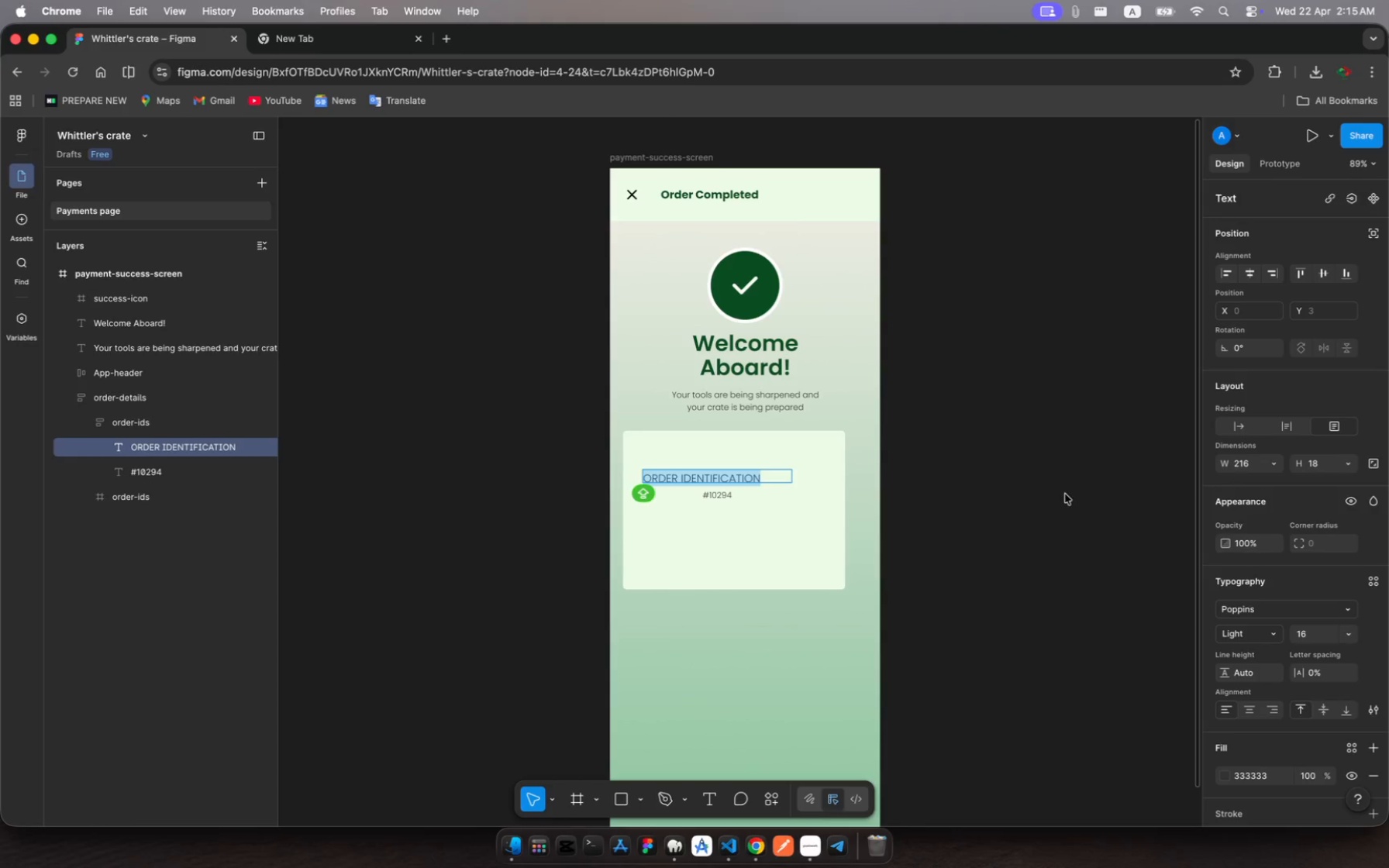 
left_click([783, 402])
 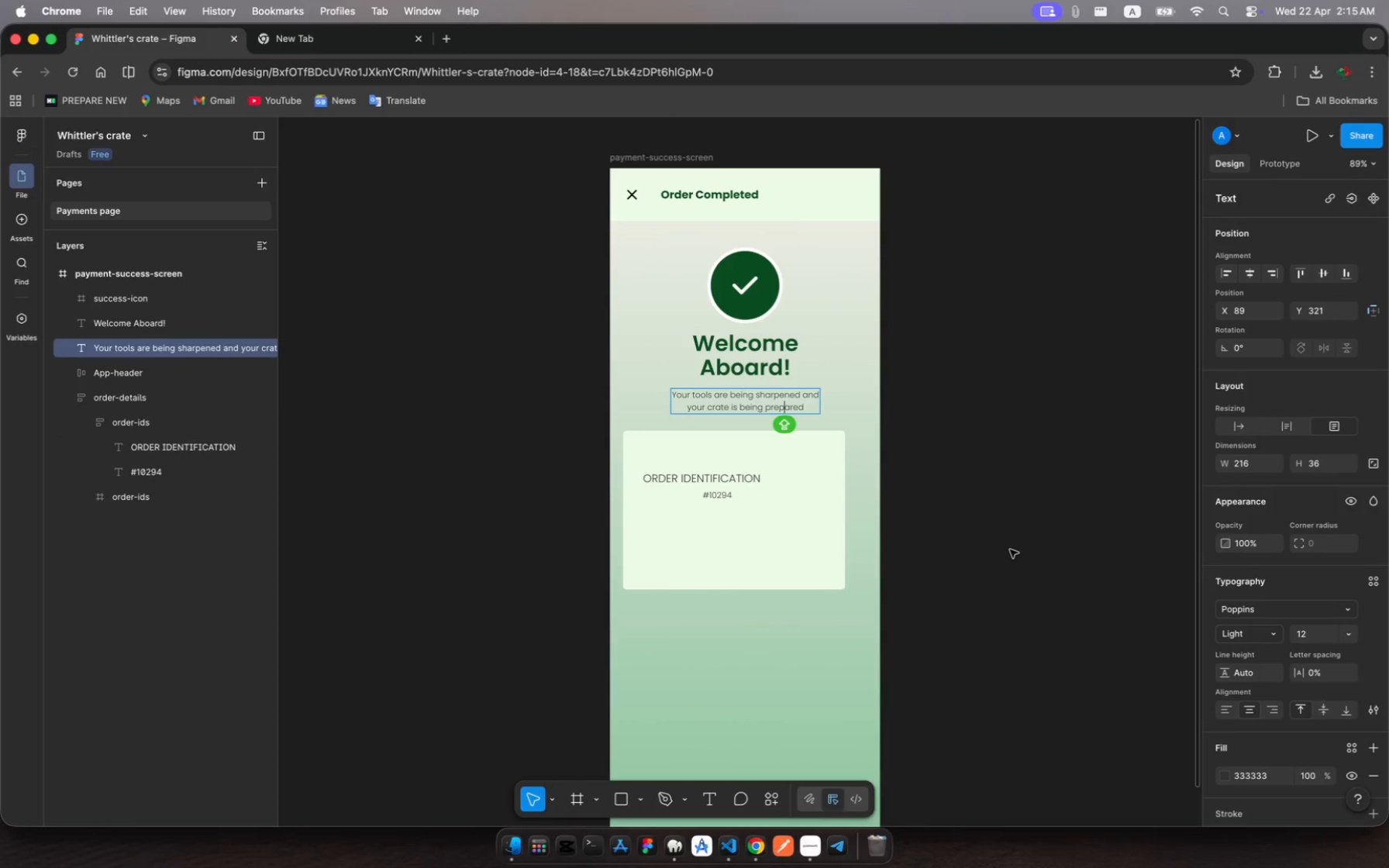 
key(Meta+A)
 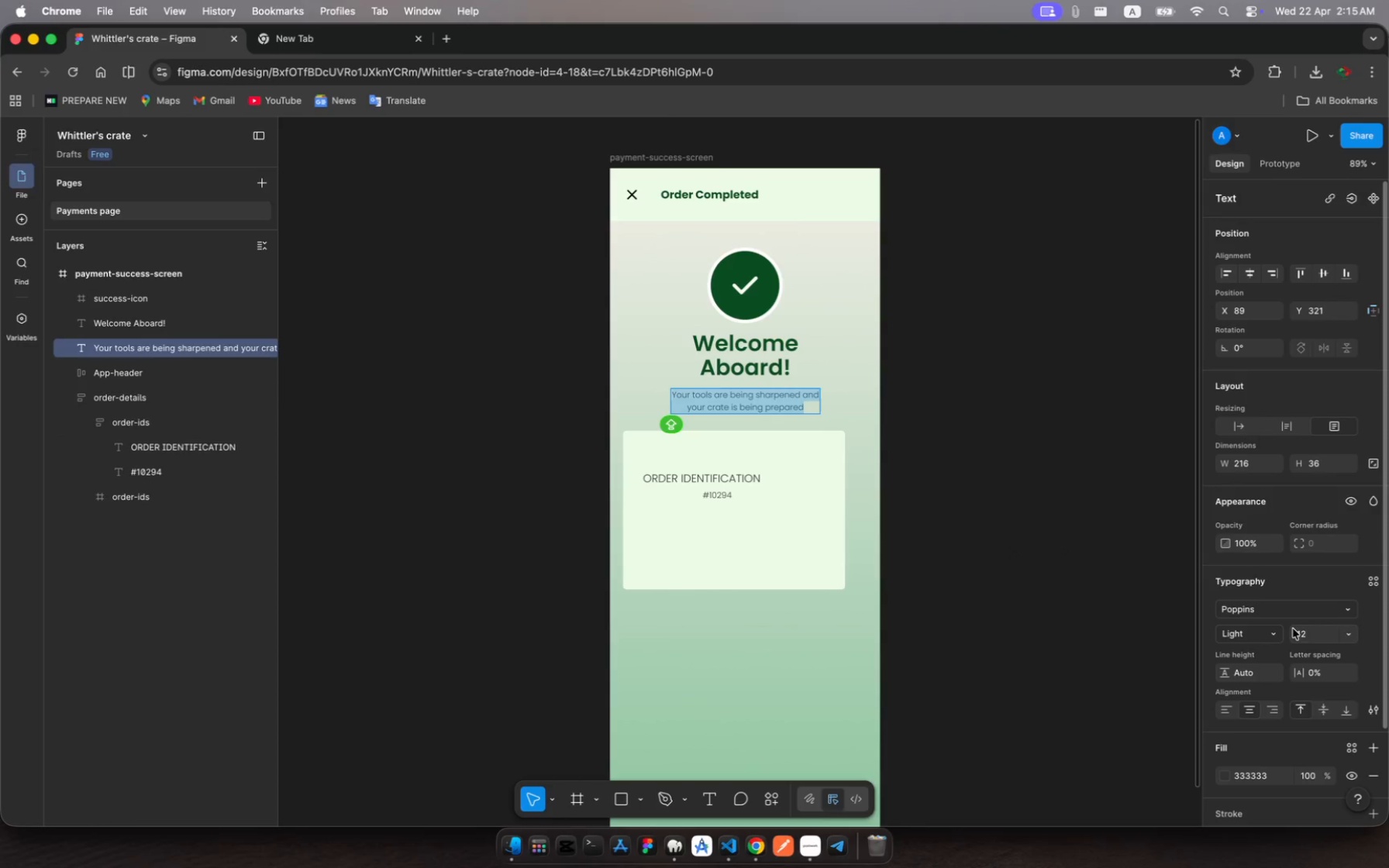 
left_click([1305, 633])
 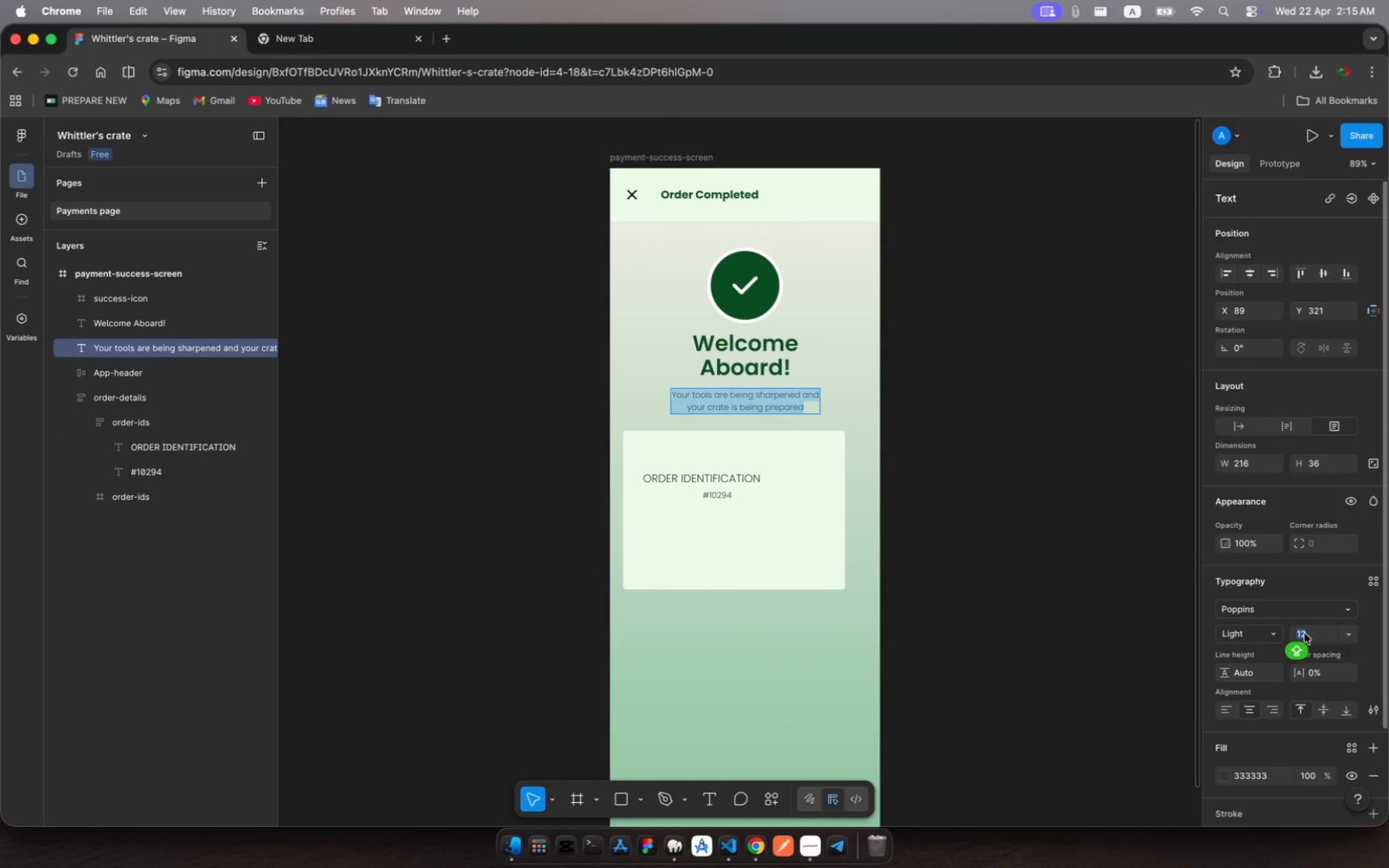 
type(14)
 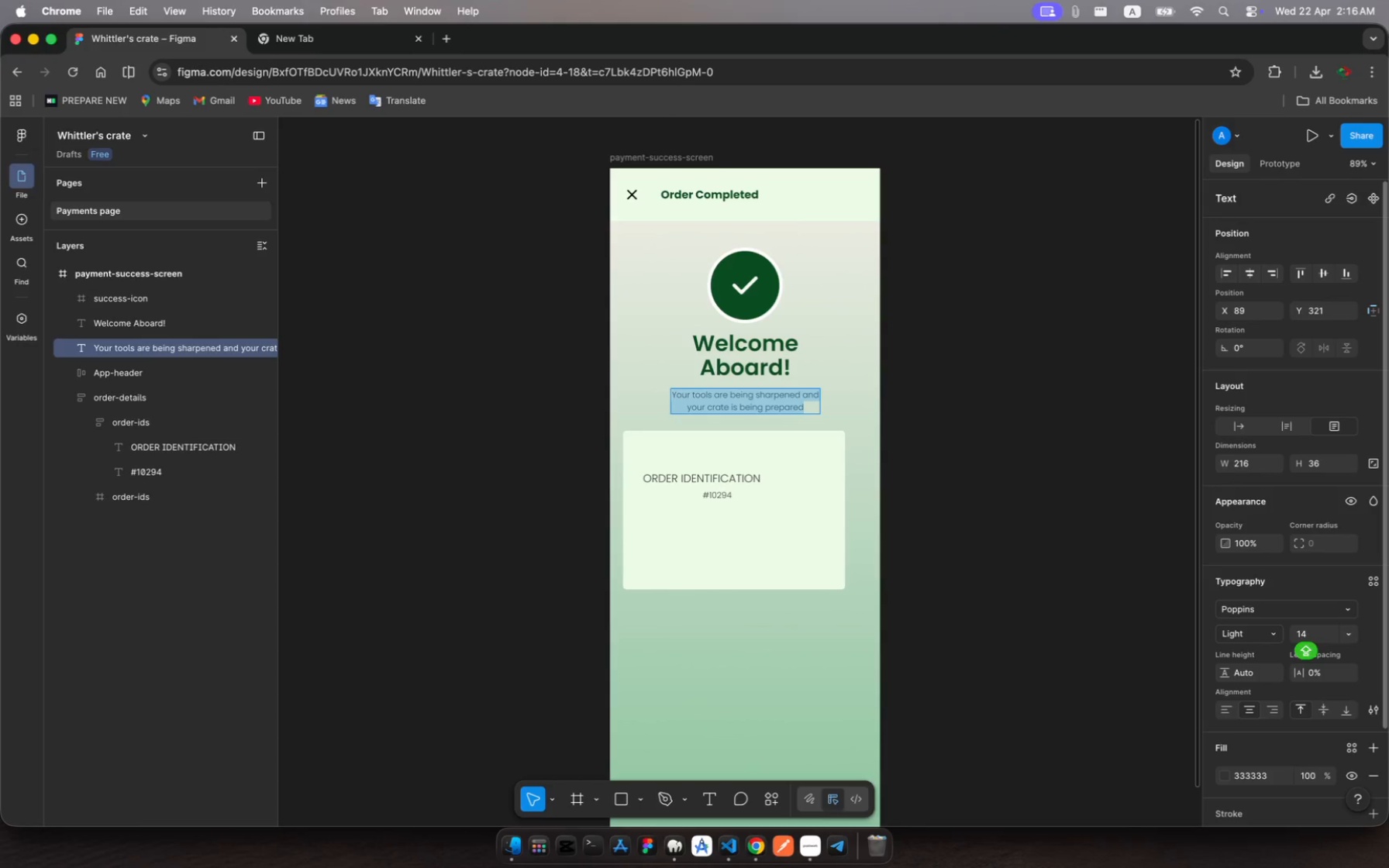 
key(Enter)
 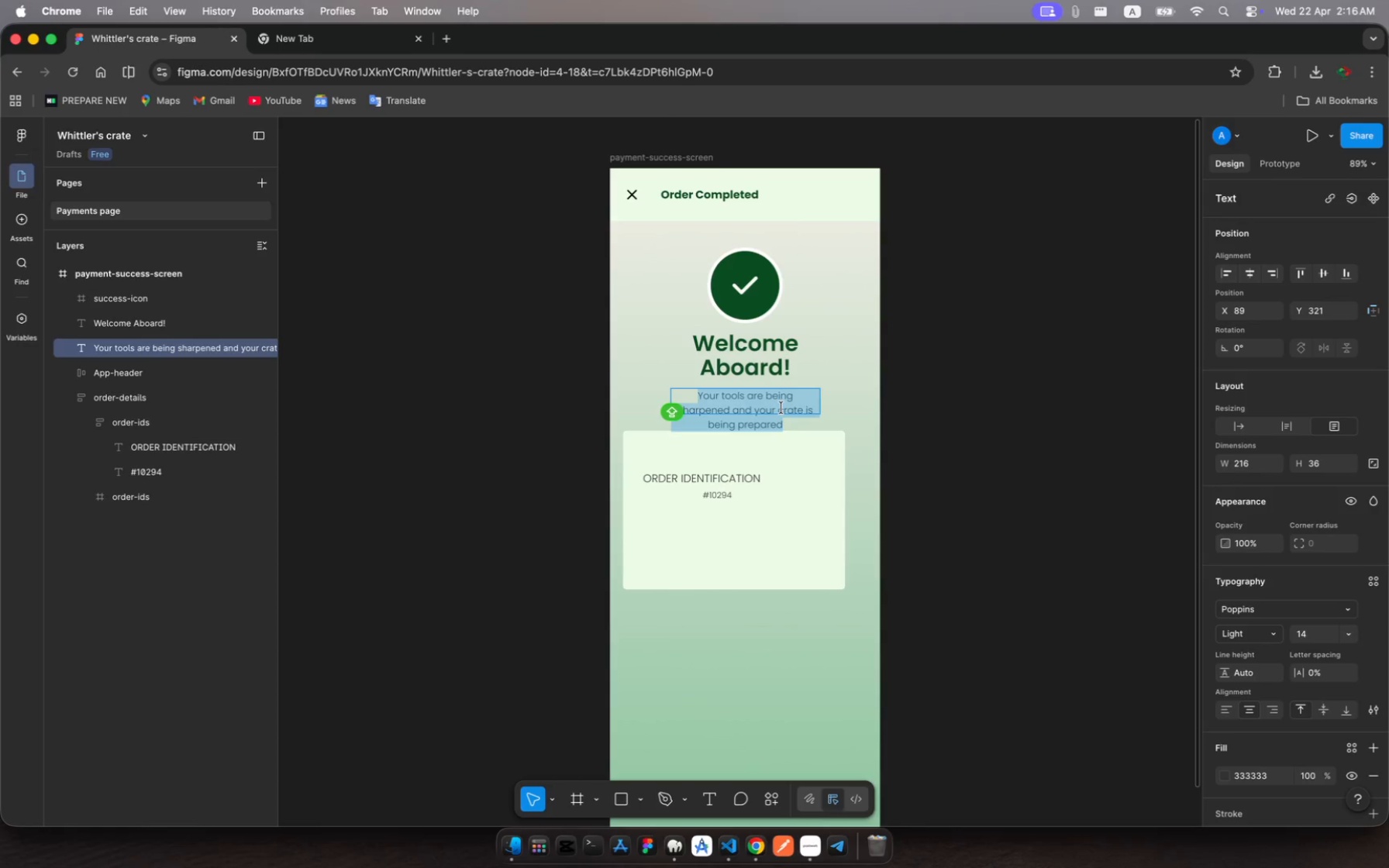 
key(Escape)
 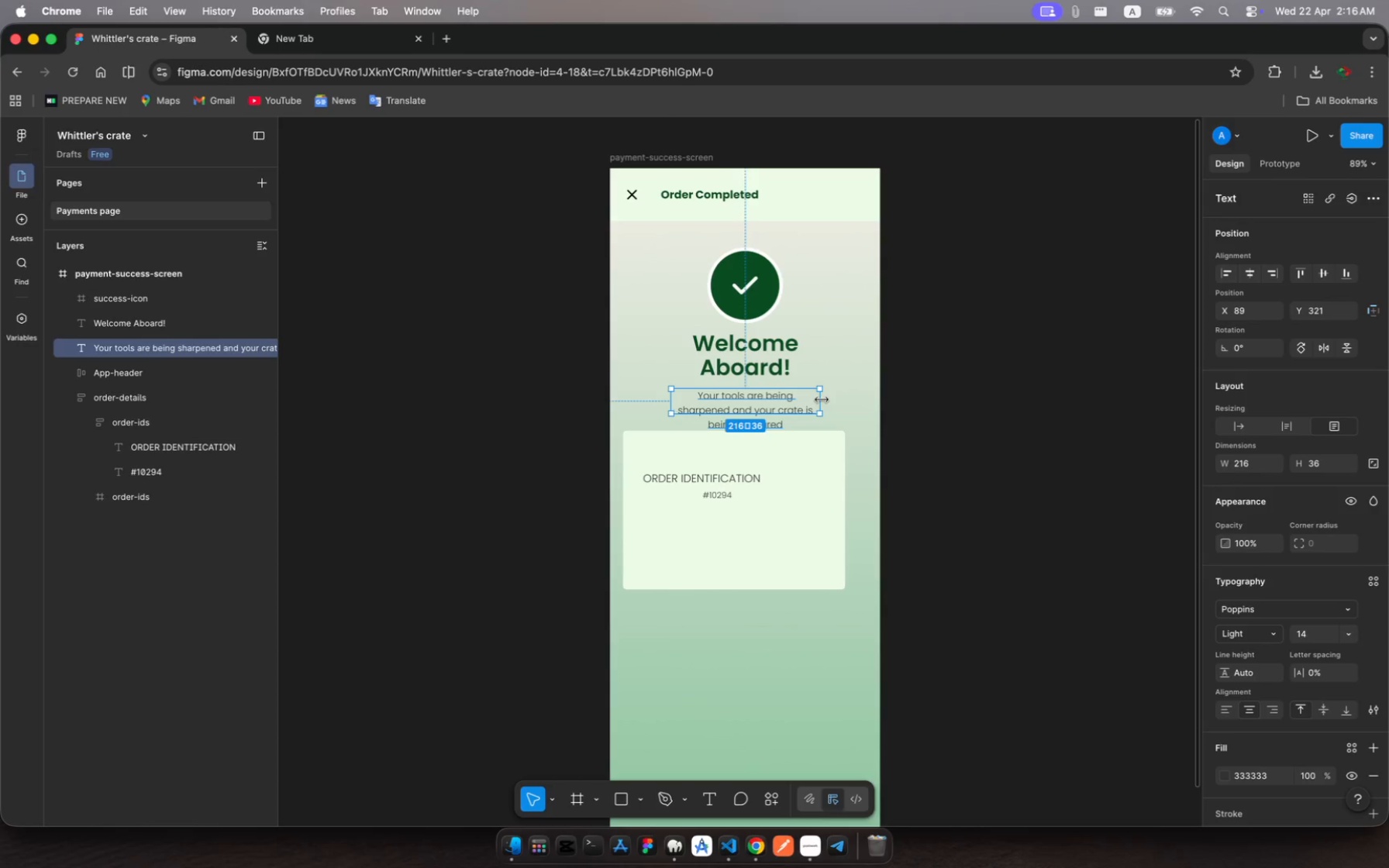 
left_click_drag(start_coordinate=[822, 400], to_coordinate=[843, 398])
 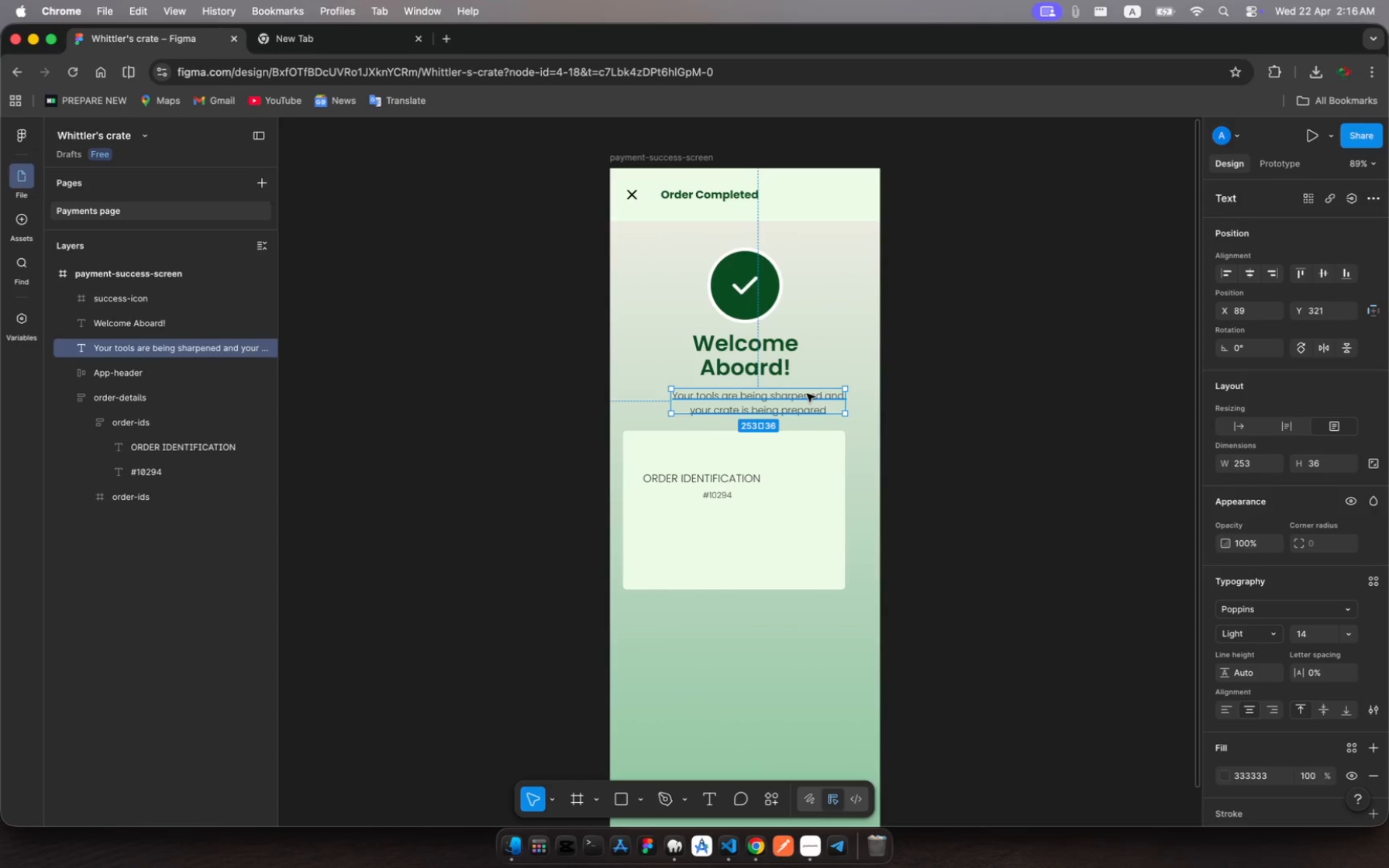 
left_click_drag(start_coordinate=[807, 394], to_coordinate=[793, 392])
 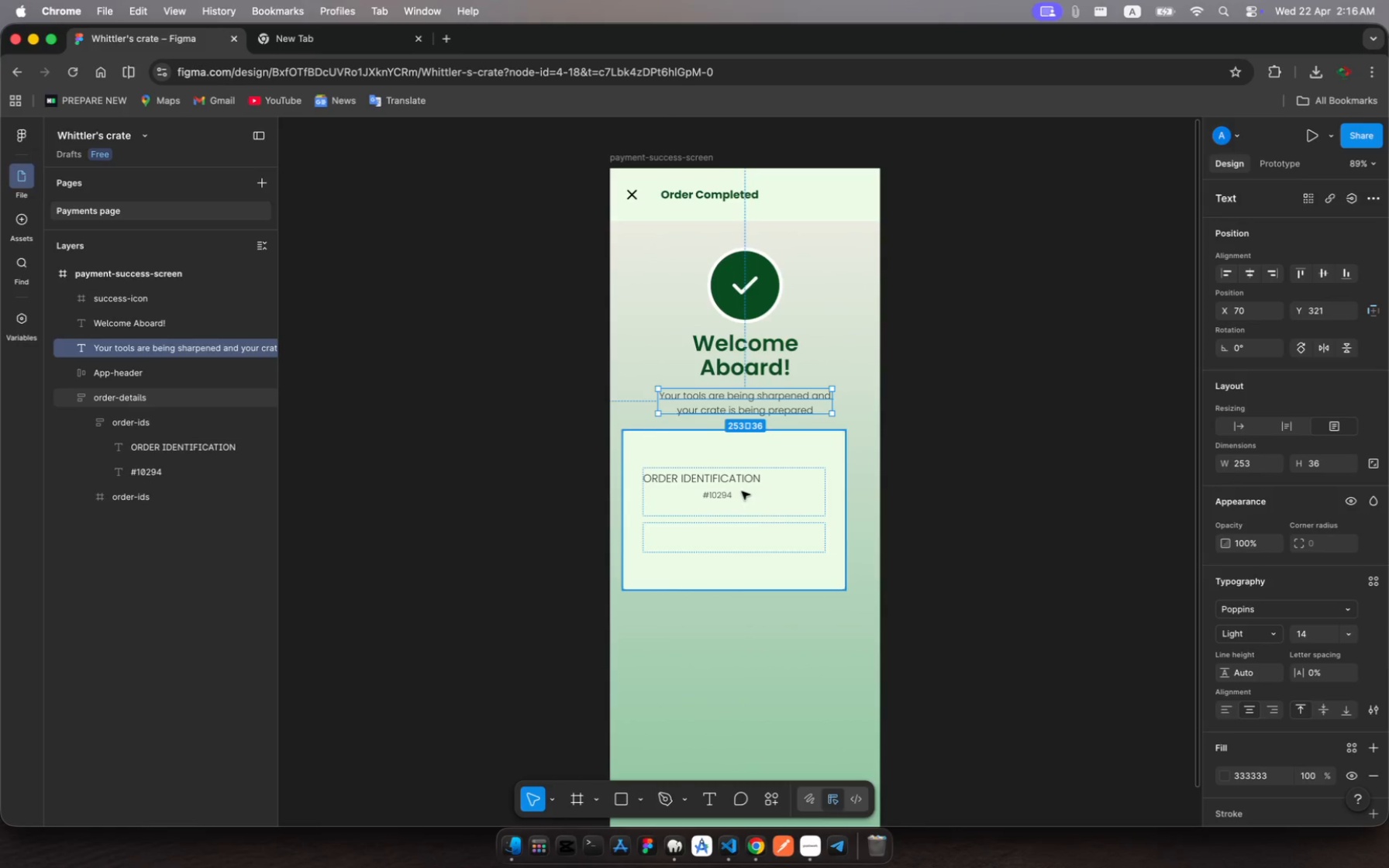 
left_click([736, 490])
 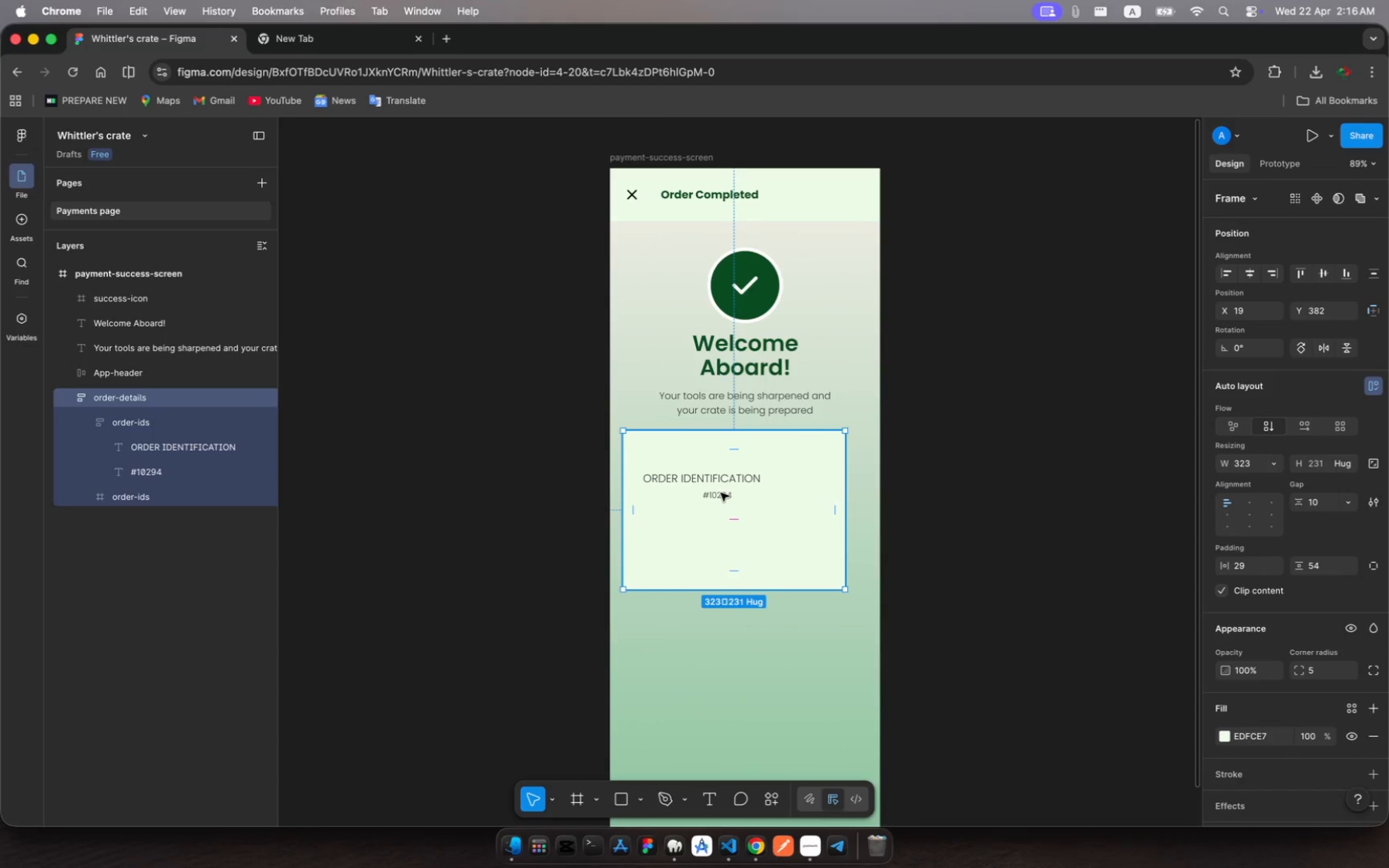 
left_click([721, 493])
 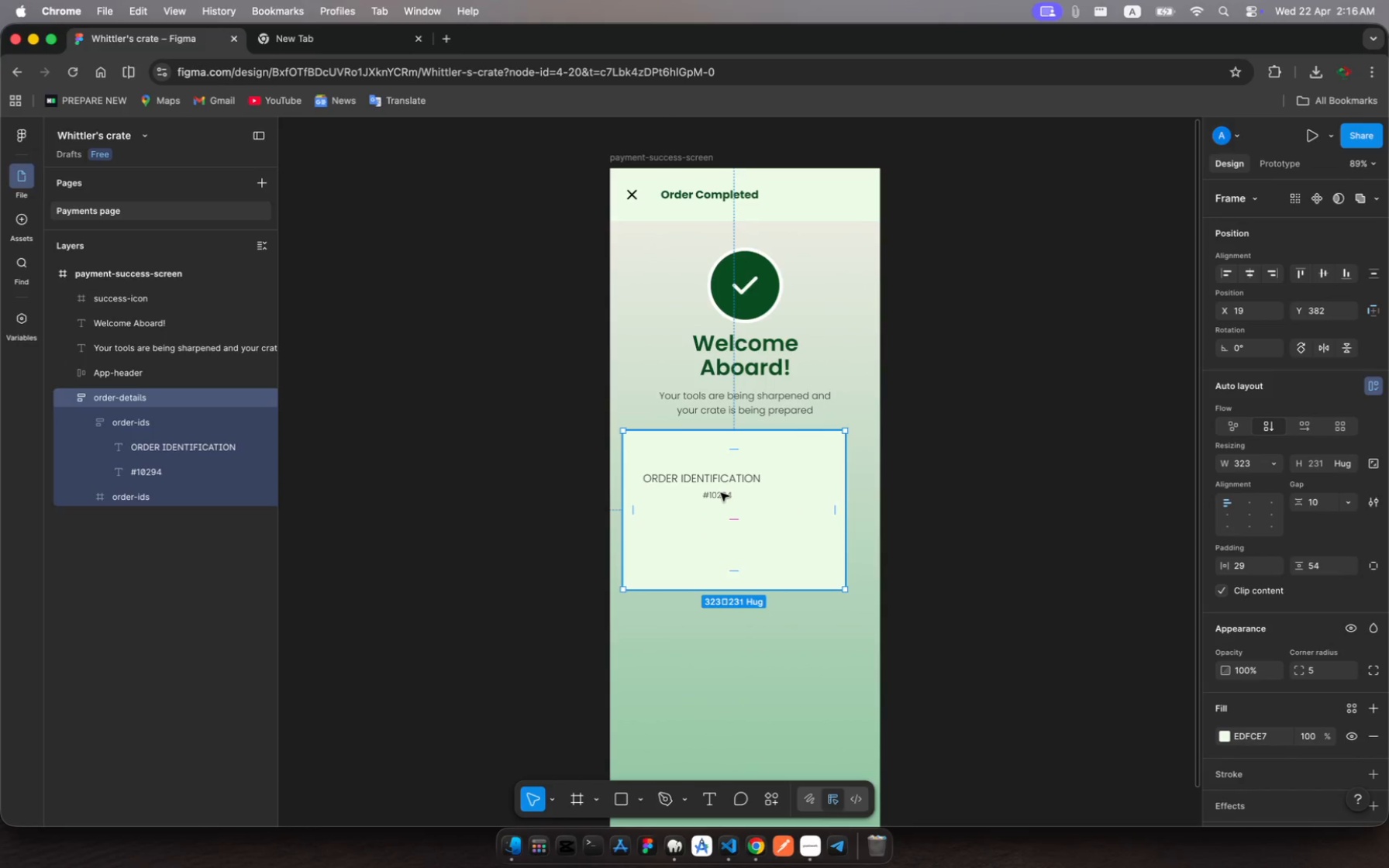 
left_click([721, 493])
 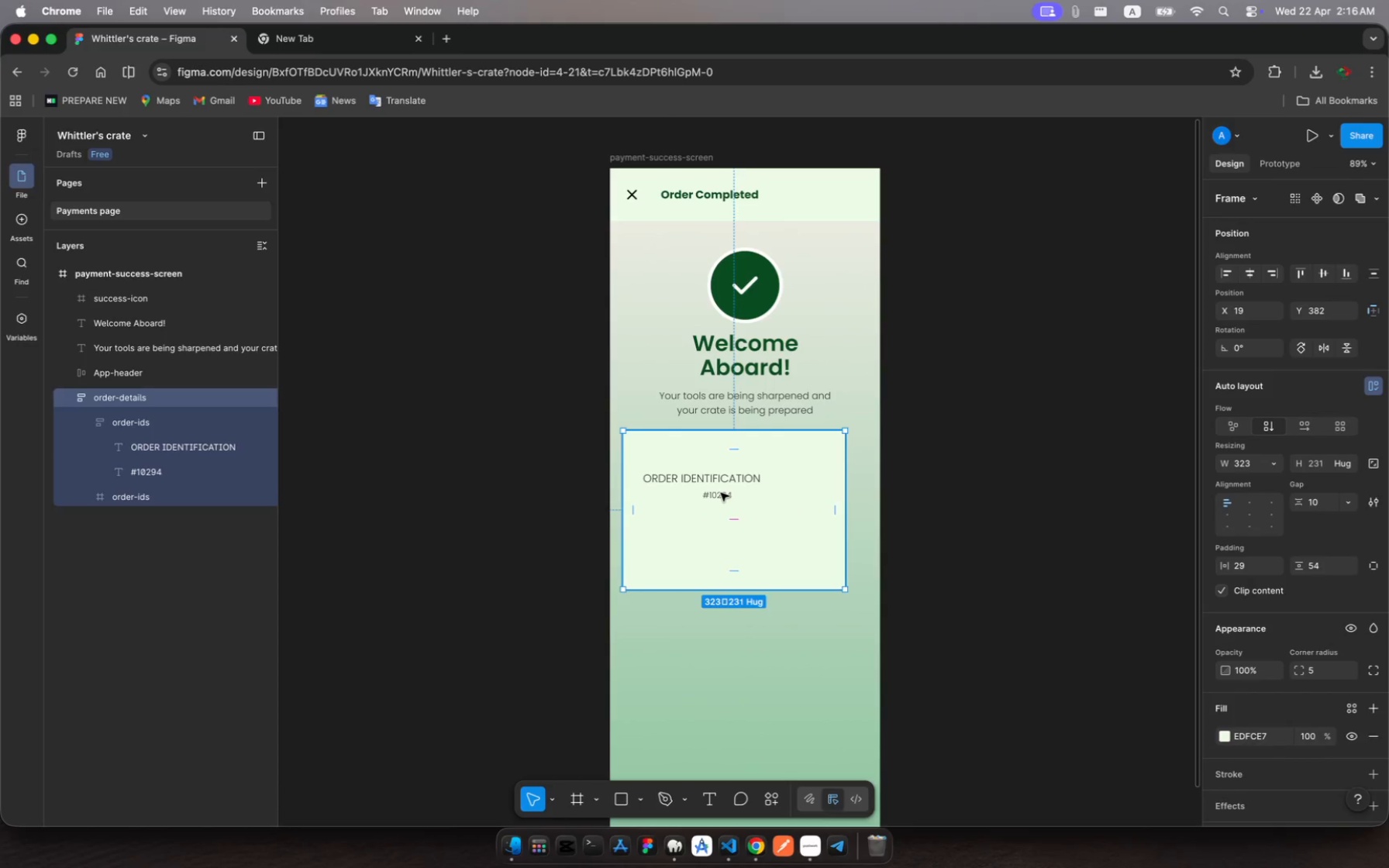 
left_click([721, 493])
 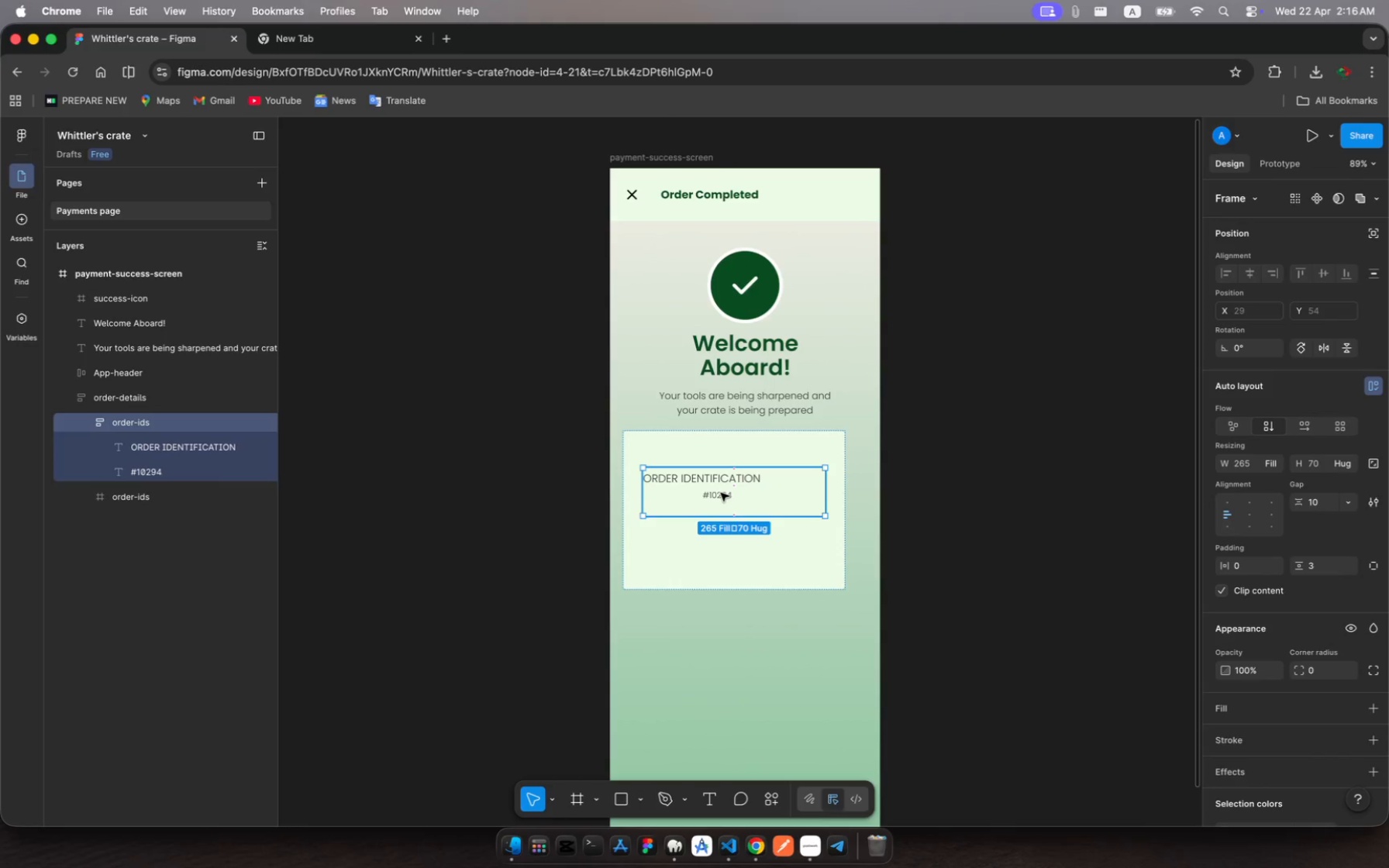 
left_click([721, 493])
 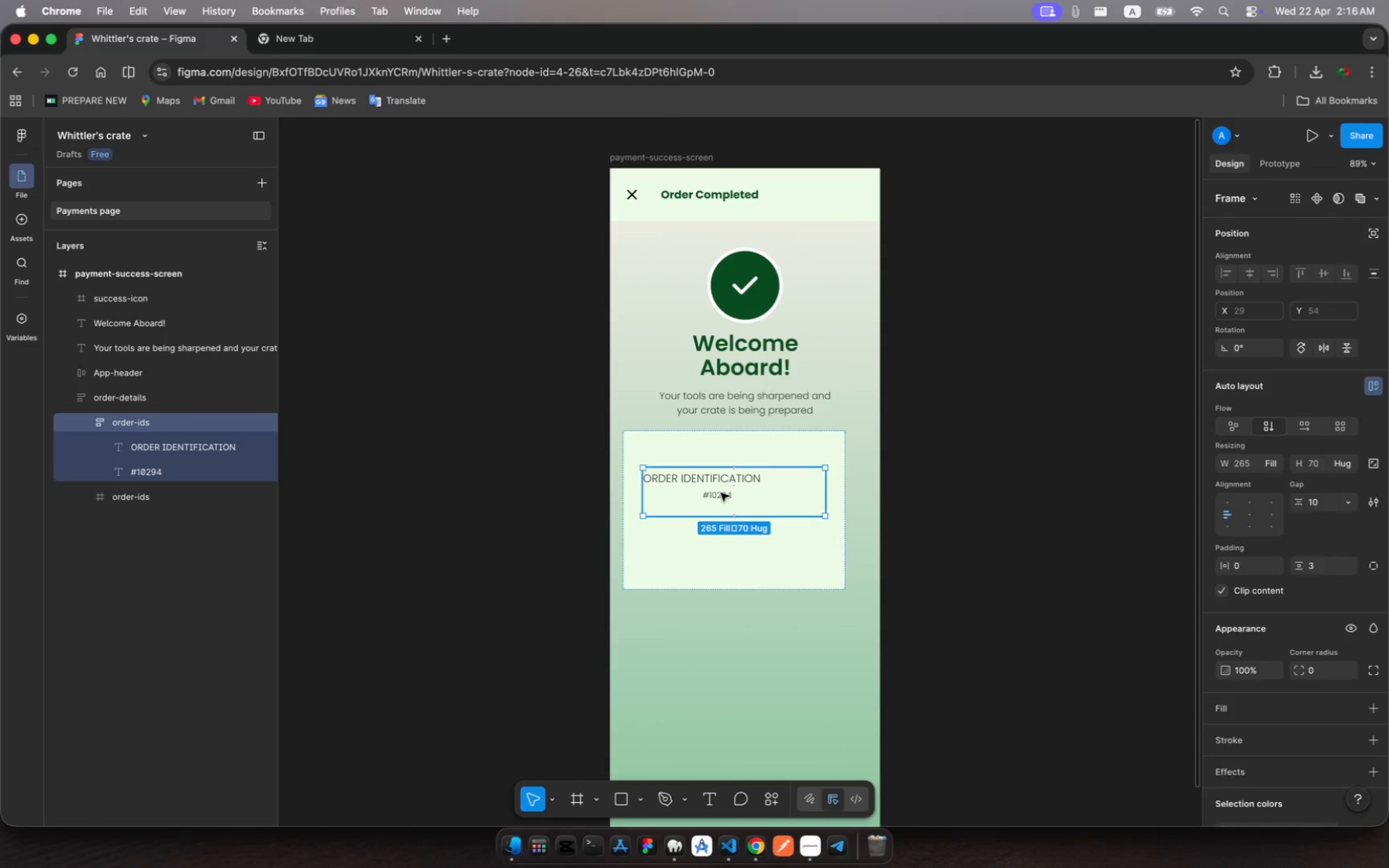 
left_click([721, 493])
 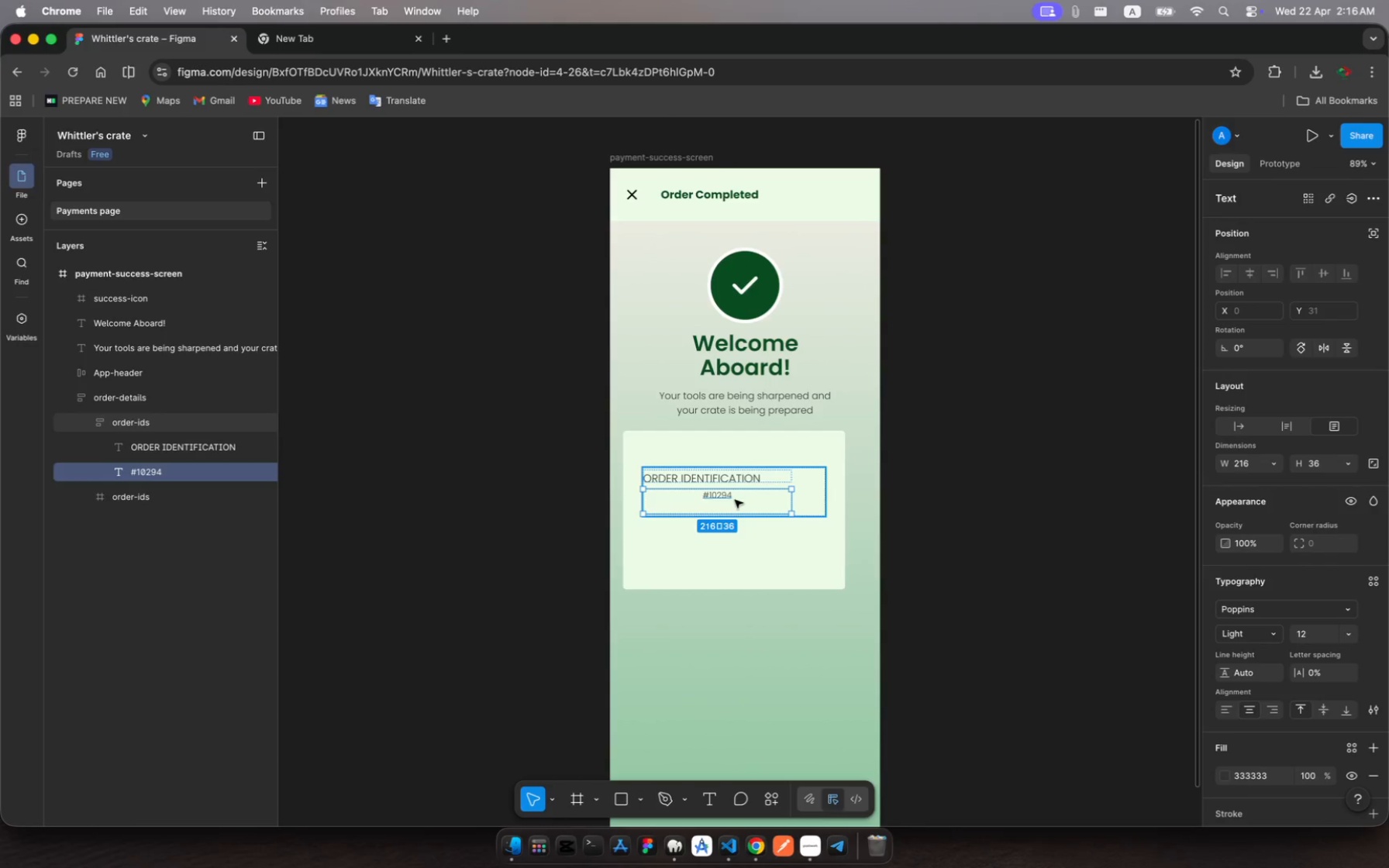 
left_click([731, 498])
 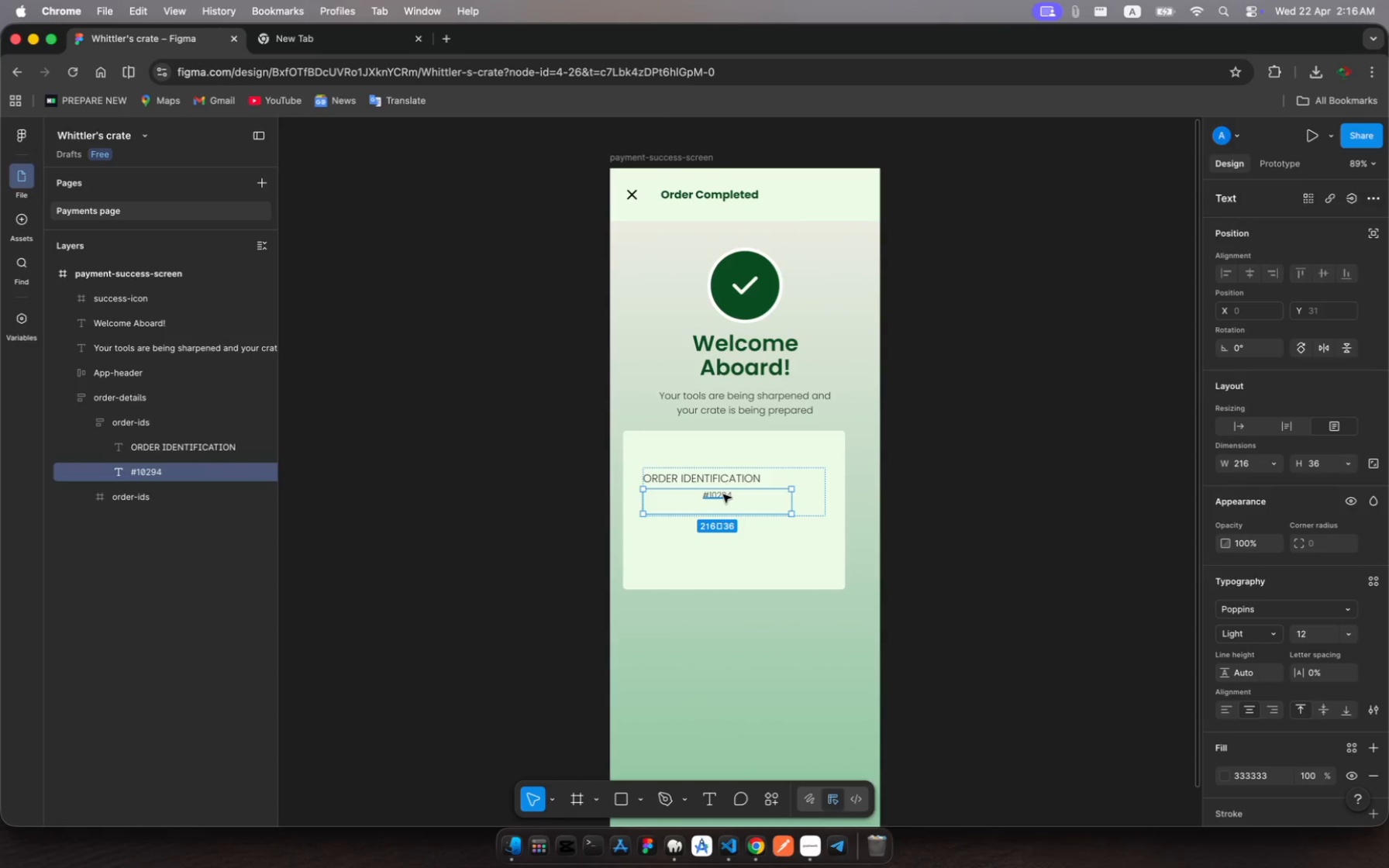 
left_click([723, 494])
 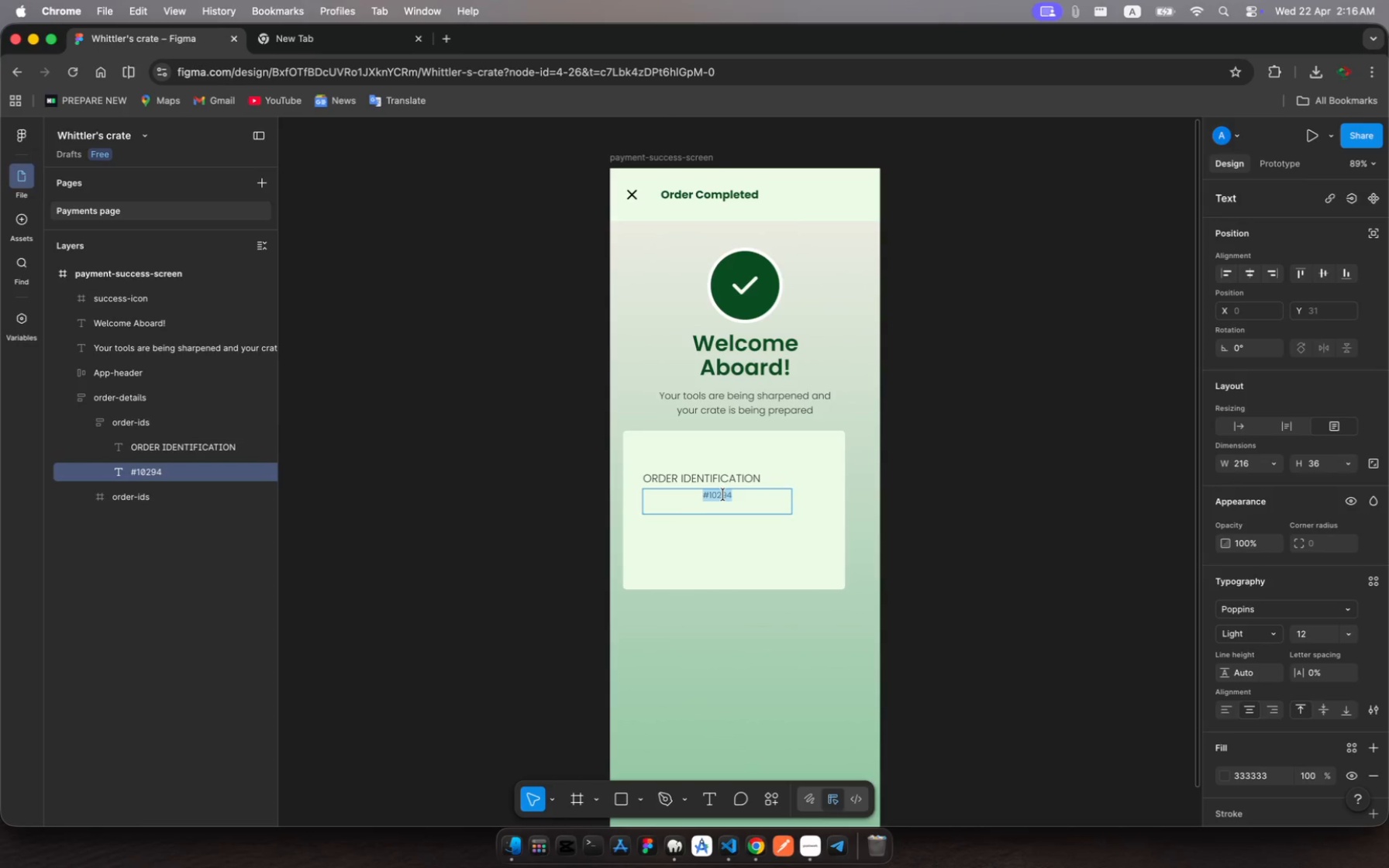 
left_click([723, 494])
 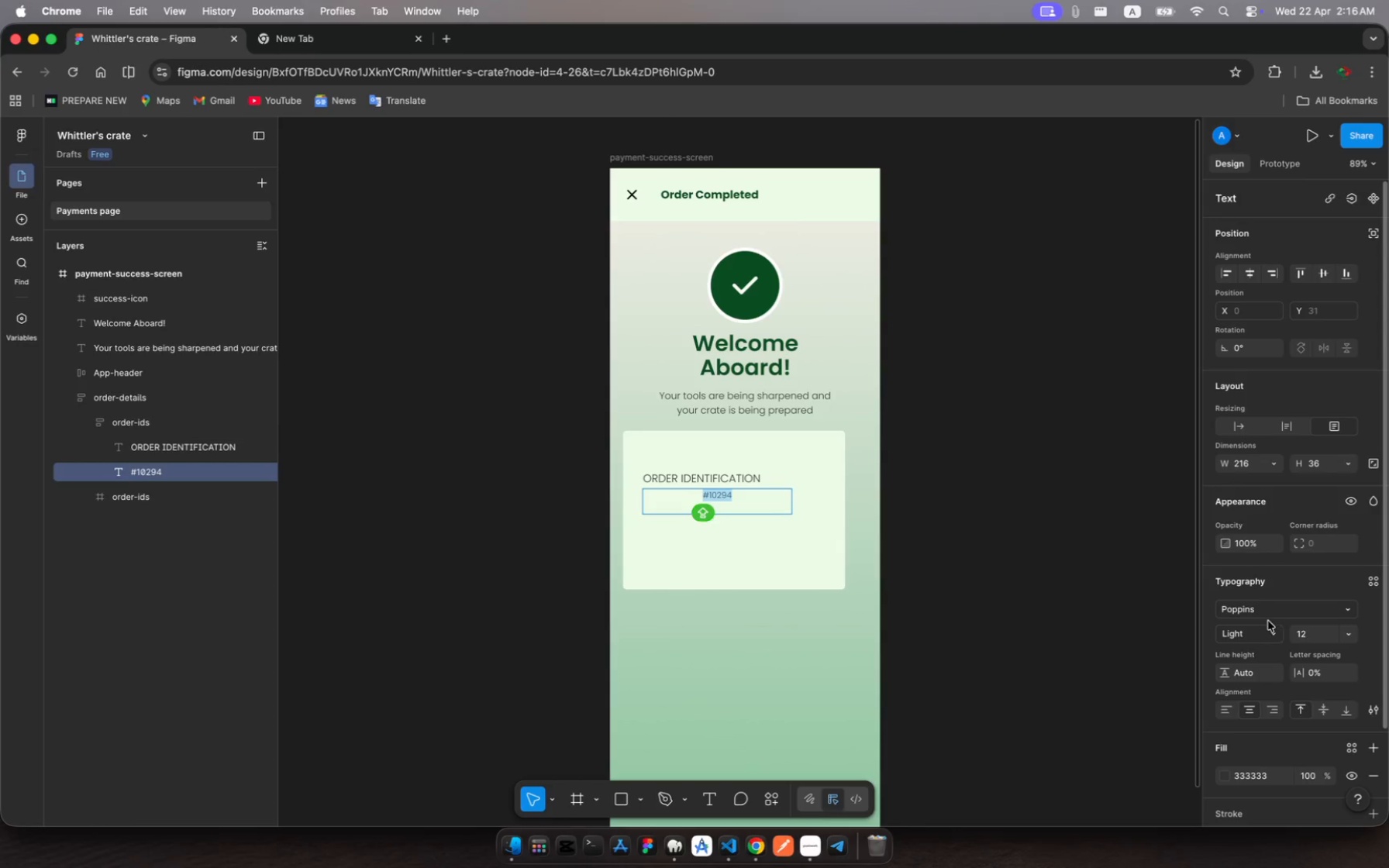 
left_click([1311, 633])
 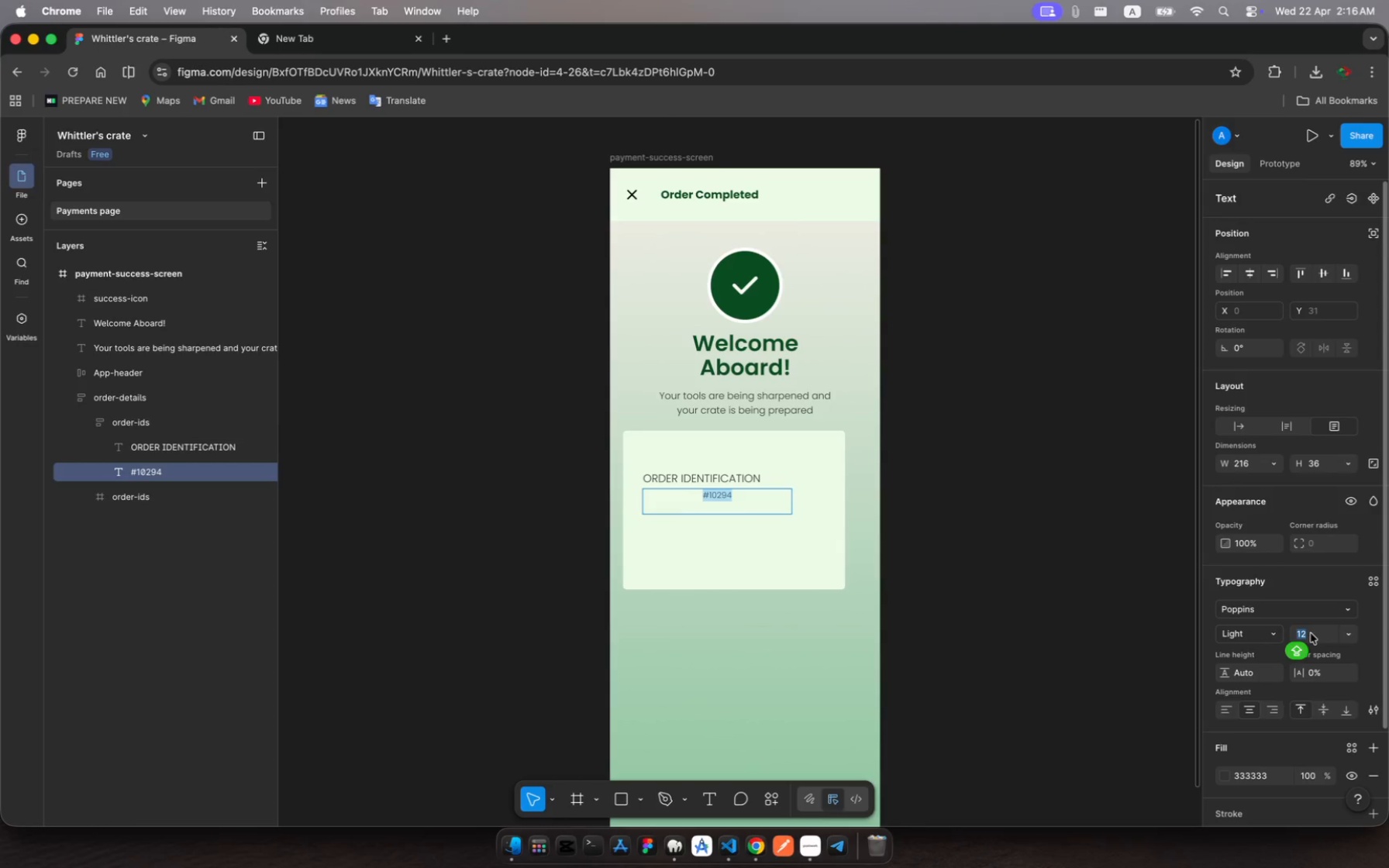 
hold_key(key=1, duration=0.38)
 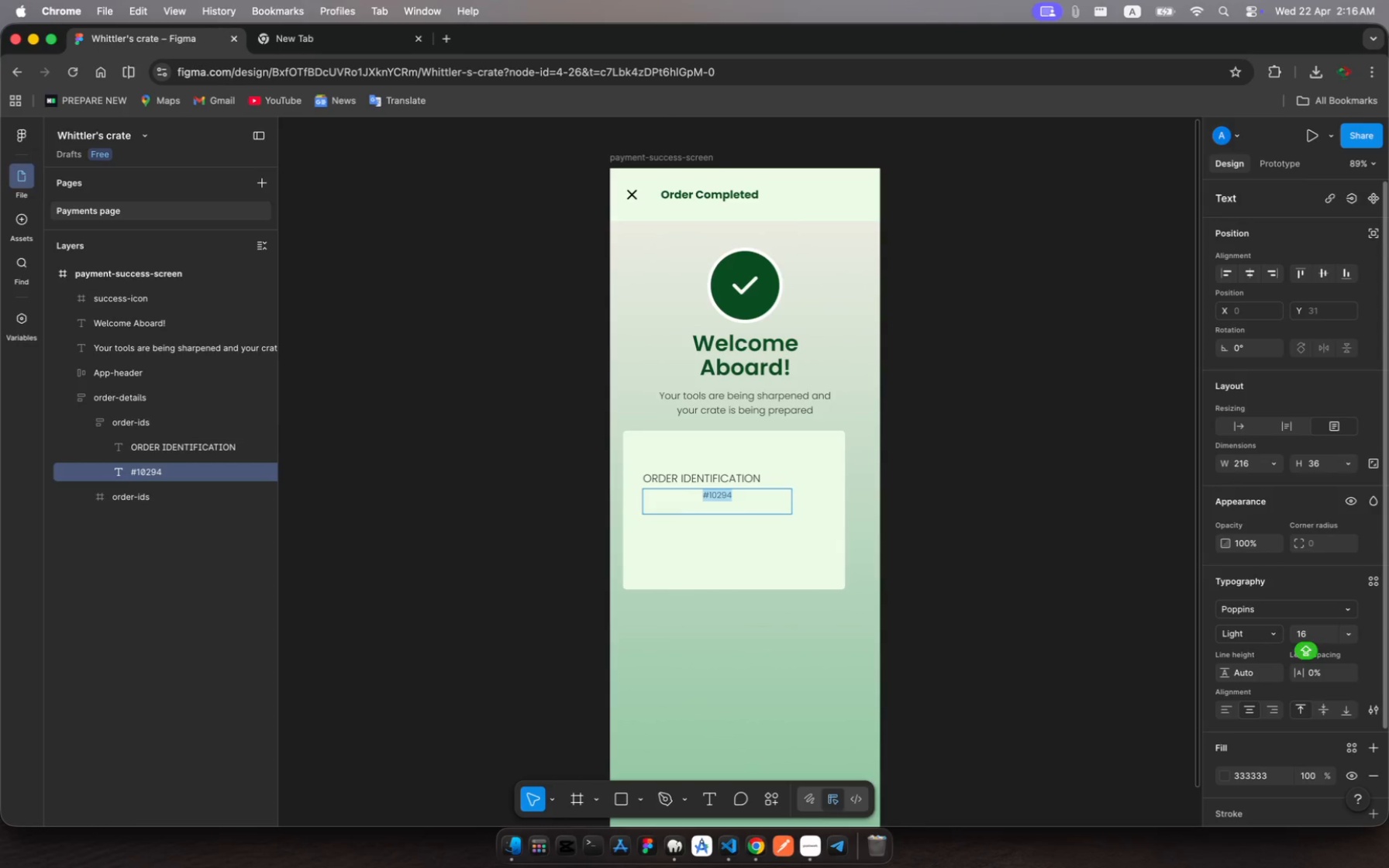 
type(6)
key(Backspace)
key(Backspace)
type(24)
 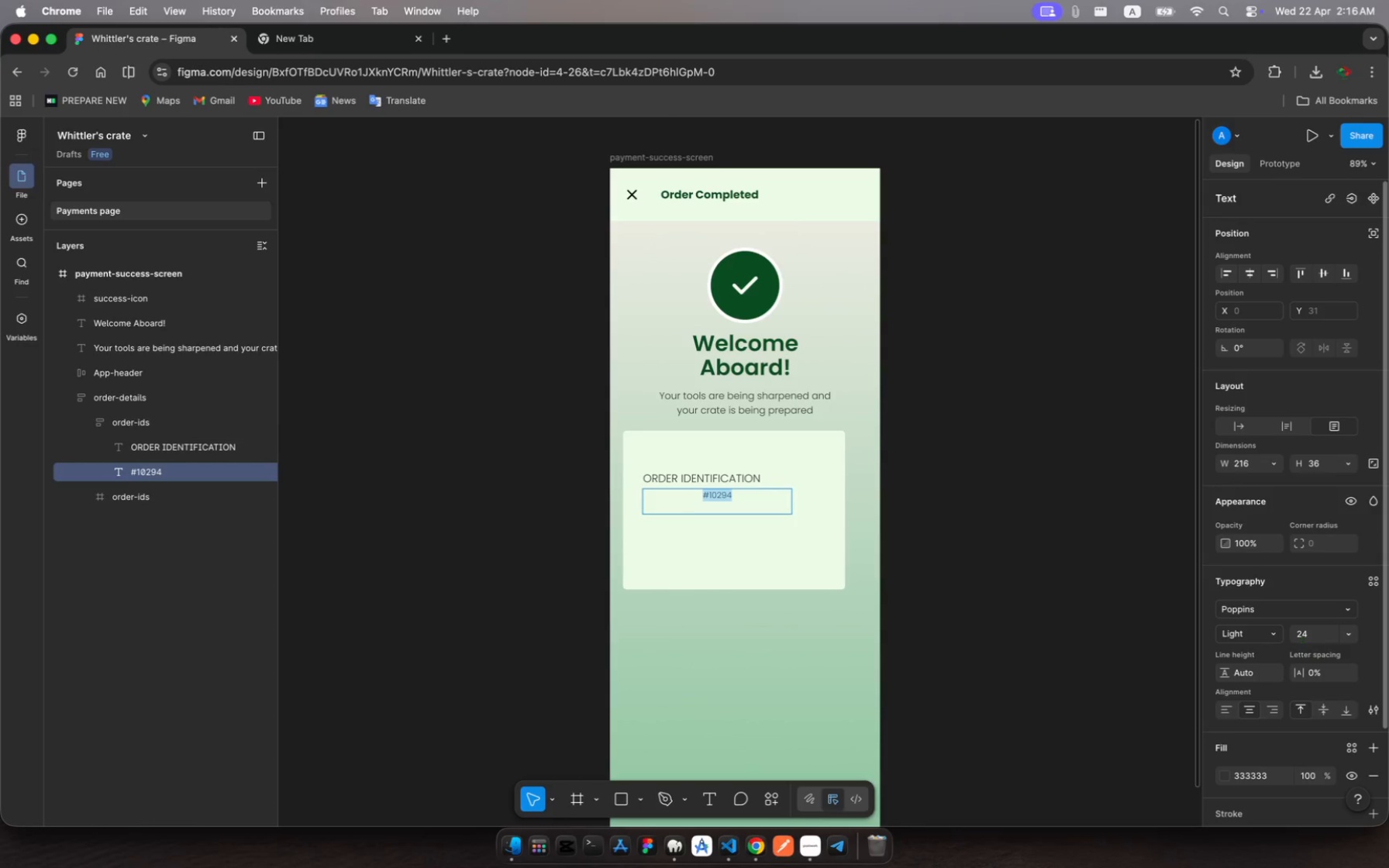 
key(Enter)
 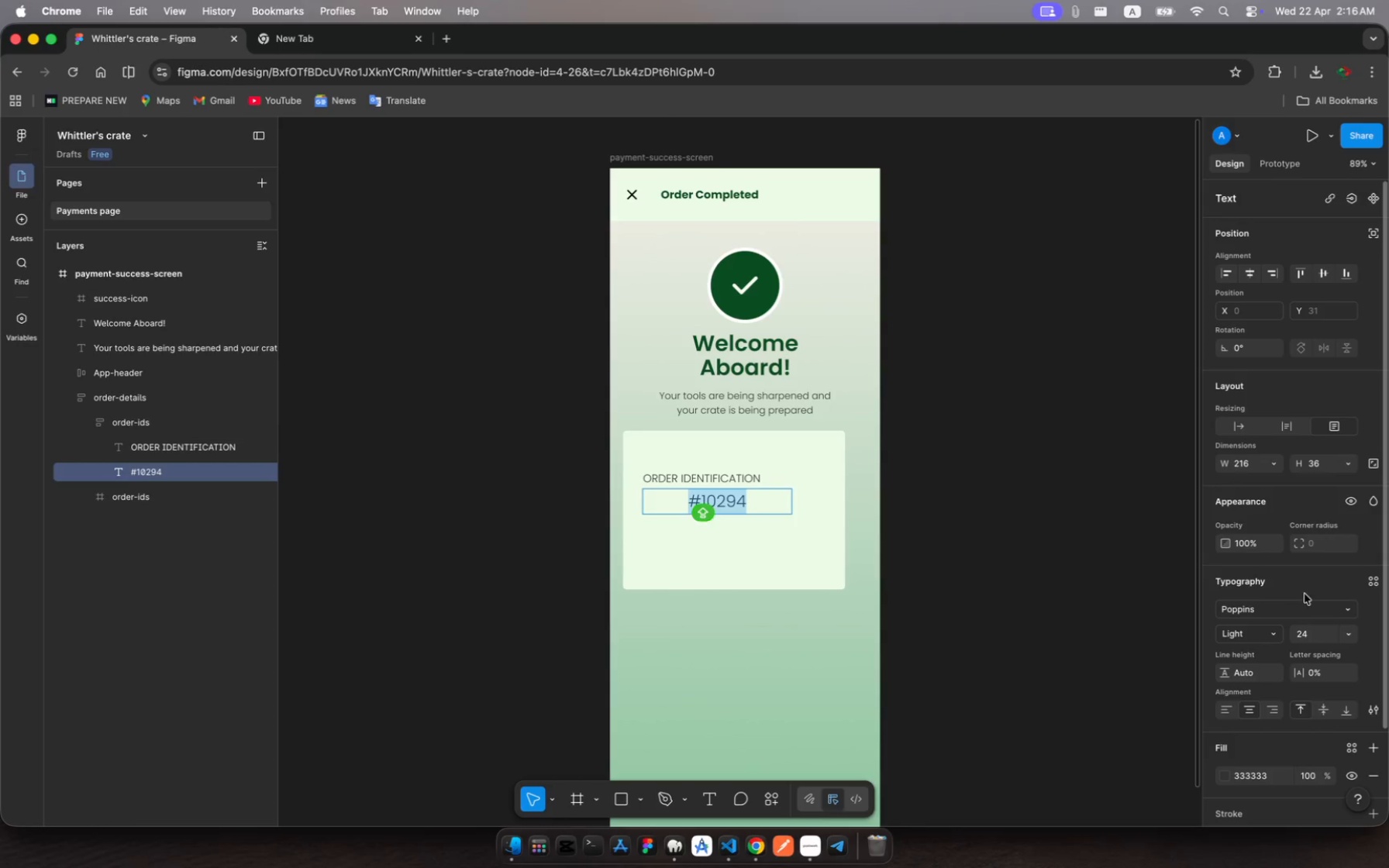 
left_click([1278, 631])
 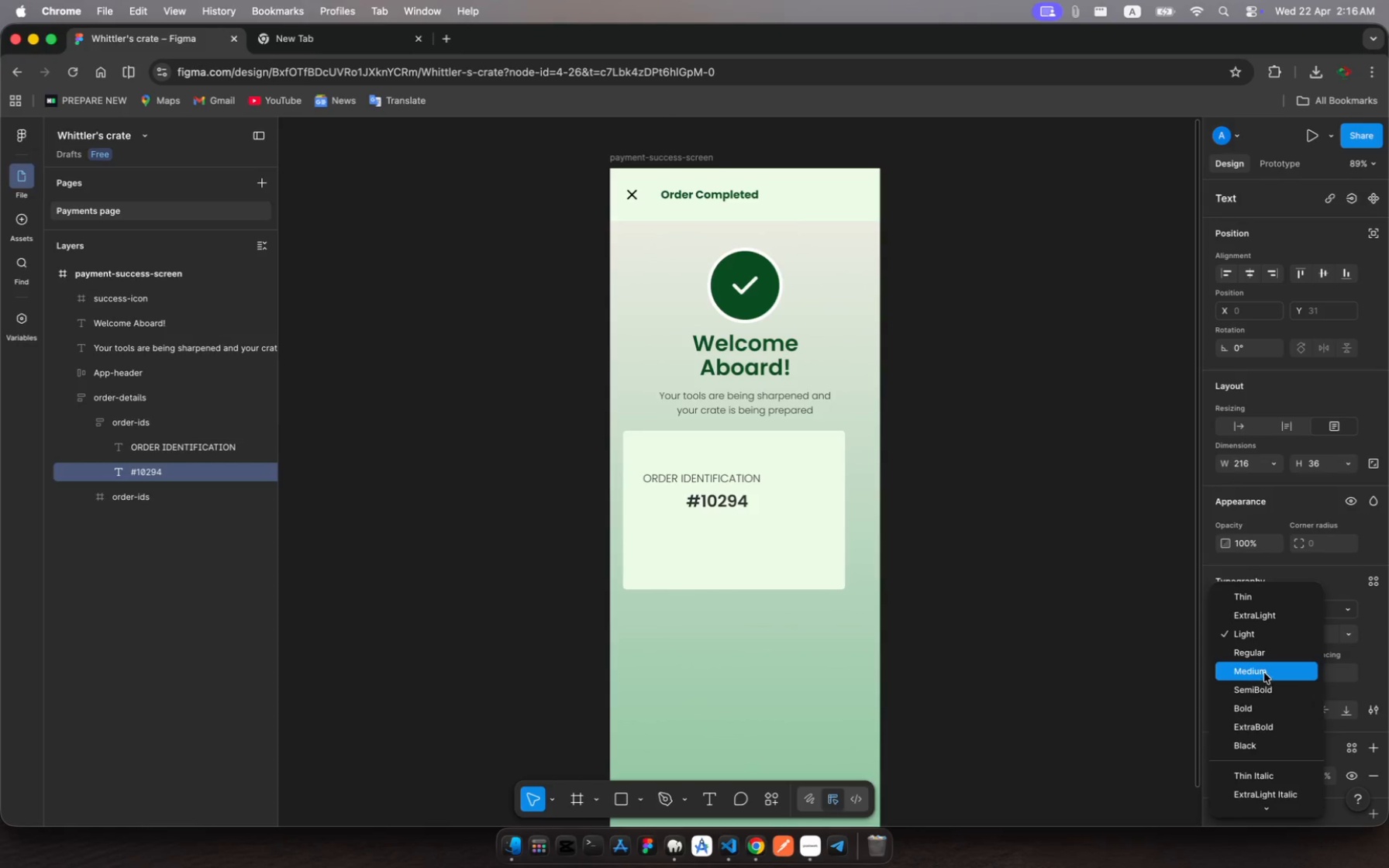 
wait(5.45)
 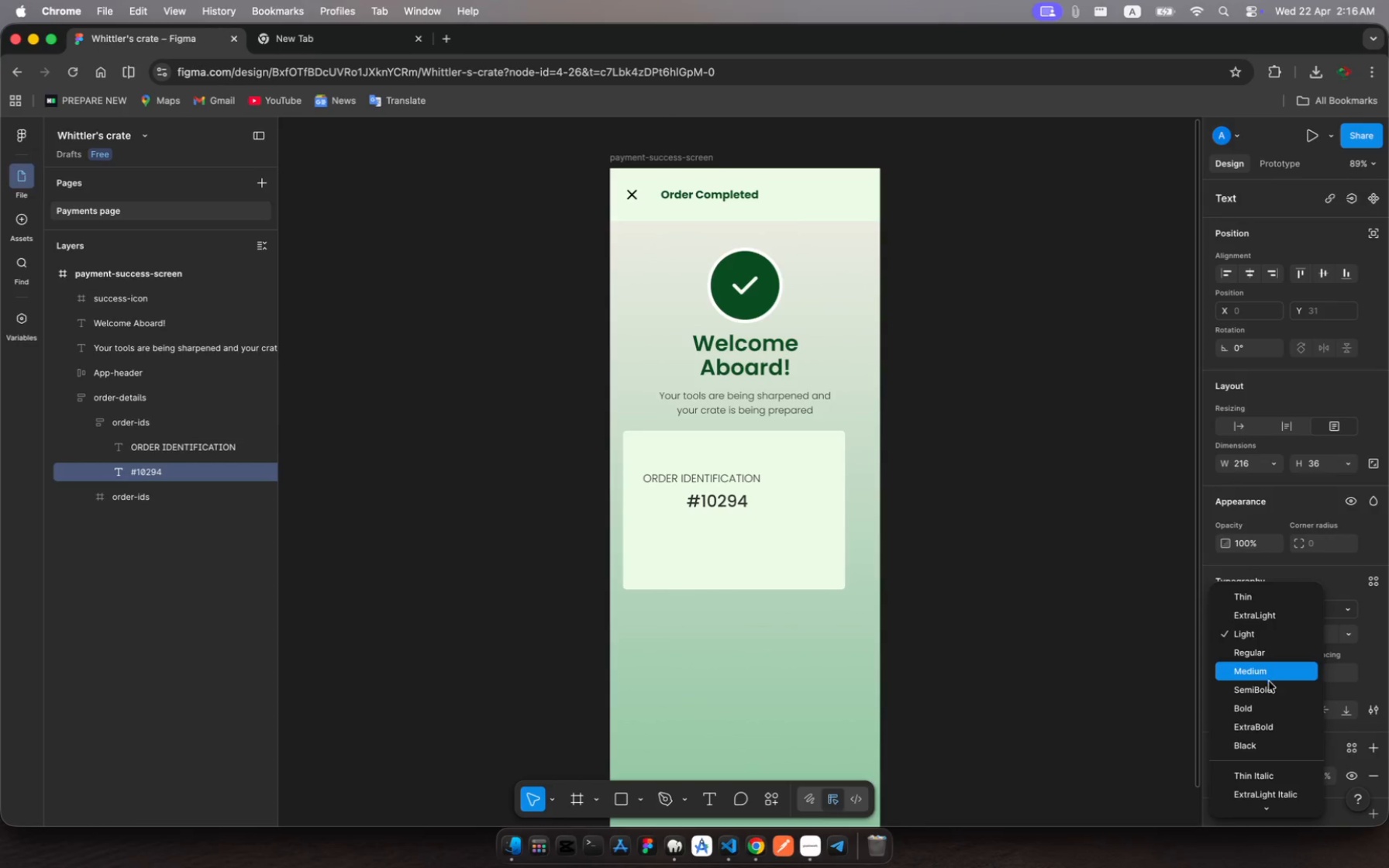 
left_click([1264, 672])
 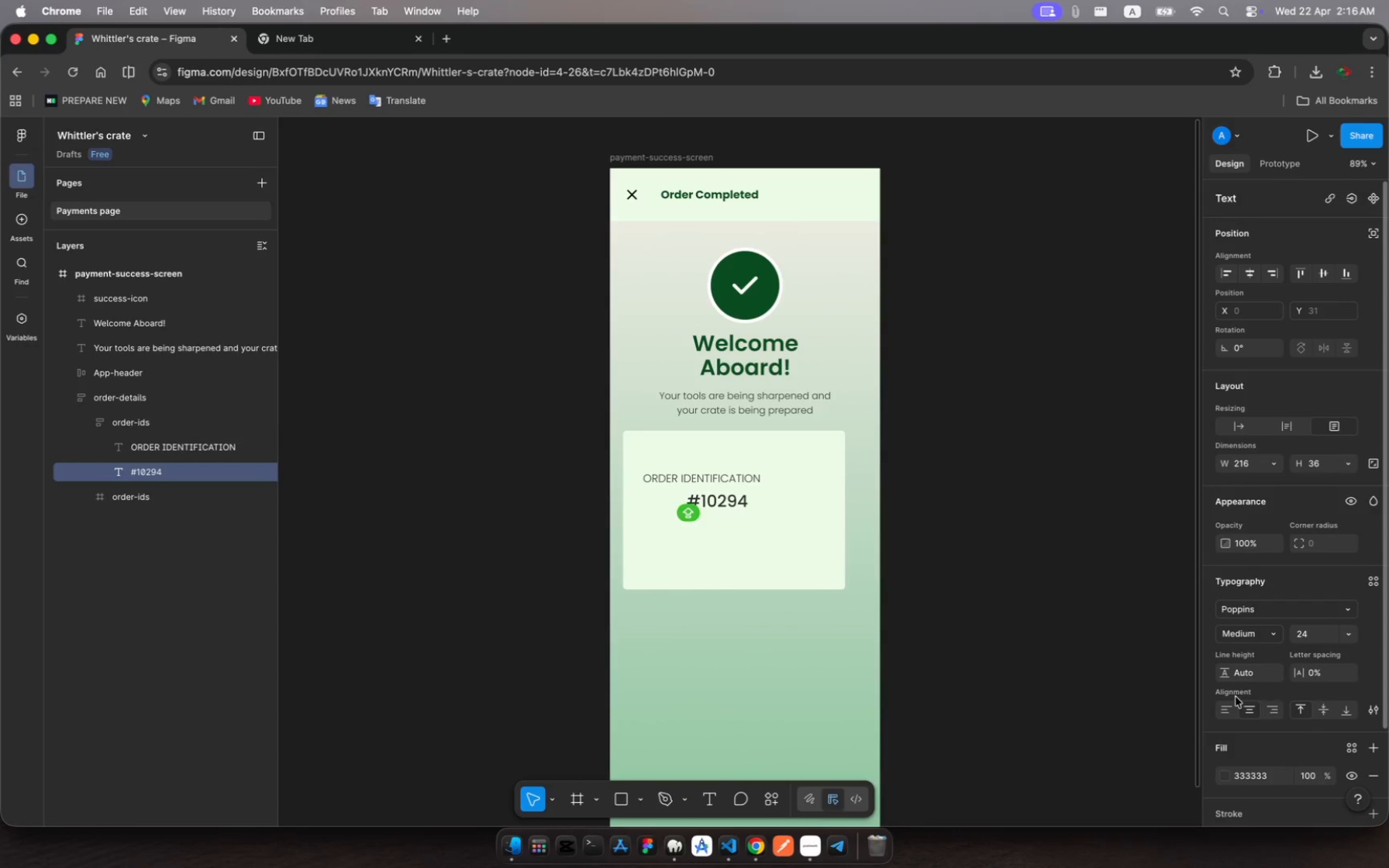 
left_click([1227, 710])
 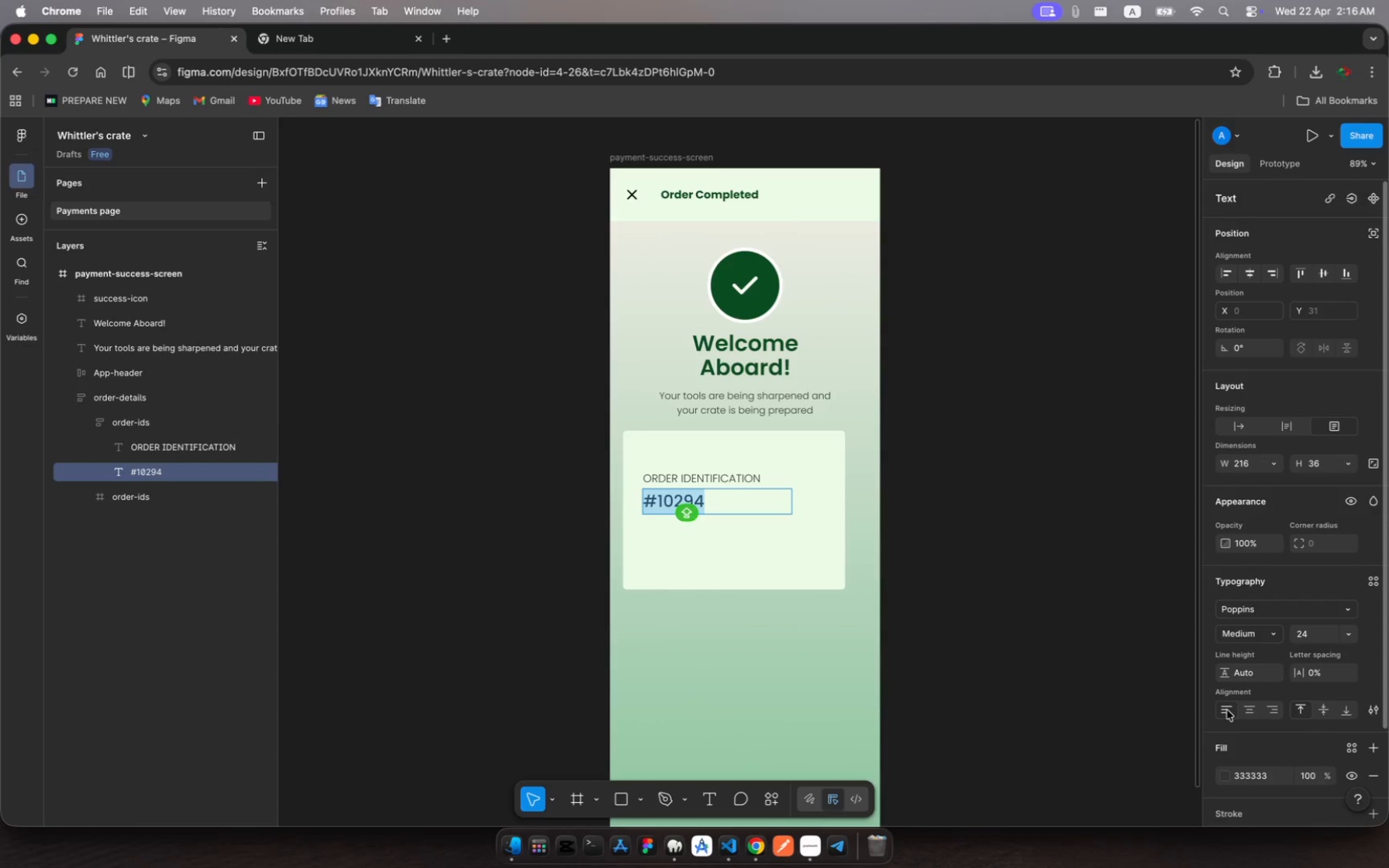 
left_click([994, 494])
 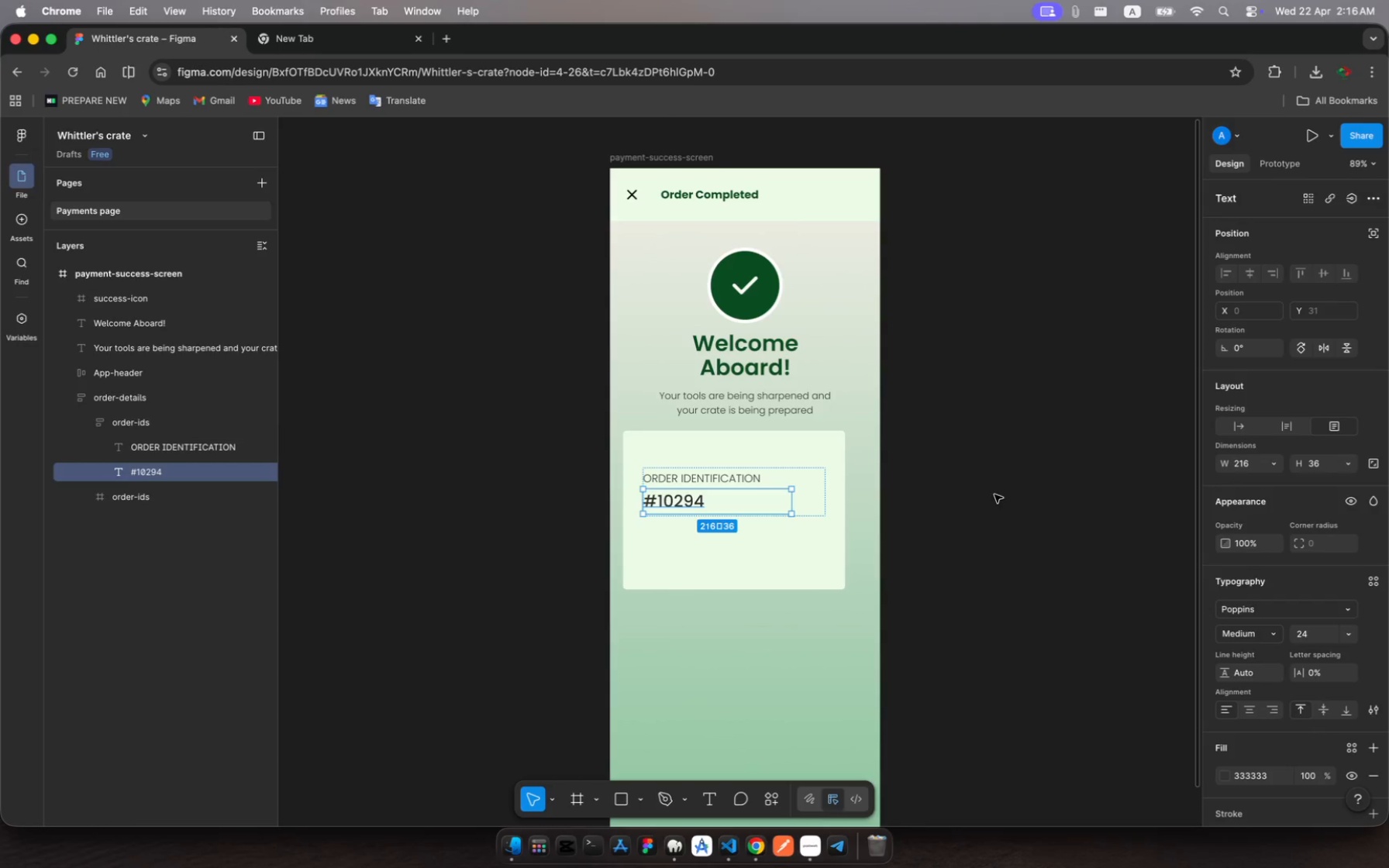 
left_click([994, 494])
 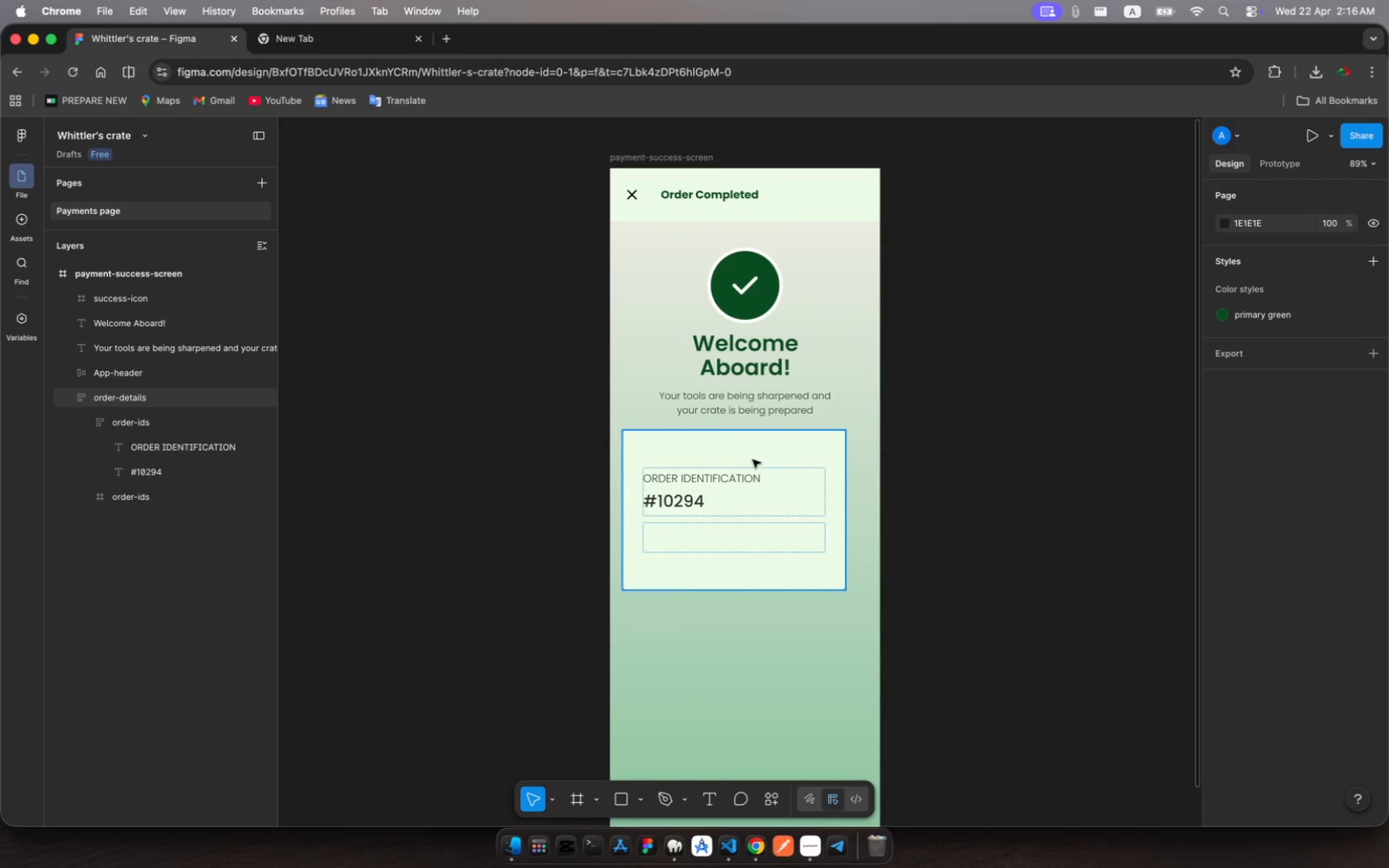 
left_click([757, 489])
 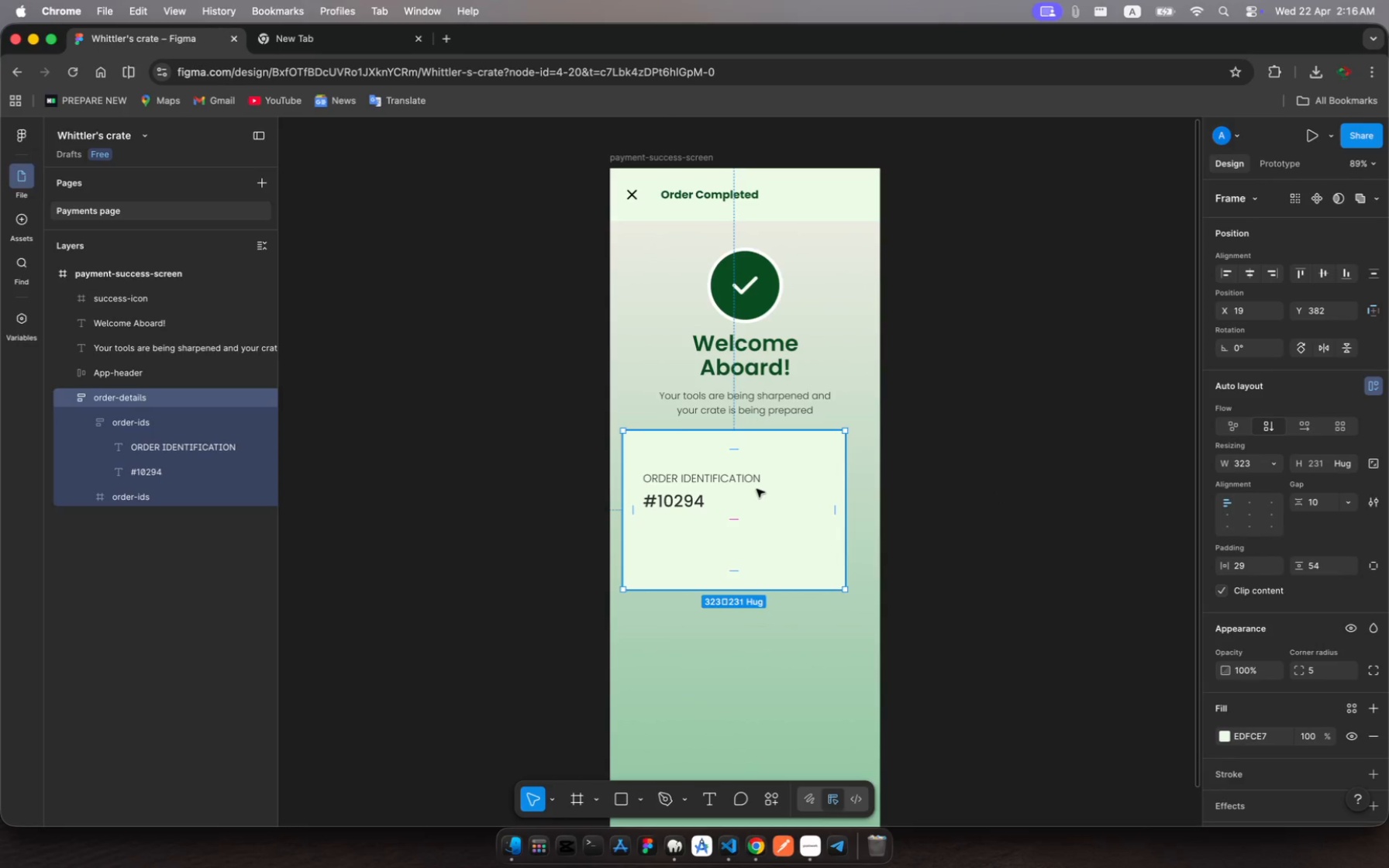 
left_click_drag(start_coordinate=[757, 489], to_coordinate=[757, 483])
 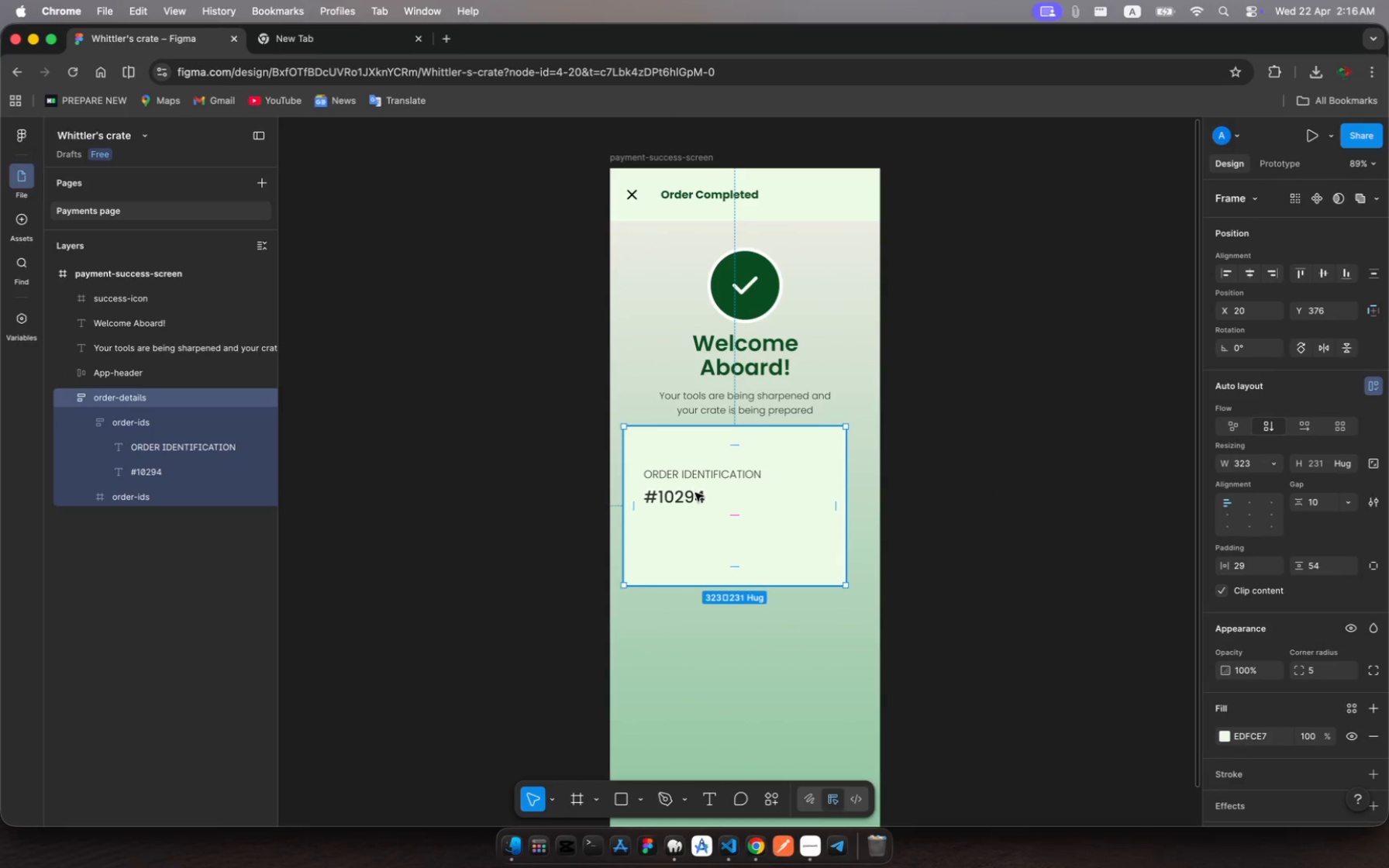 
left_click([695, 493])
 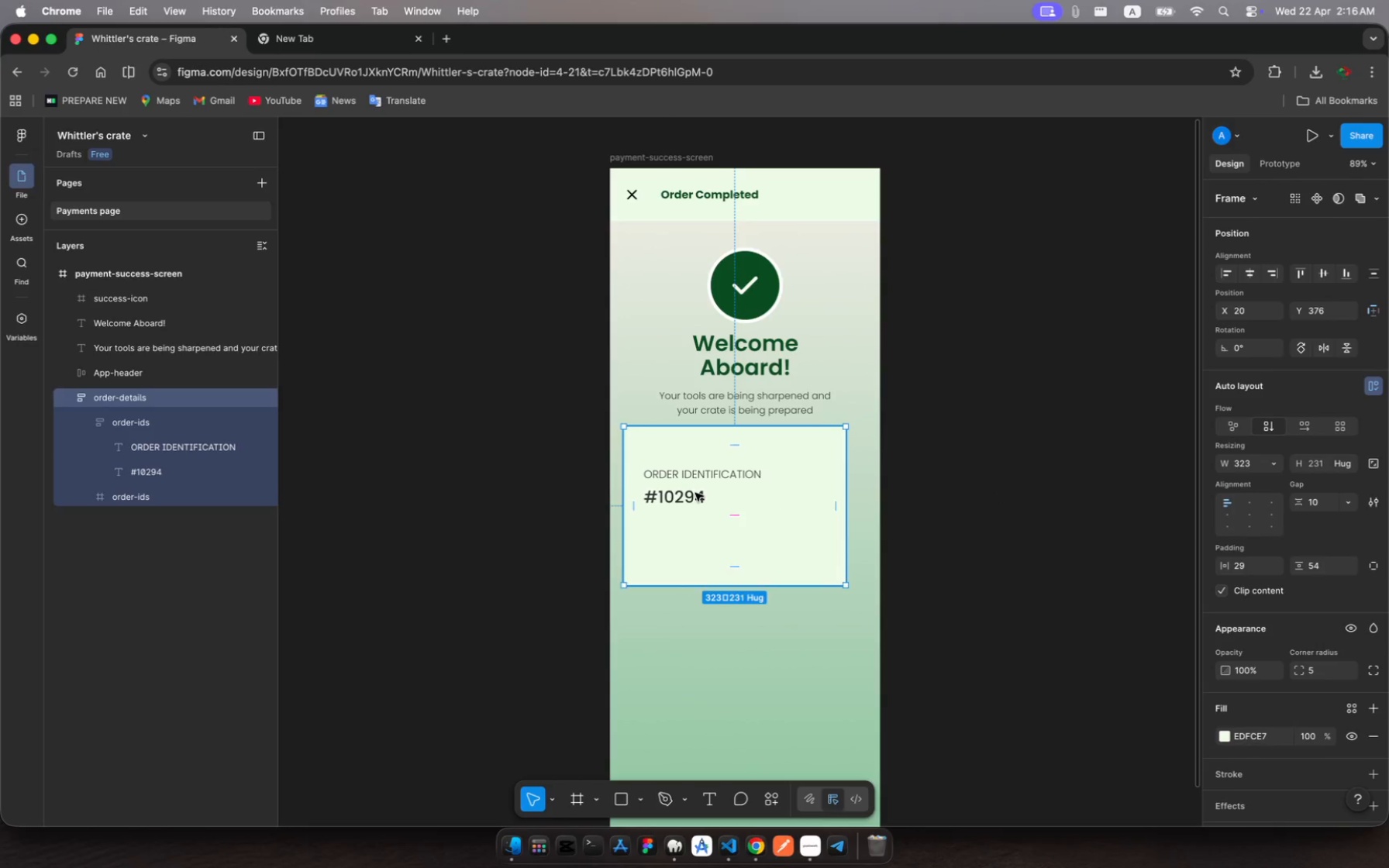 
left_click([695, 493])
 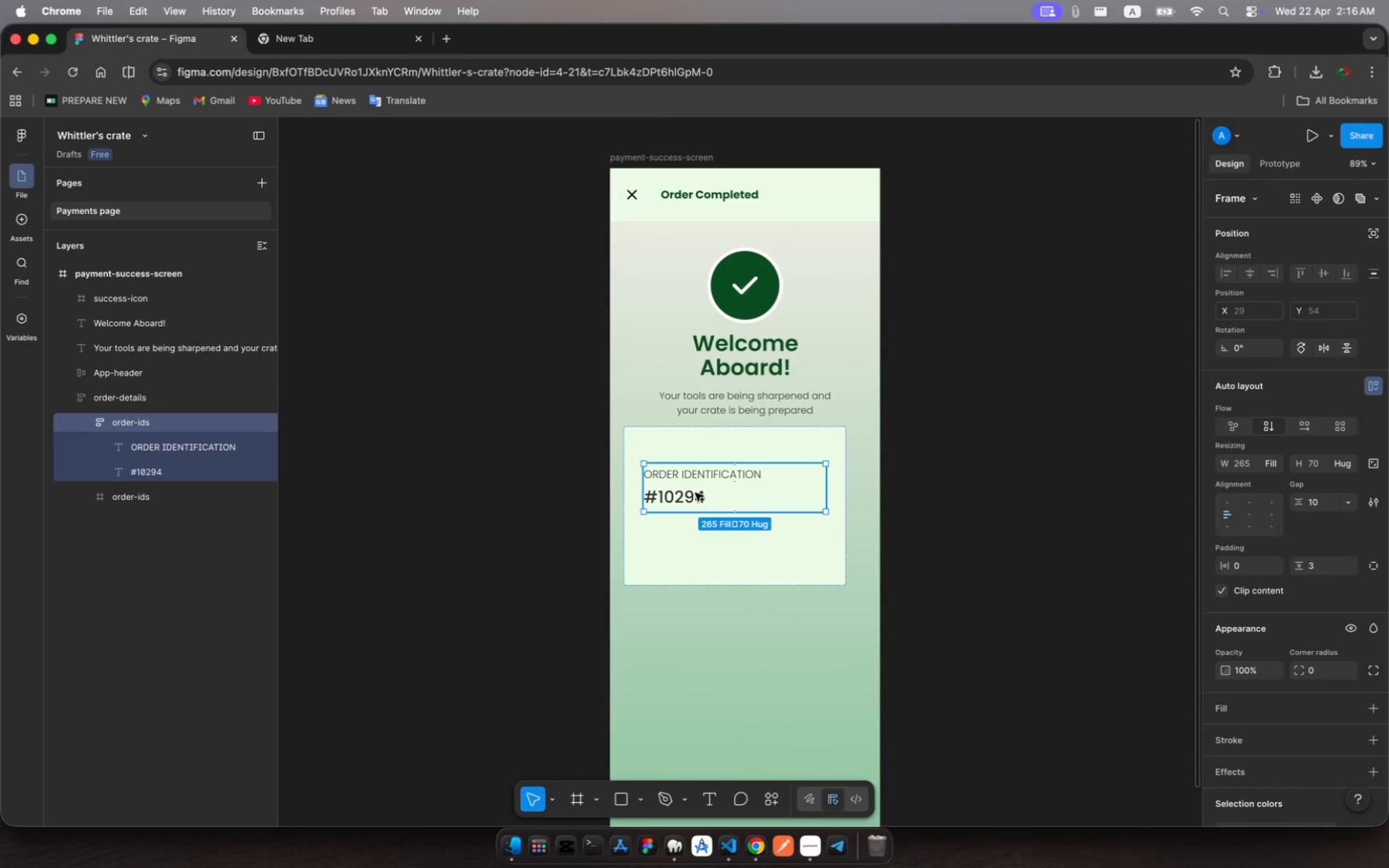 
left_click_drag(start_coordinate=[695, 493], to_coordinate=[694, 477])
 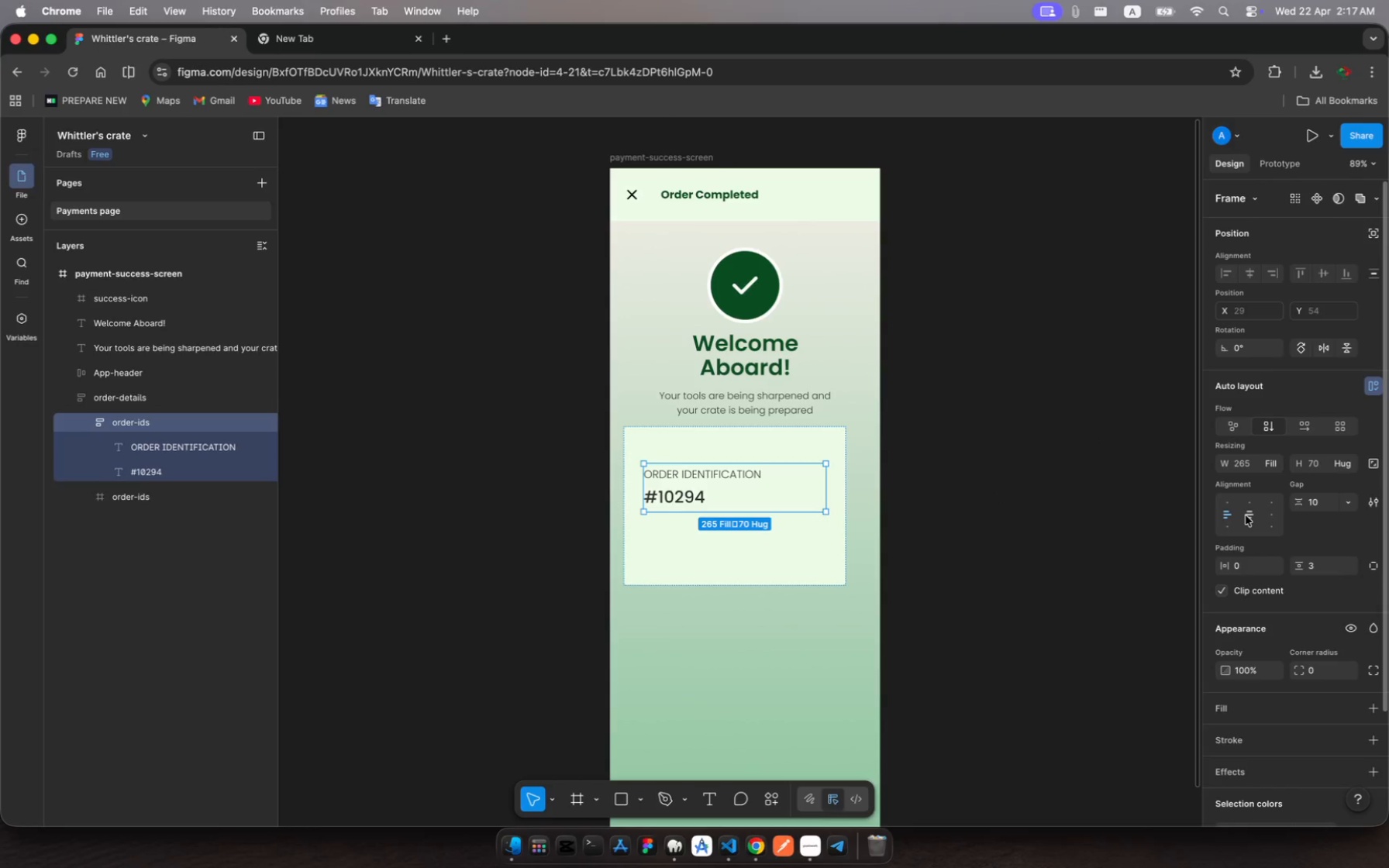 
left_click([1229, 503])
 